 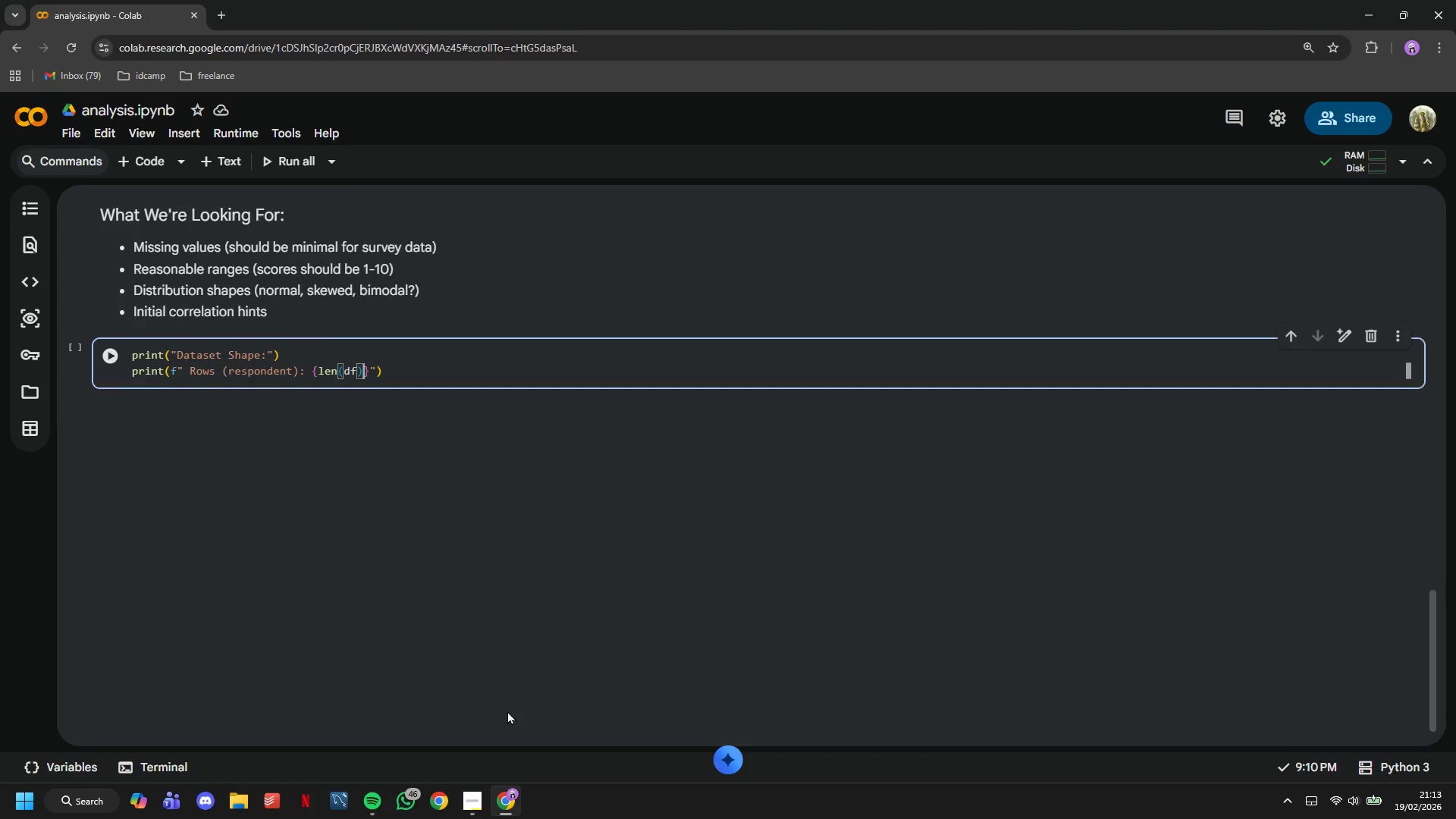 
key(ArrowRight)
 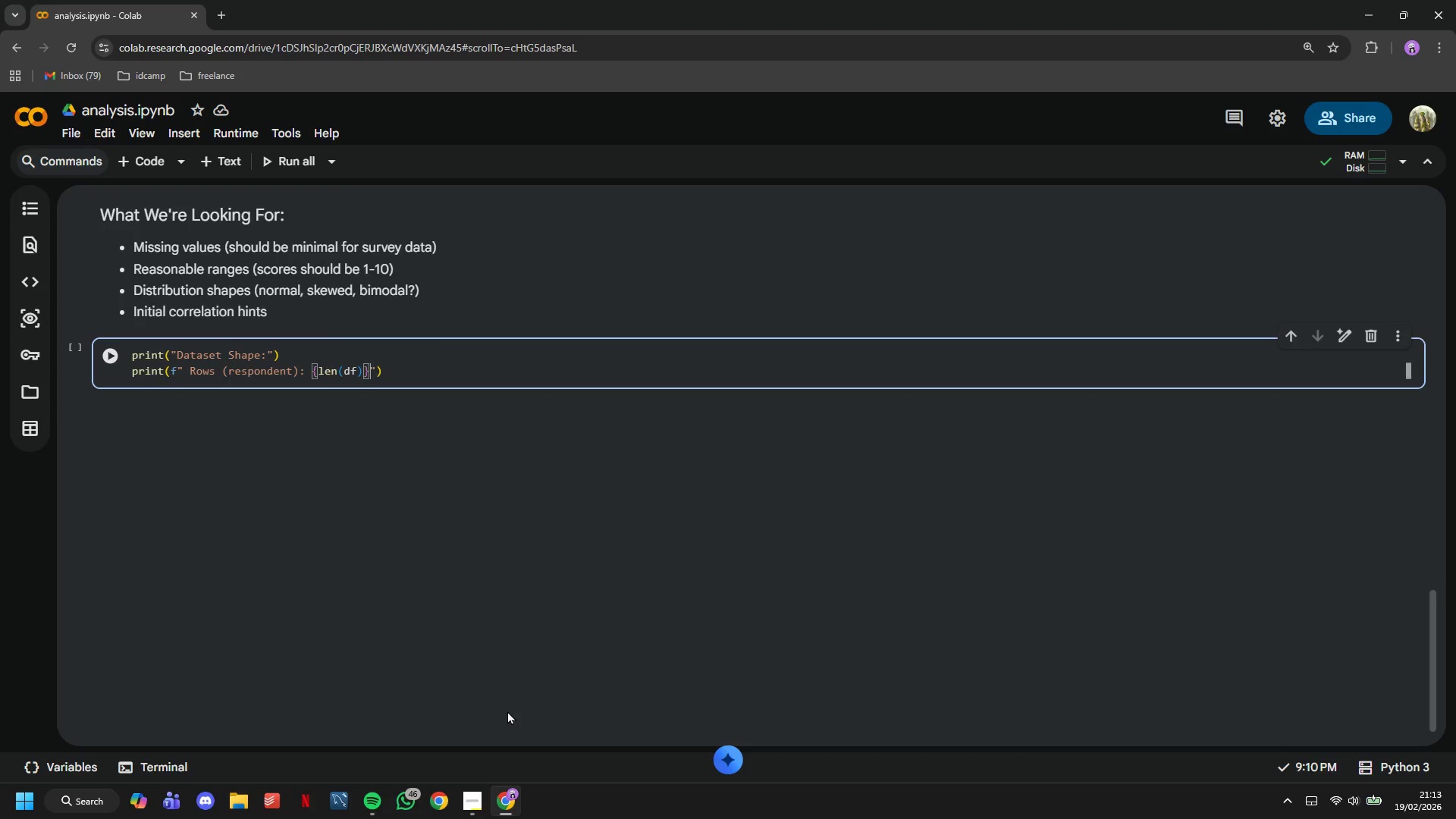 
key(ArrowRight)
 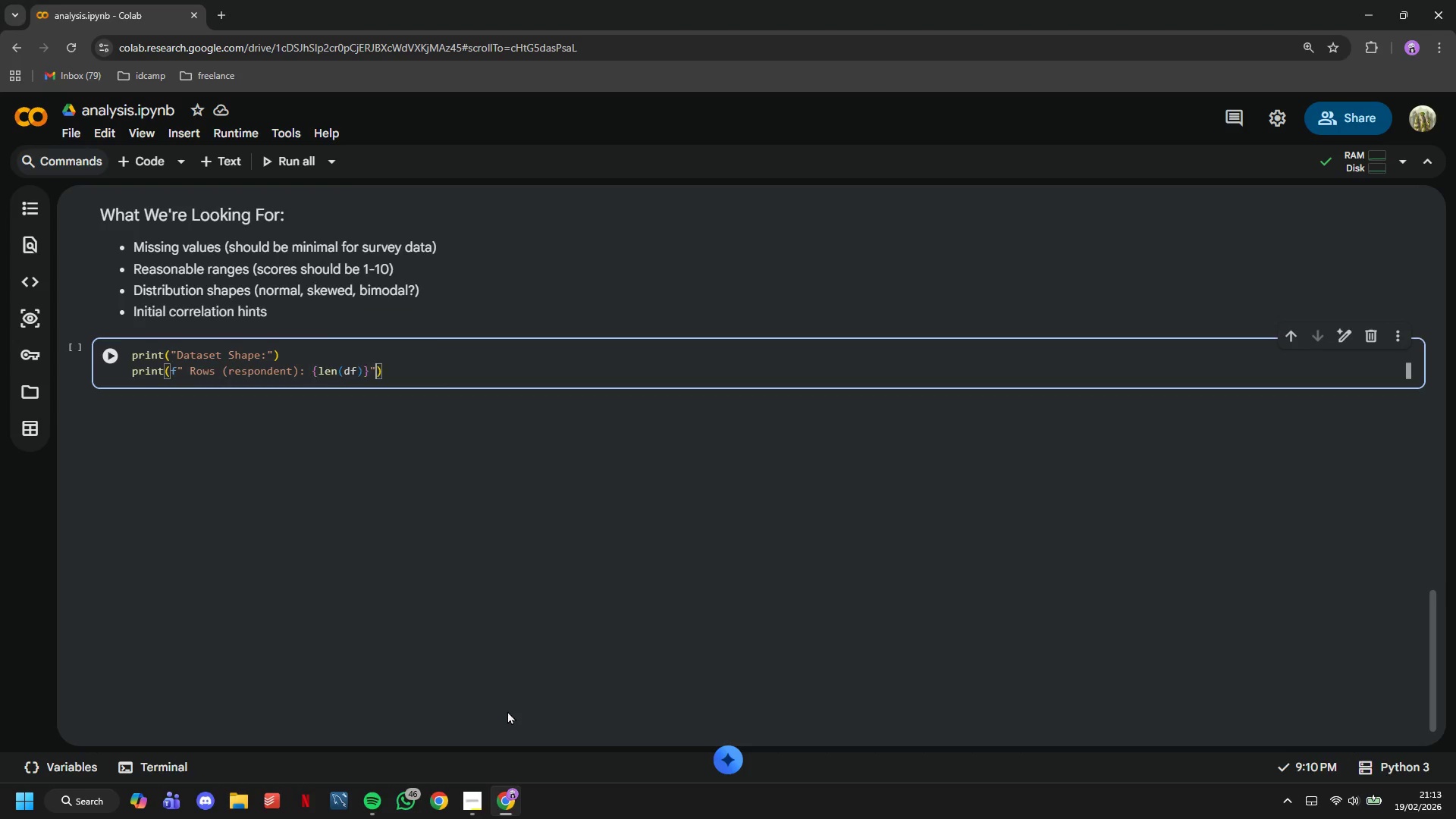 
key(ArrowRight)
 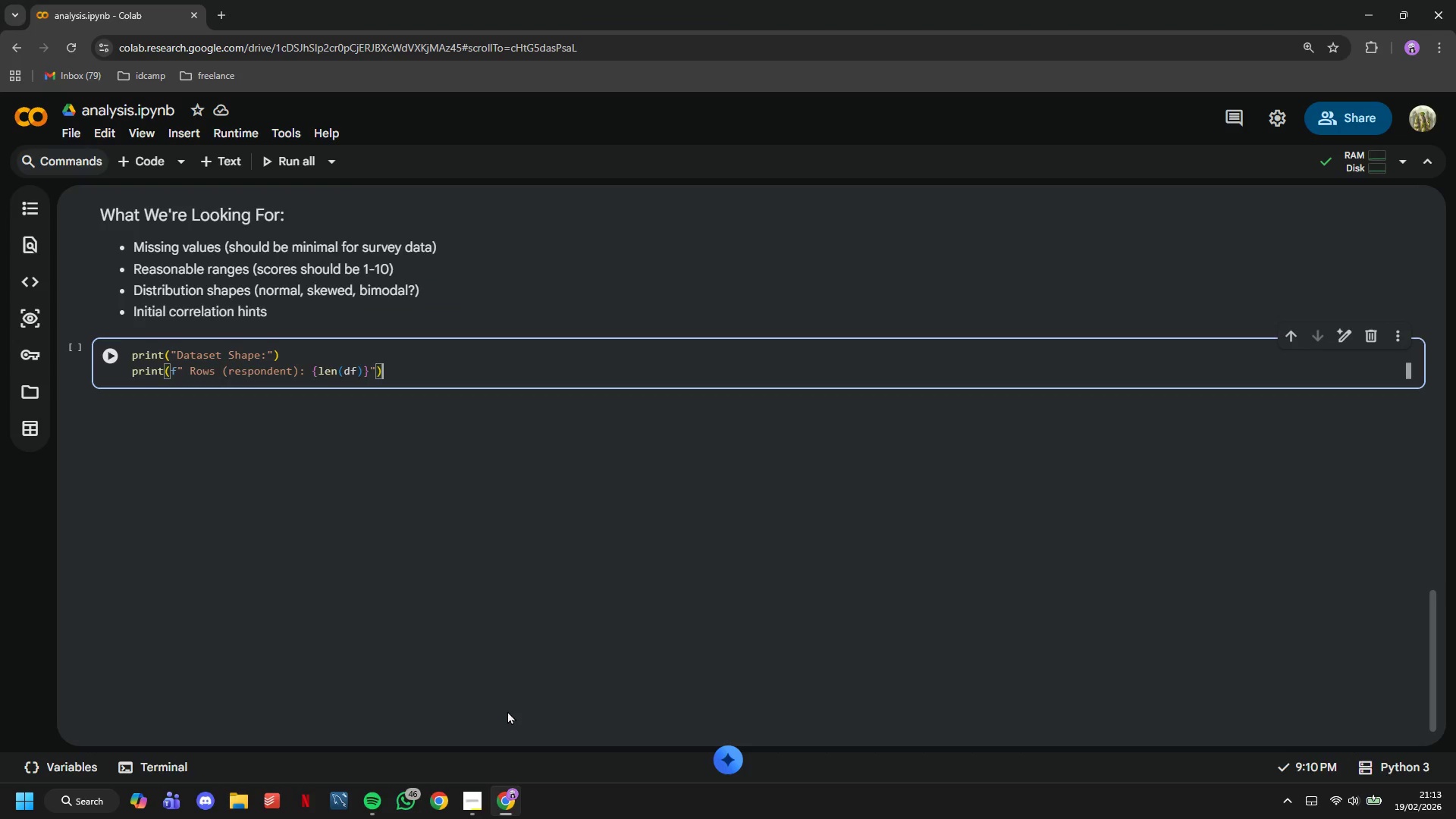 
key(ArrowRight)
 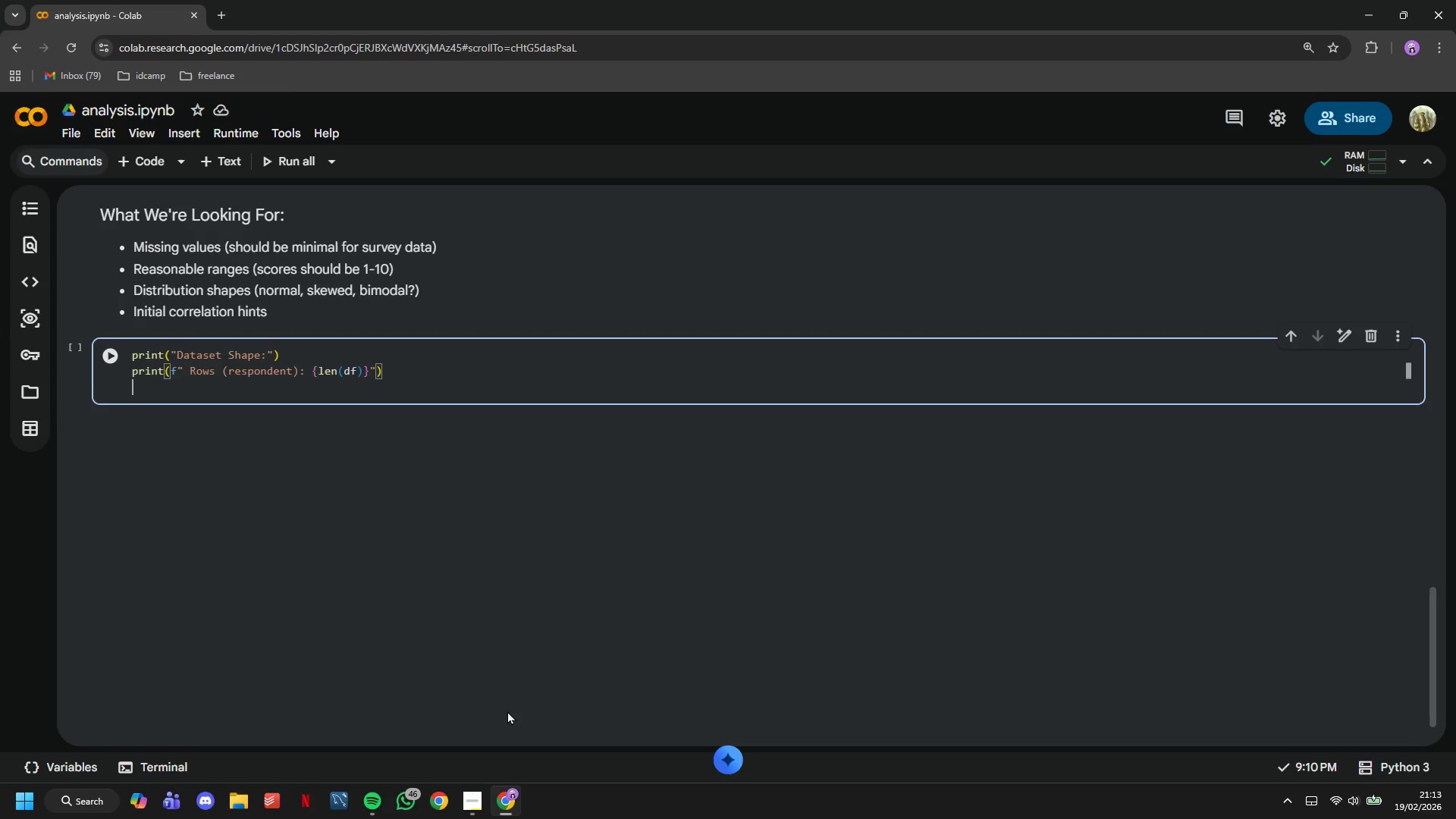 
key(Enter)
 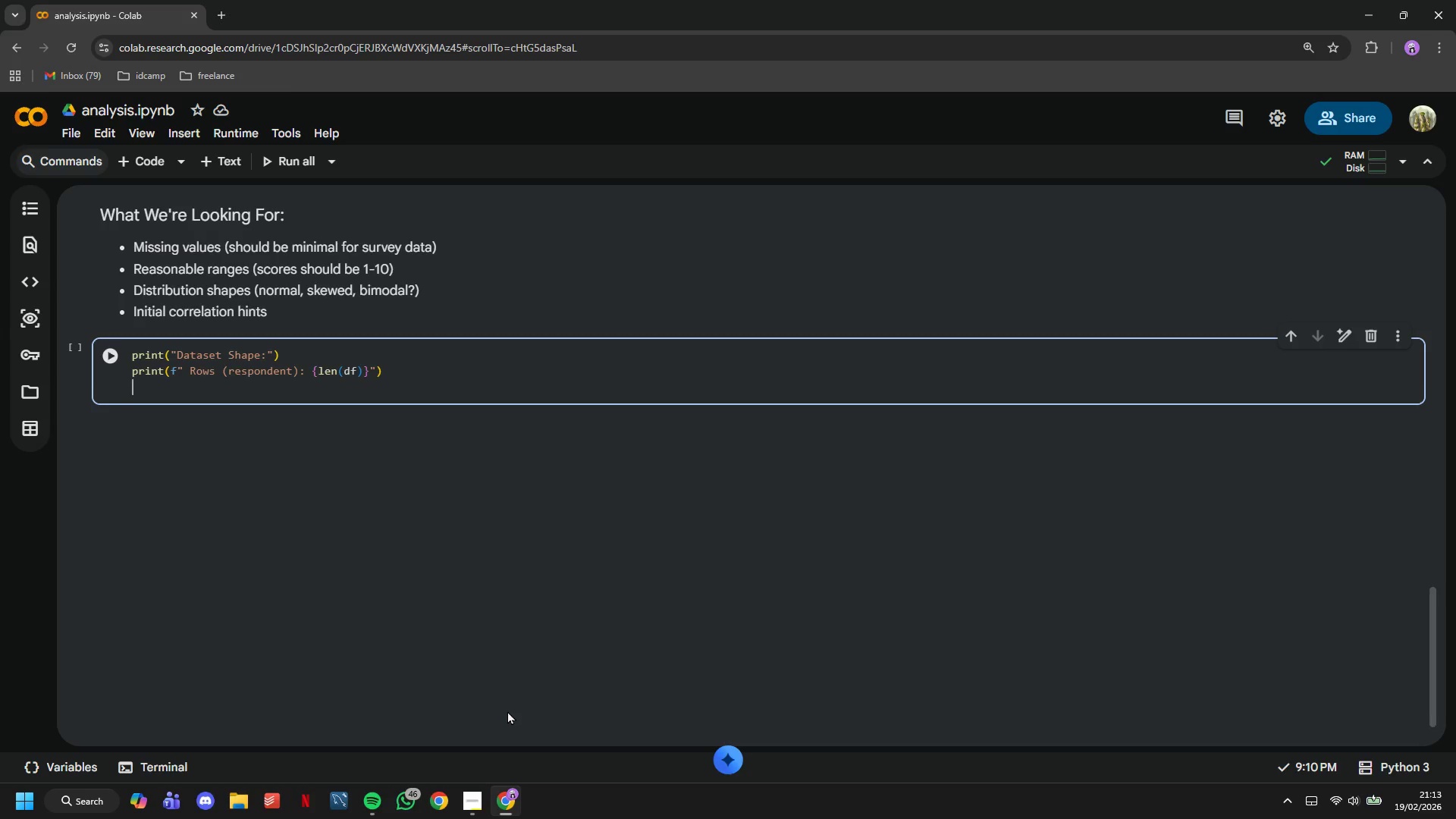 
type(print(f" CO)
key(Backspace)
type(olumns (variables): {len(df.columns)
 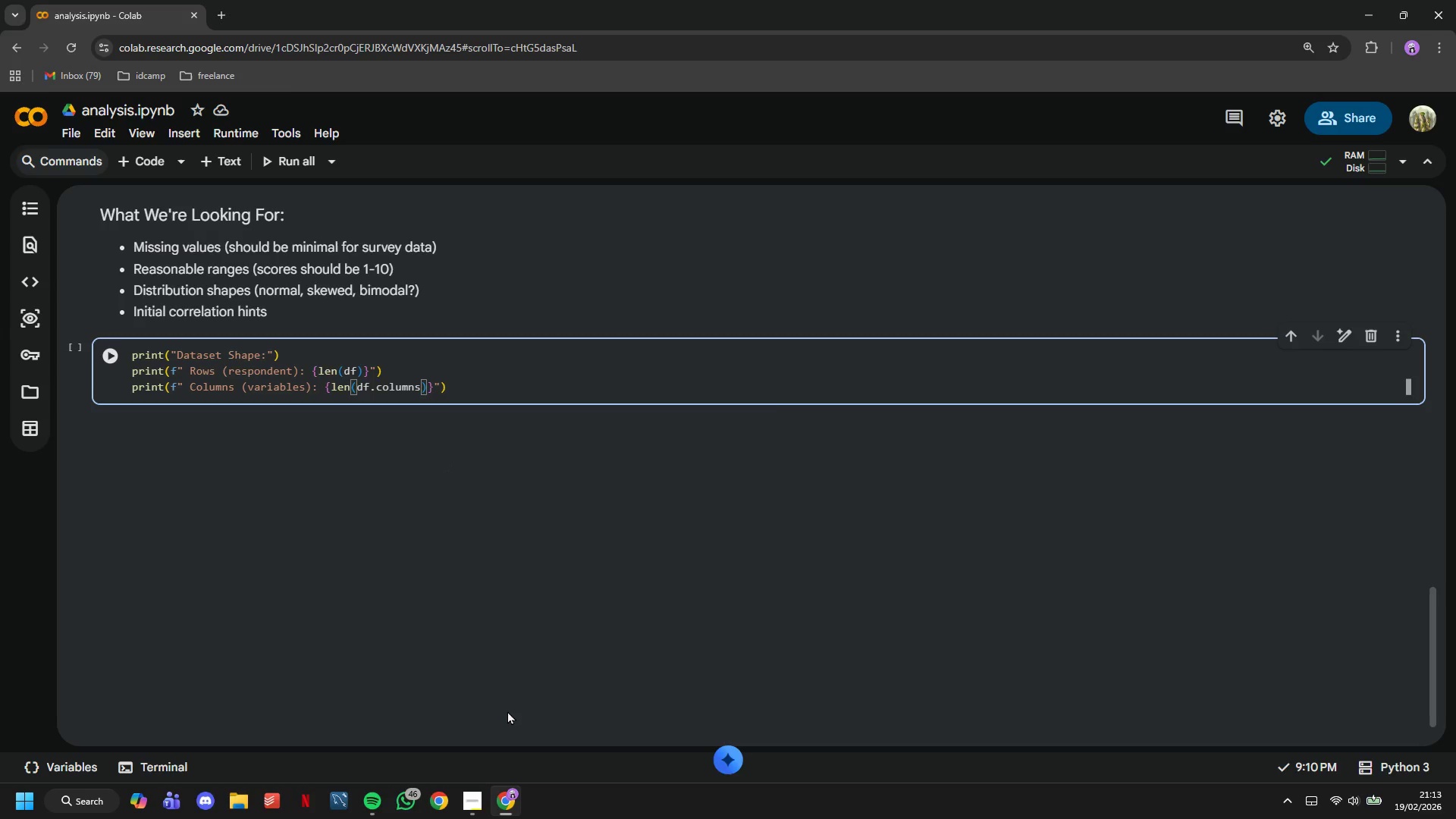 
left_click([97, 346])
 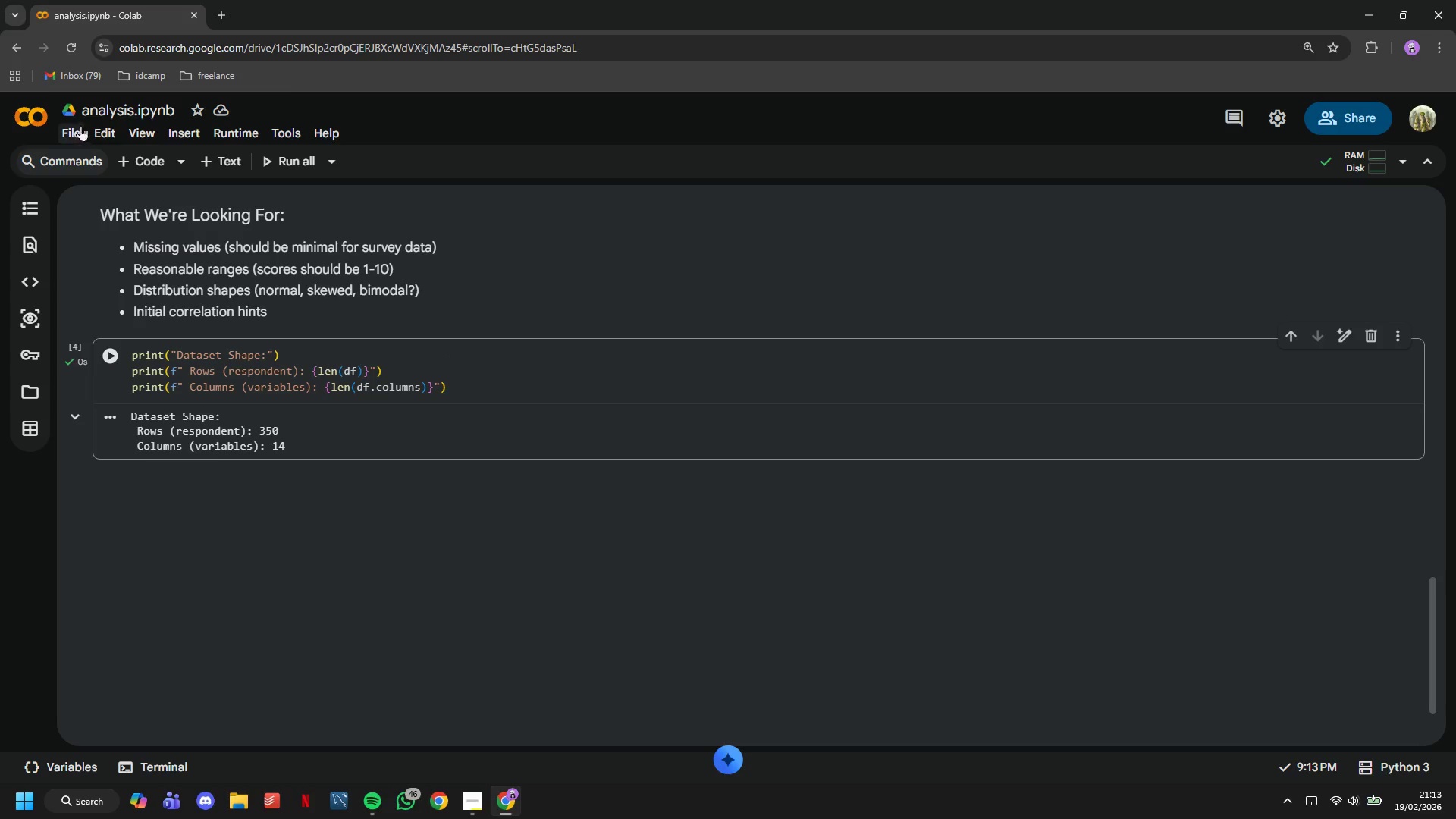 
left_click([133, 154])
 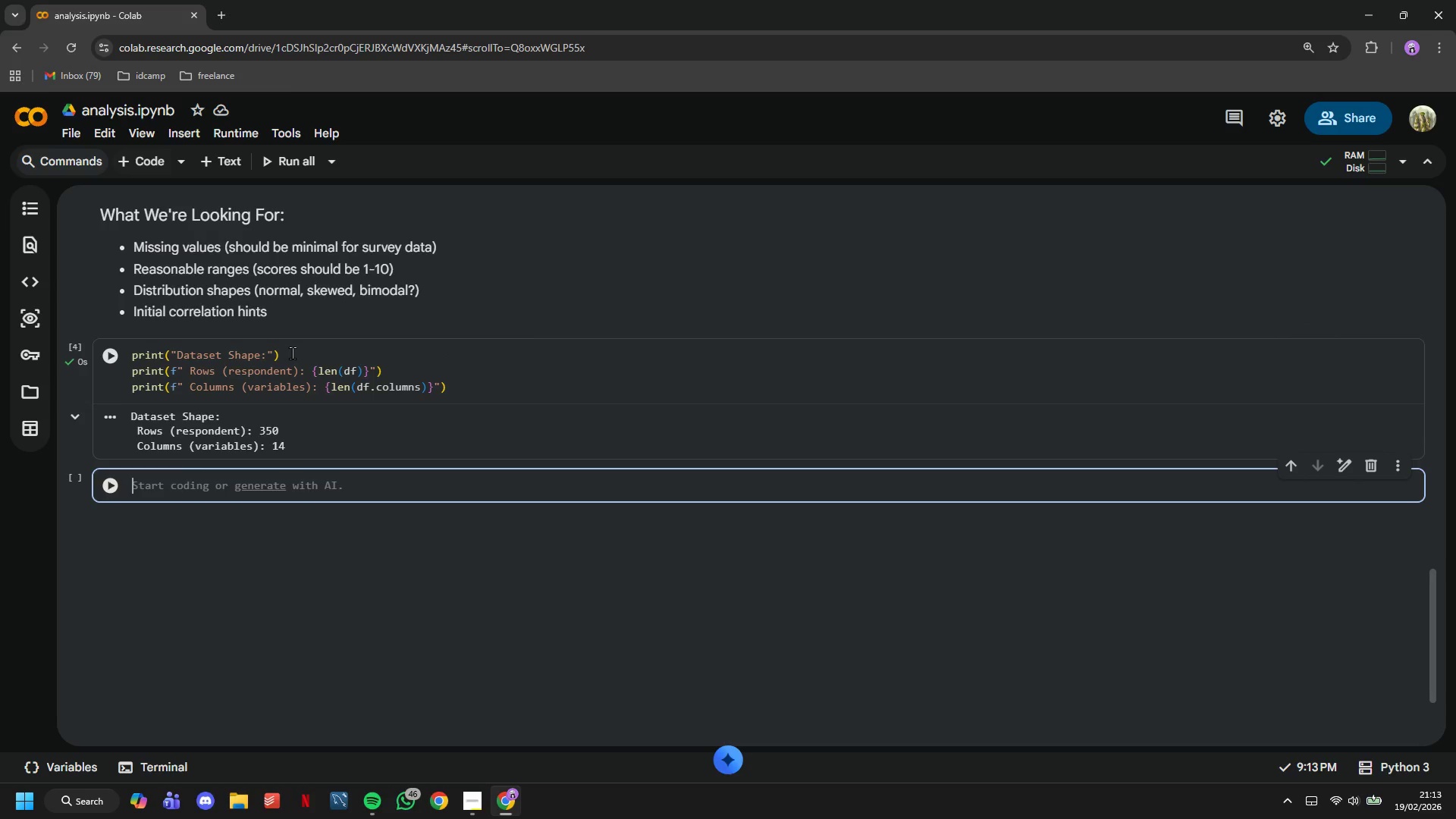 
scroll: coordinate [295, 353], scroll_direction: down, amount: 2.0
 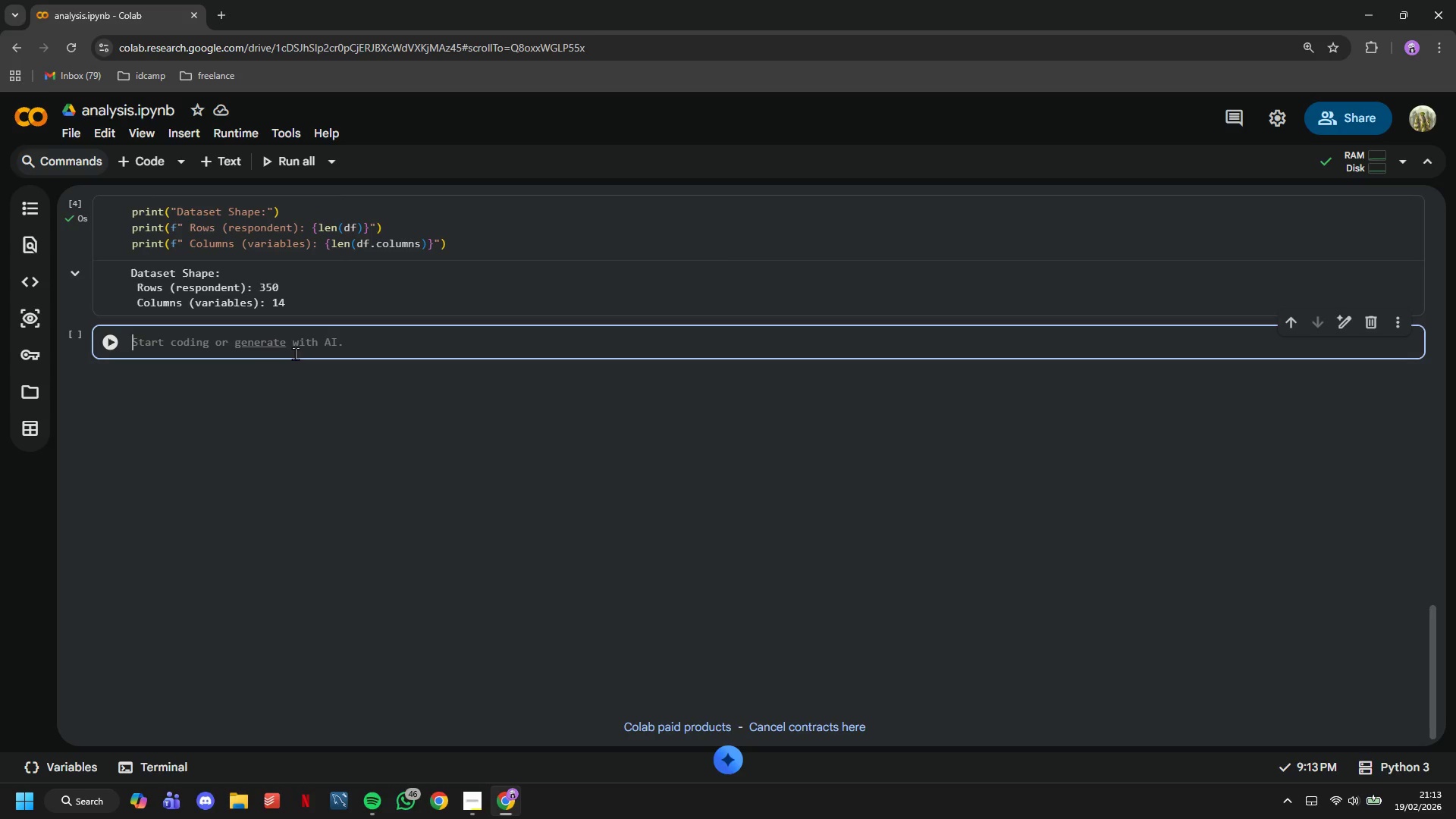 
type(print("Data Types: )
 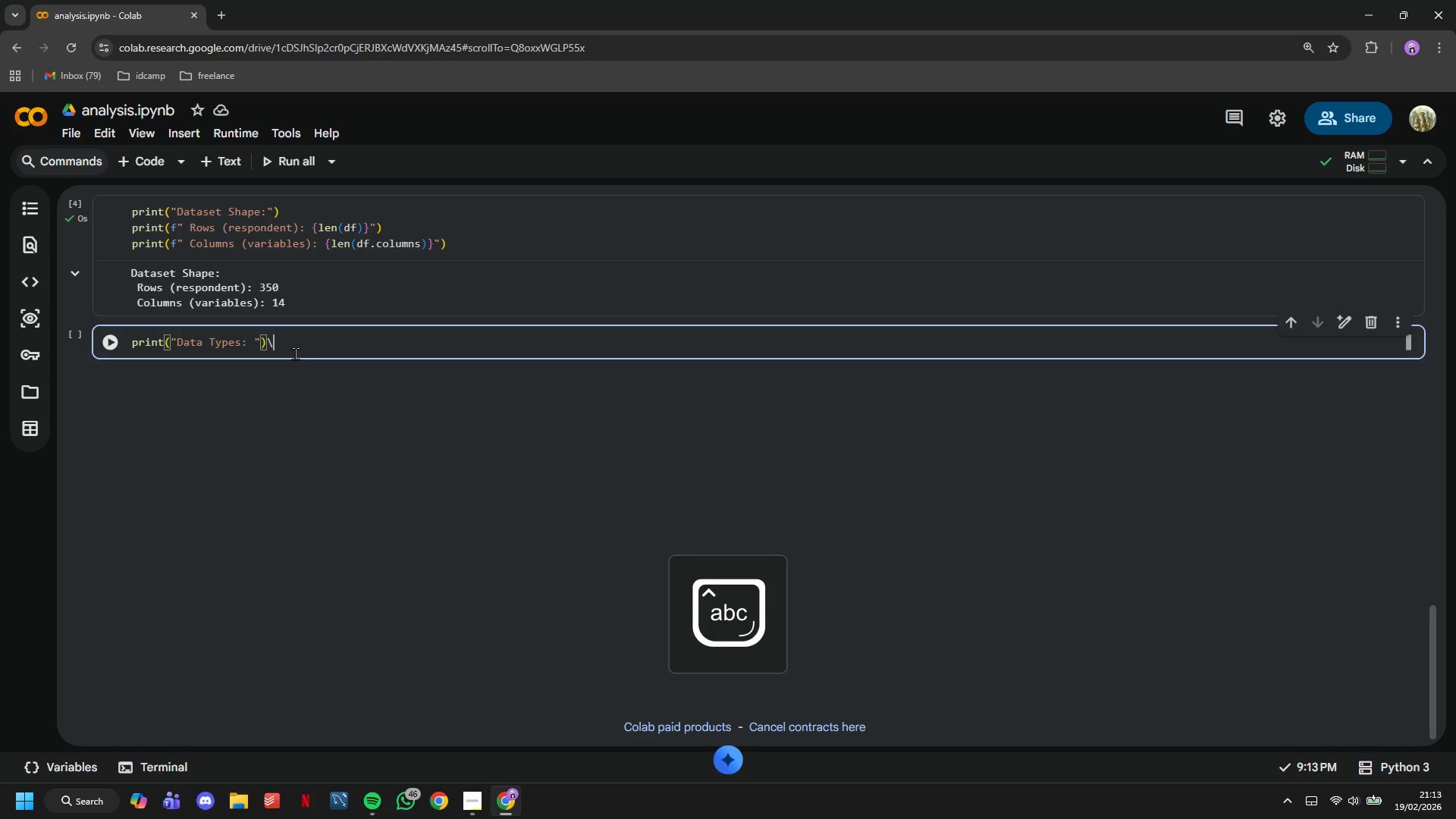 
 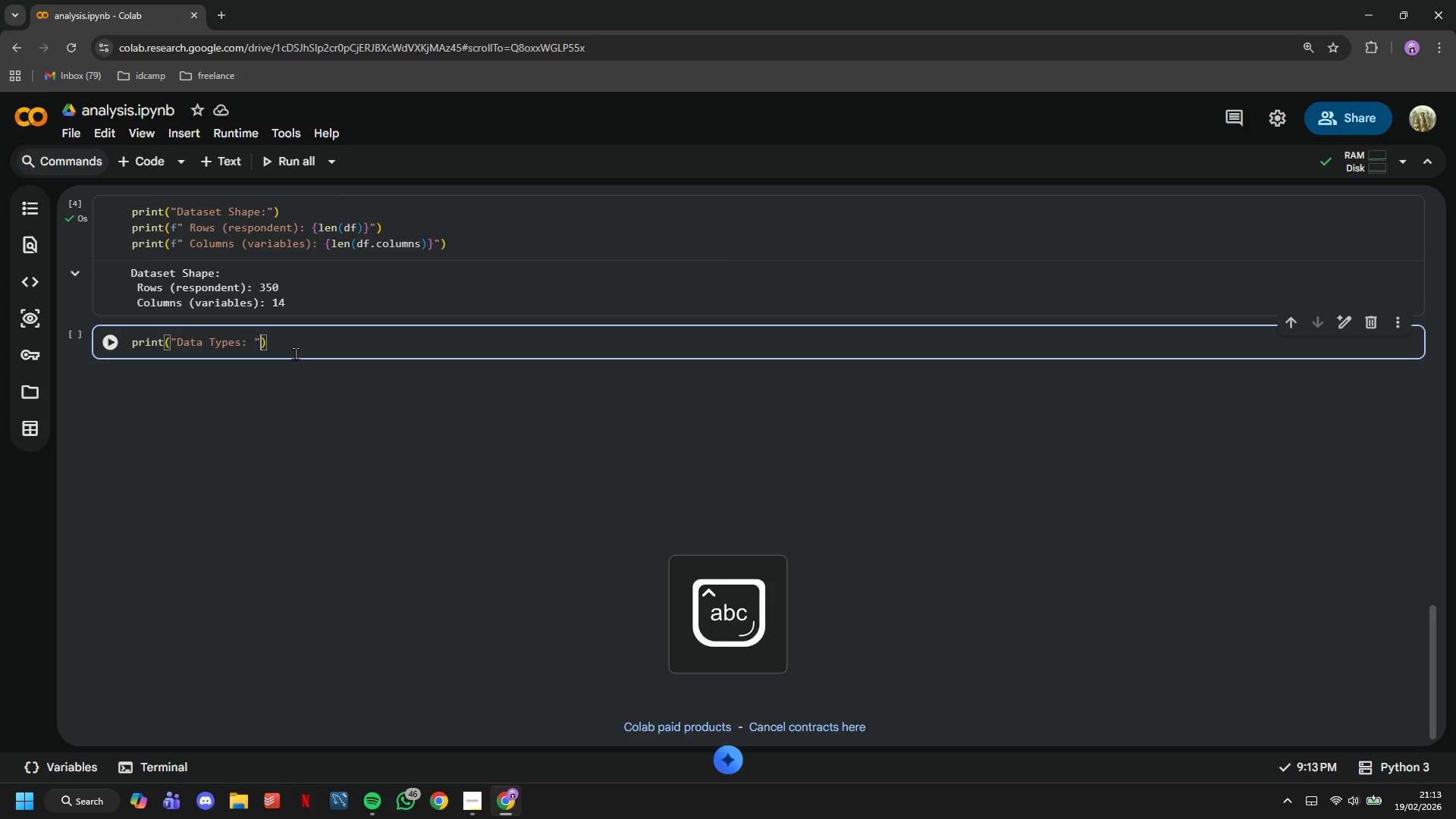 
key(ArrowRight)
 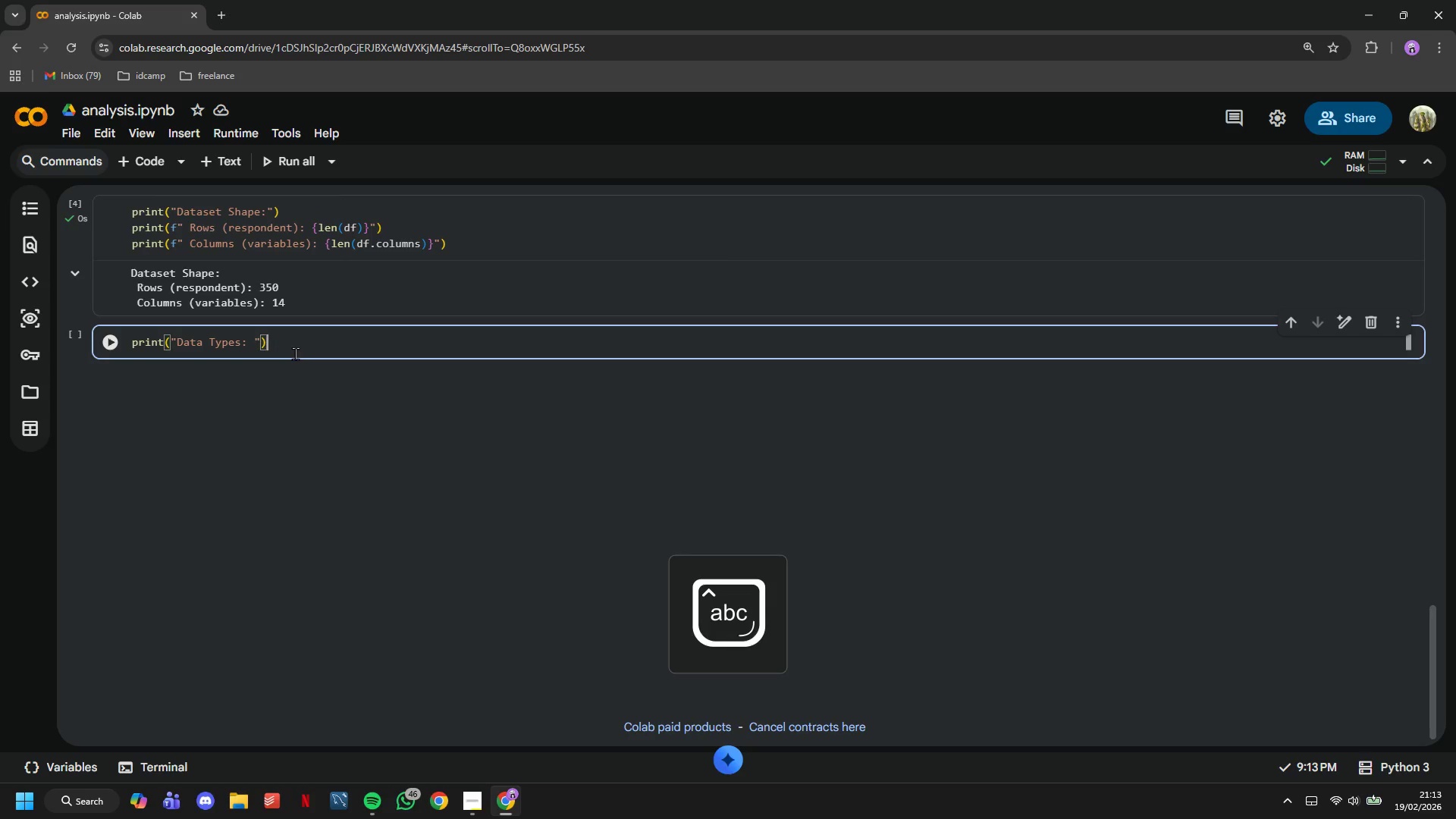 
key(ArrowRight)
 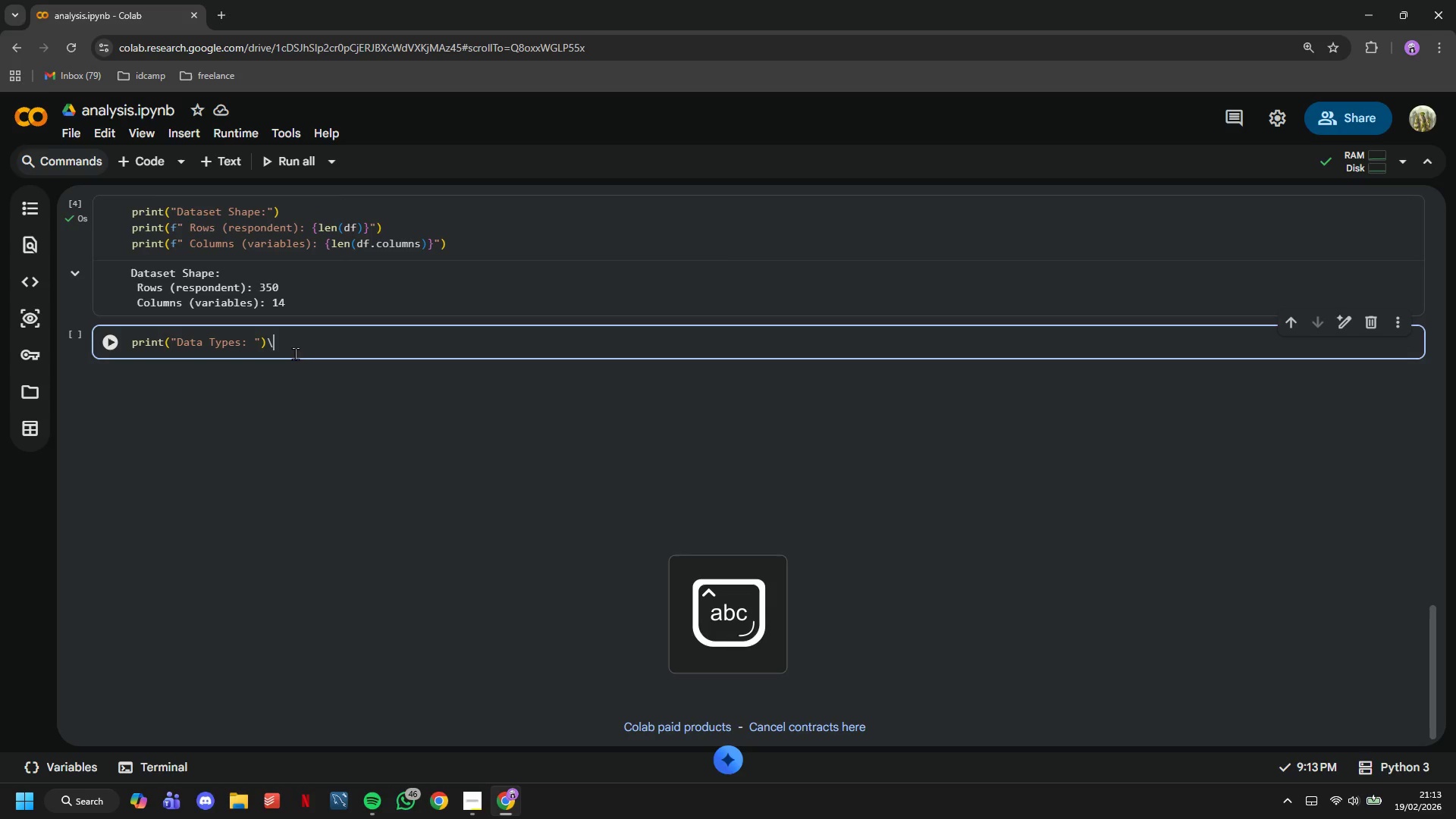 
key(Backslash)
 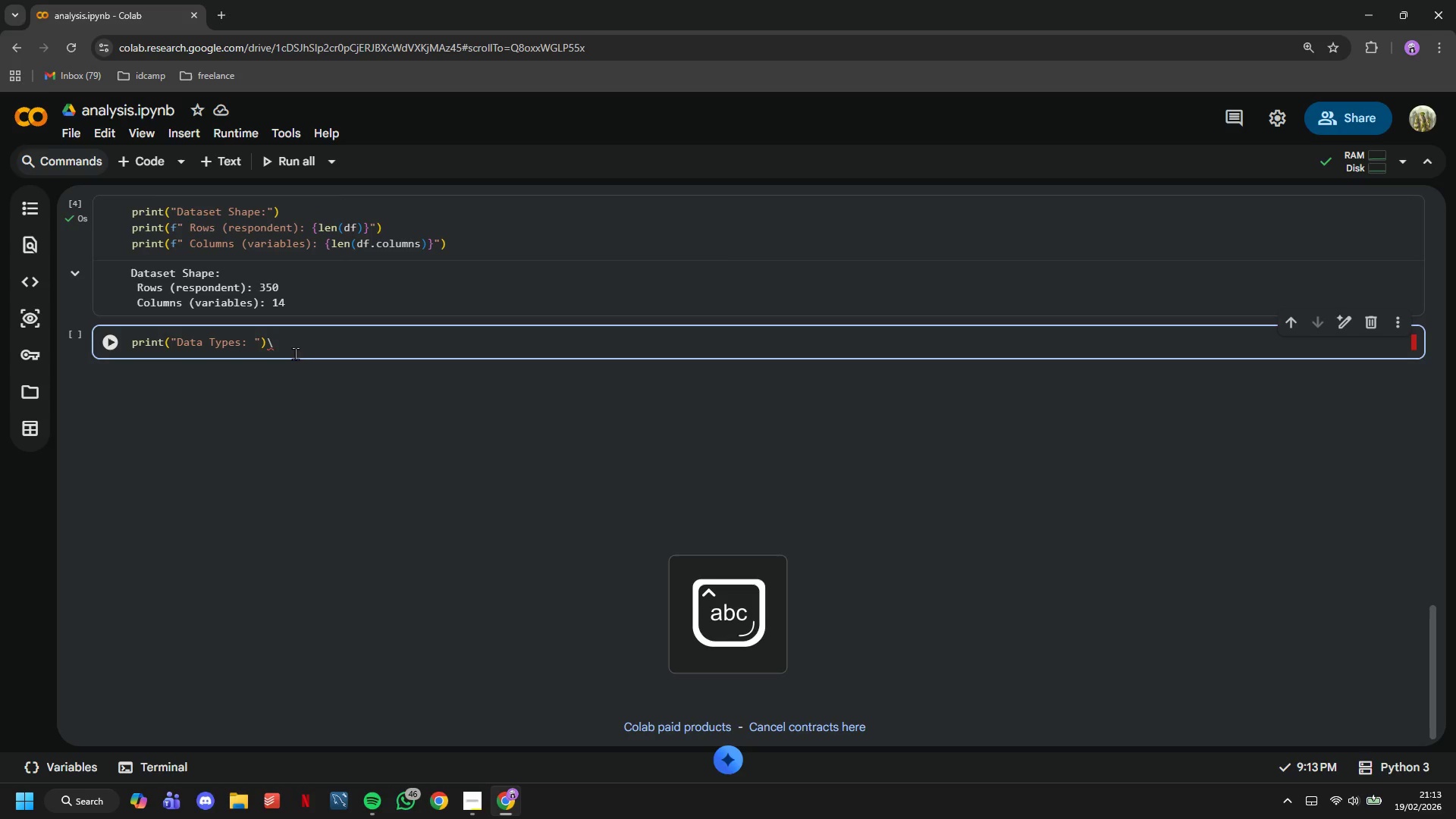 
key(Backspace)
 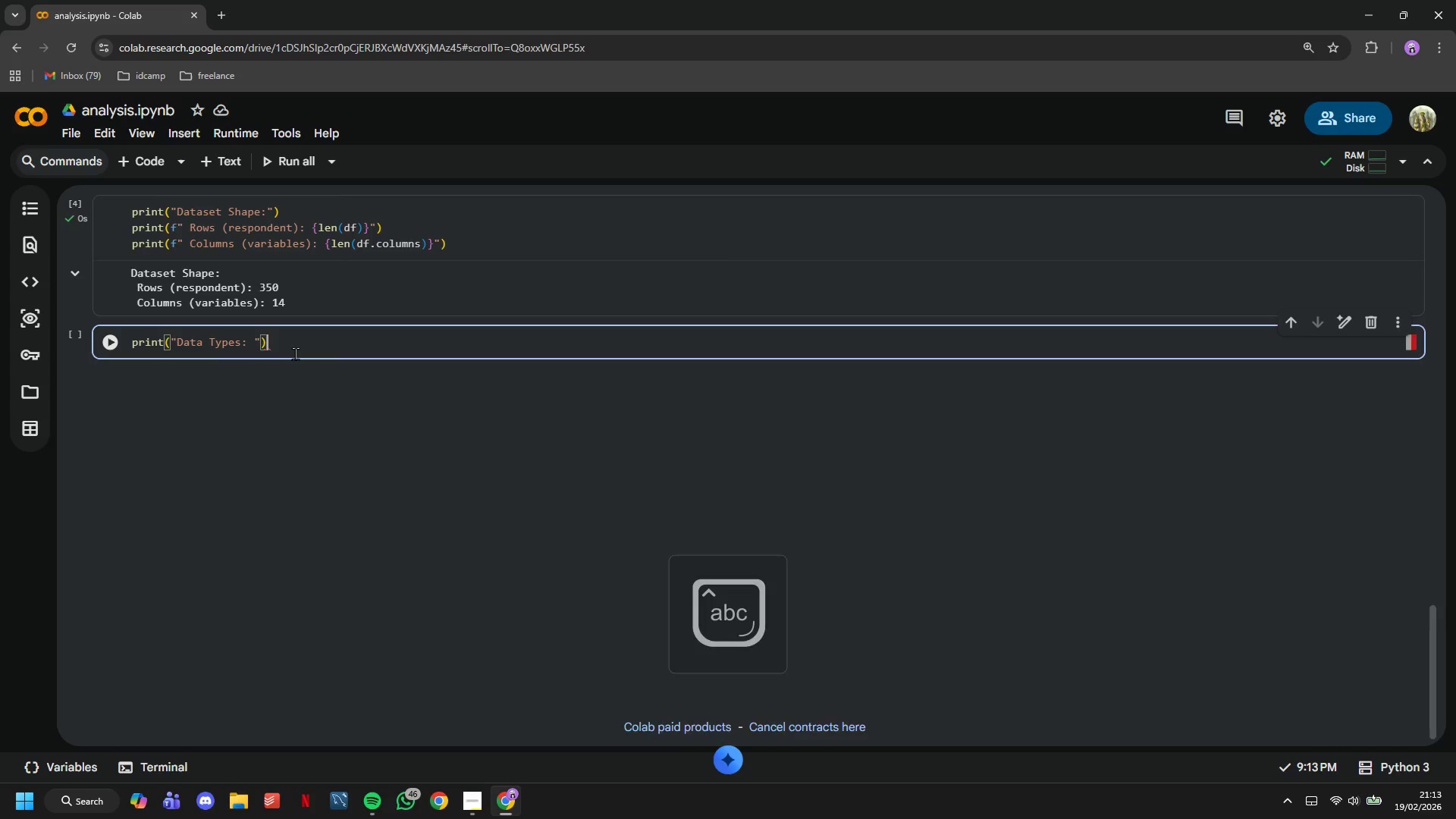 
key(Enter)
 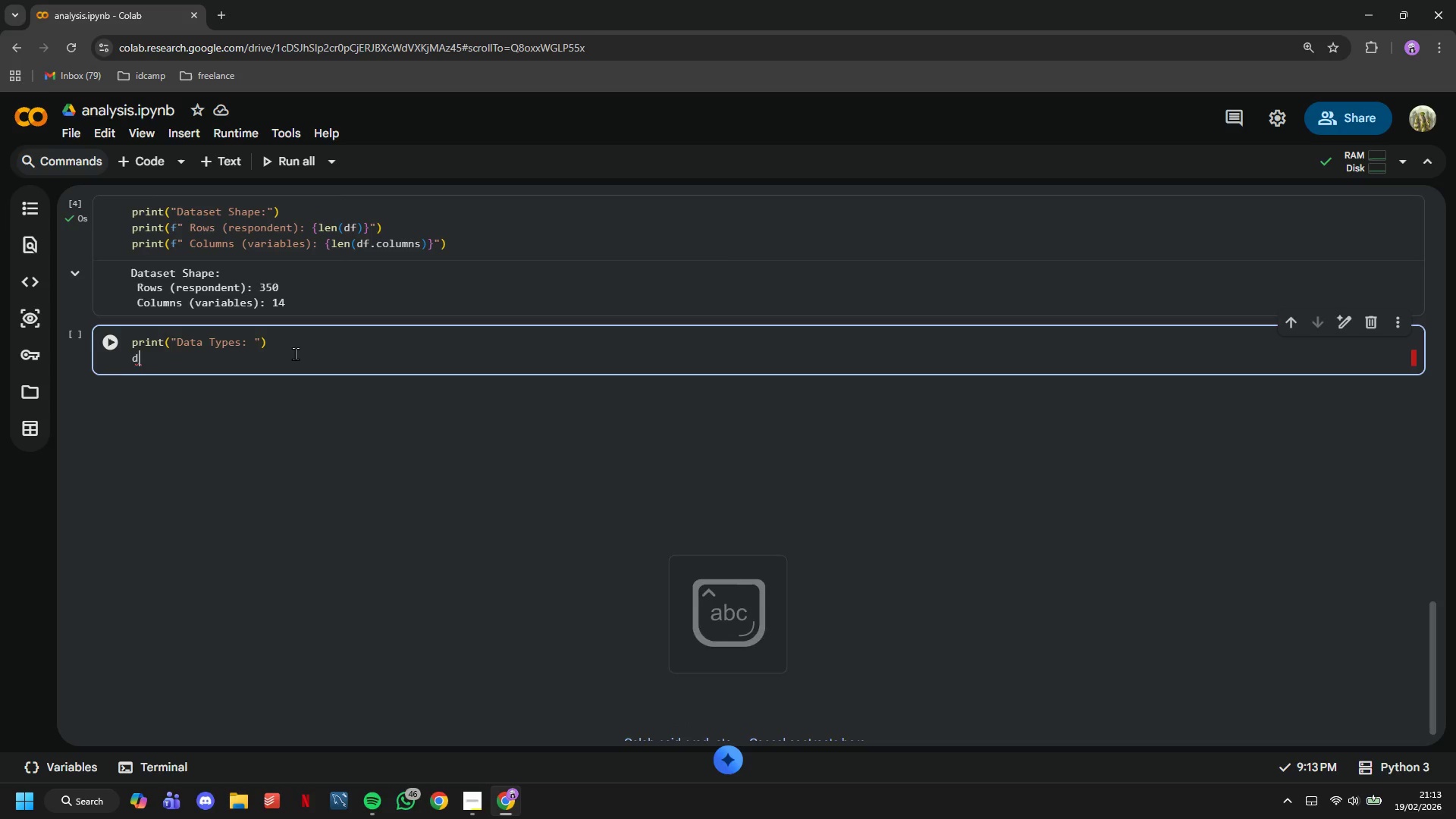 
type(df.dty)
 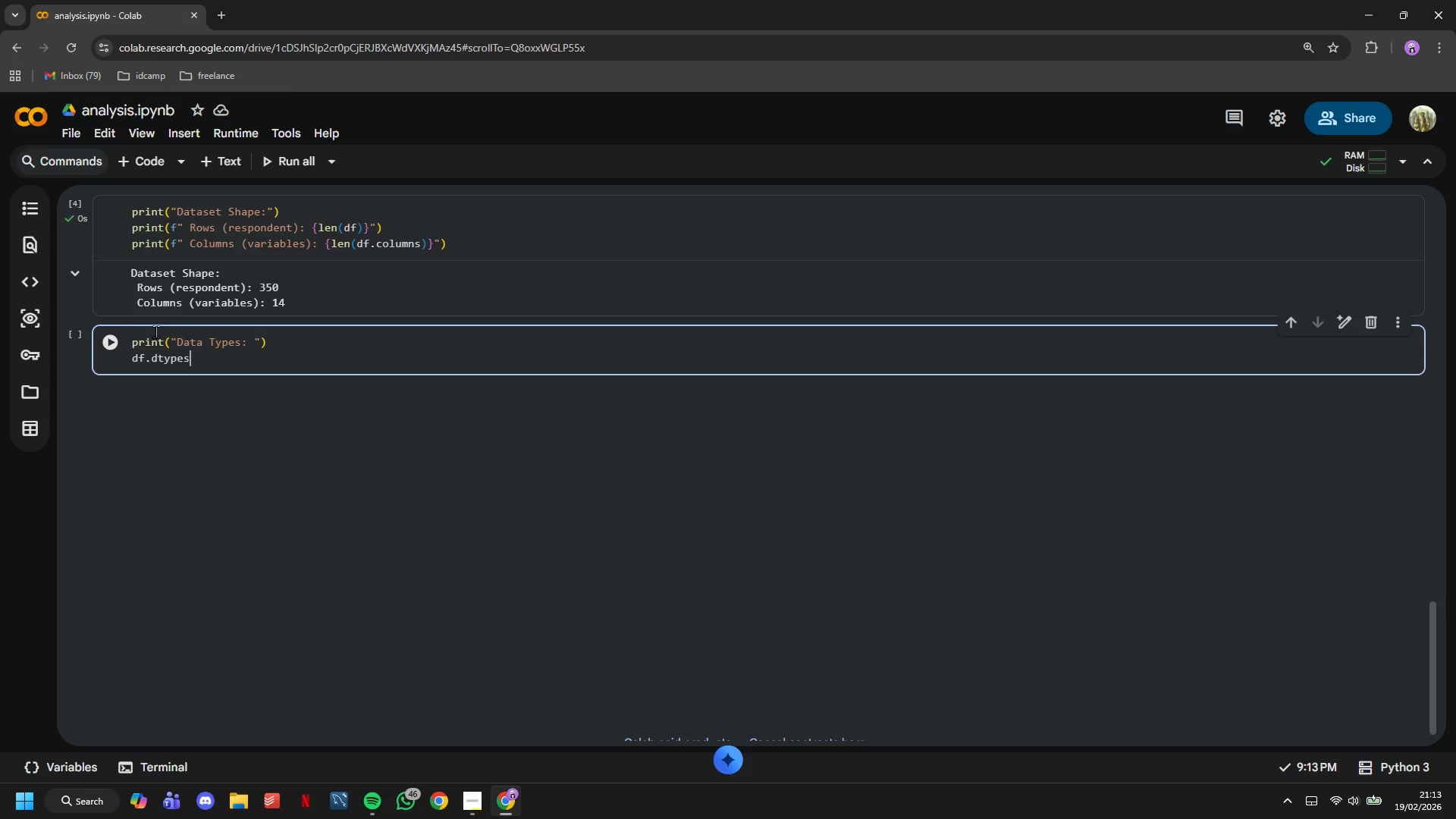 
left_click([116, 340])
 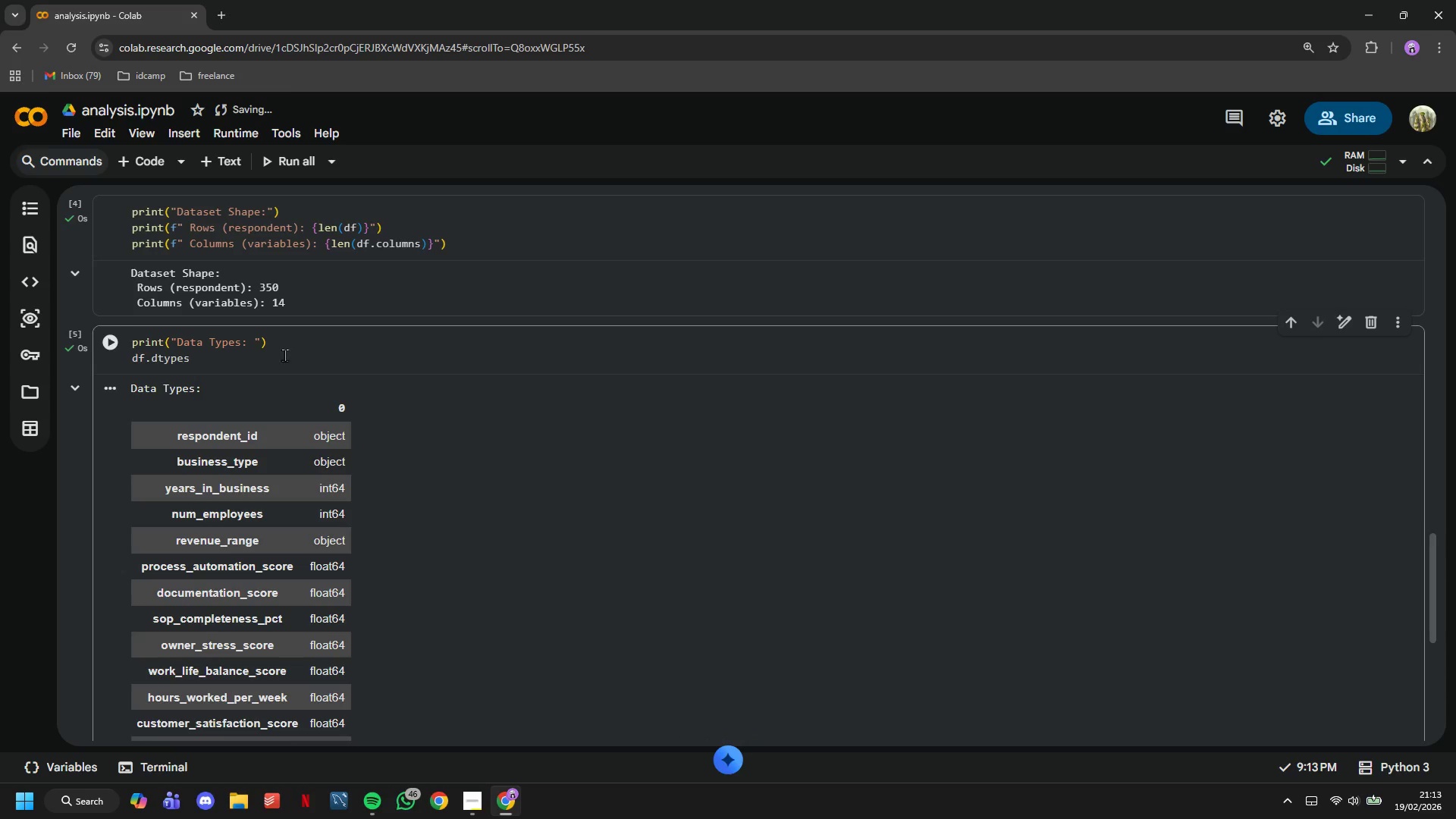 
scroll: coordinate [420, 455], scroll_direction: down, amount: 4.0
 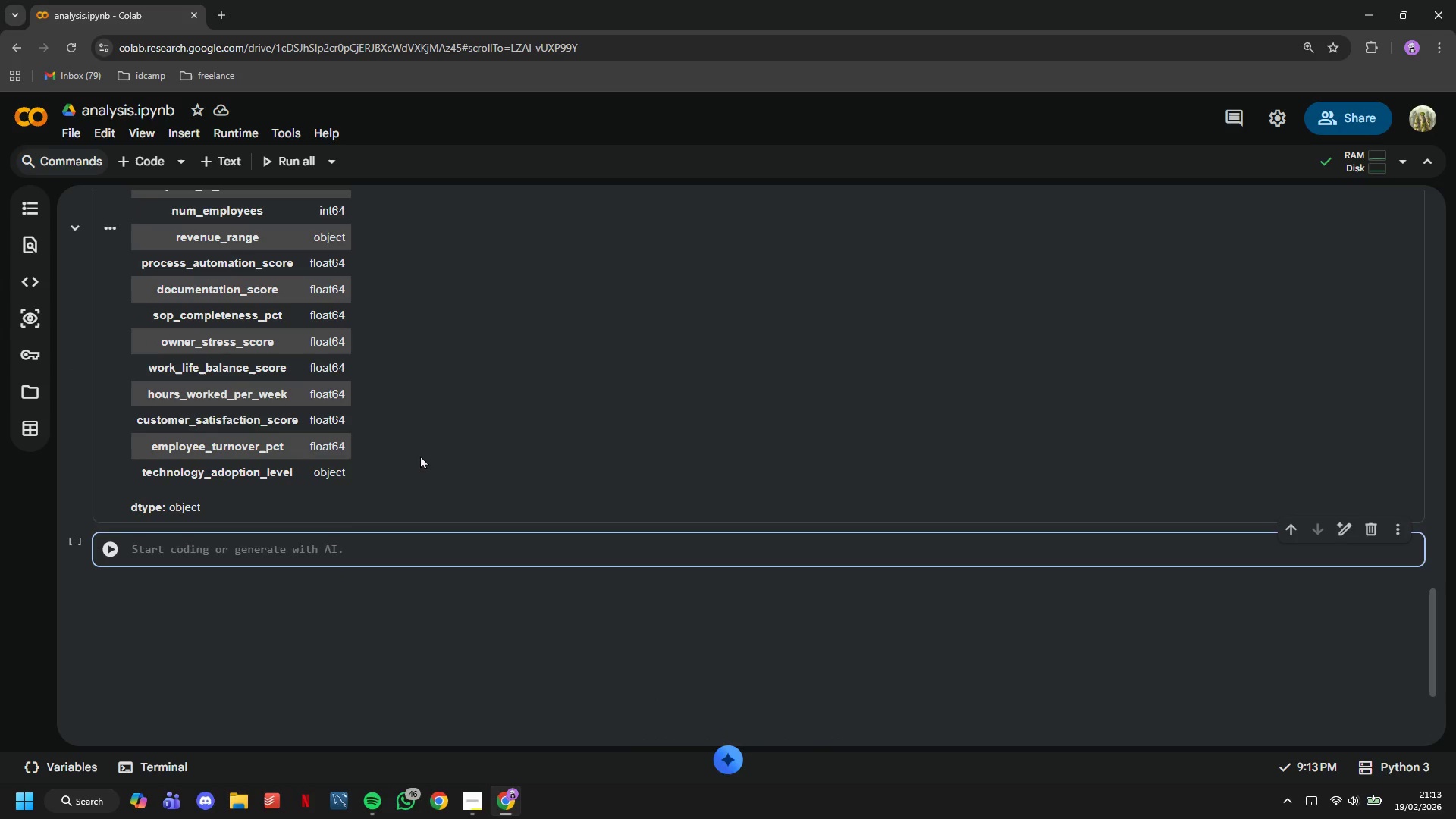 
type(print("Missing Value Check: )
 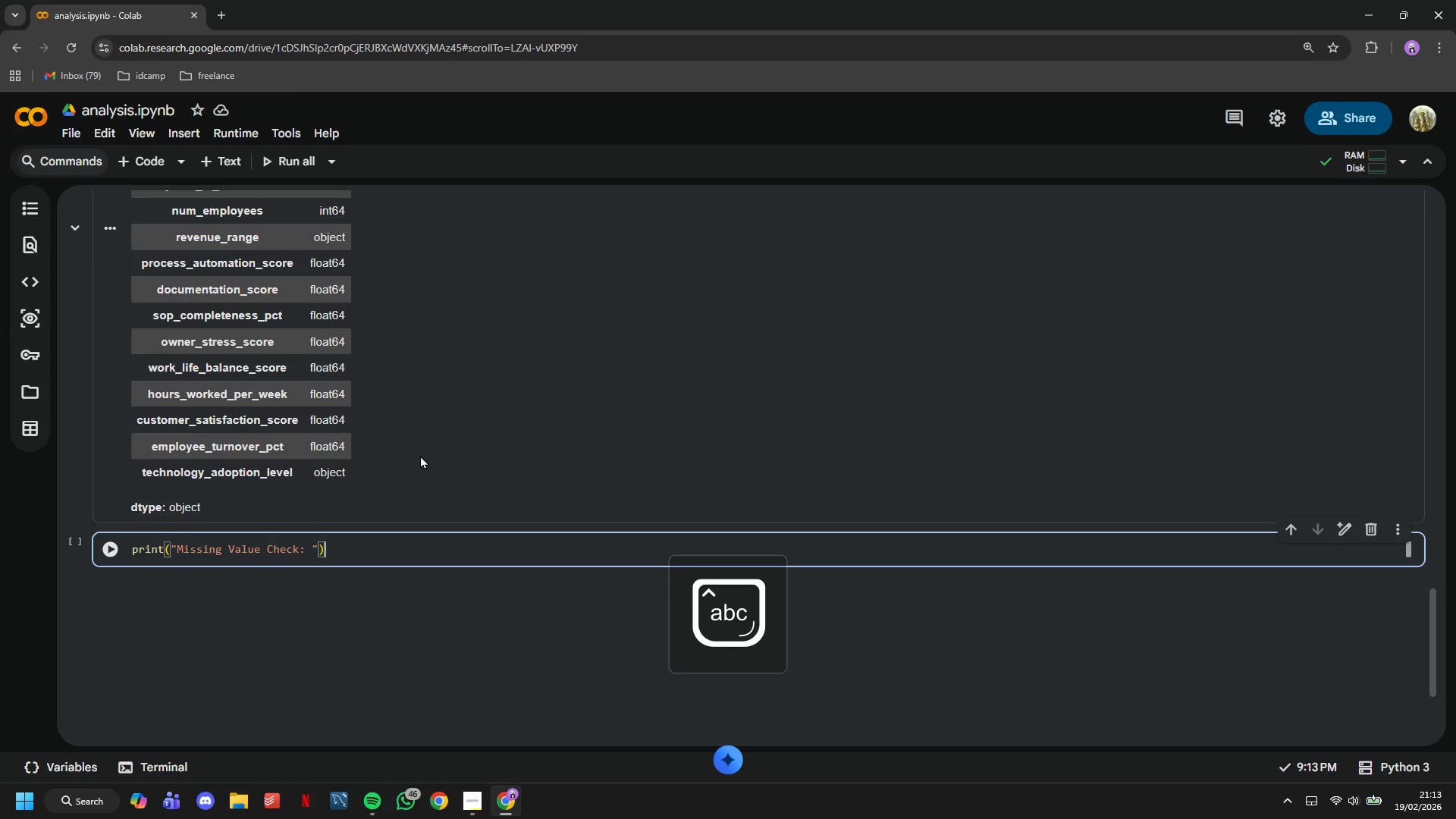 
 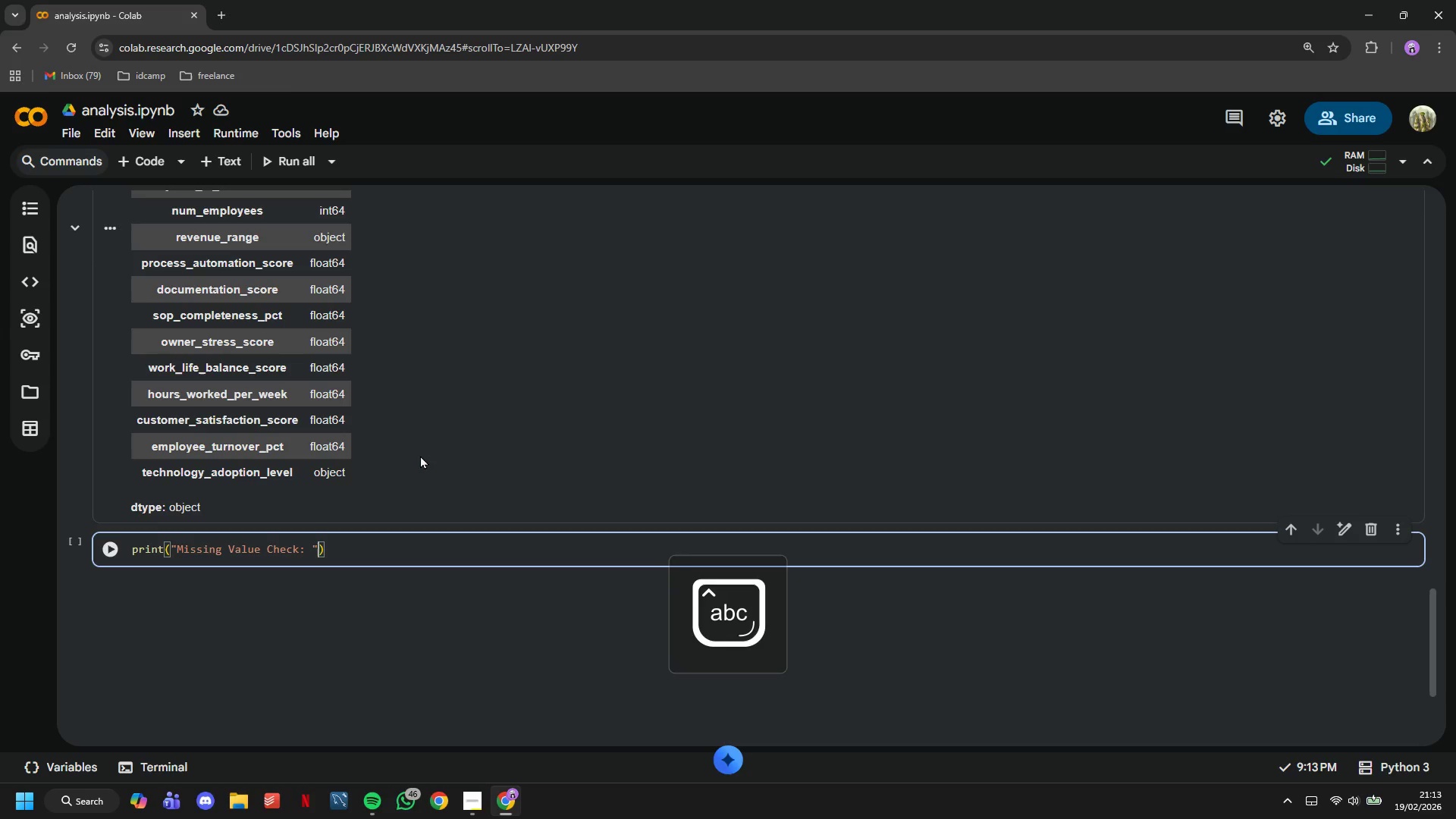 
key(ArrowRight)
 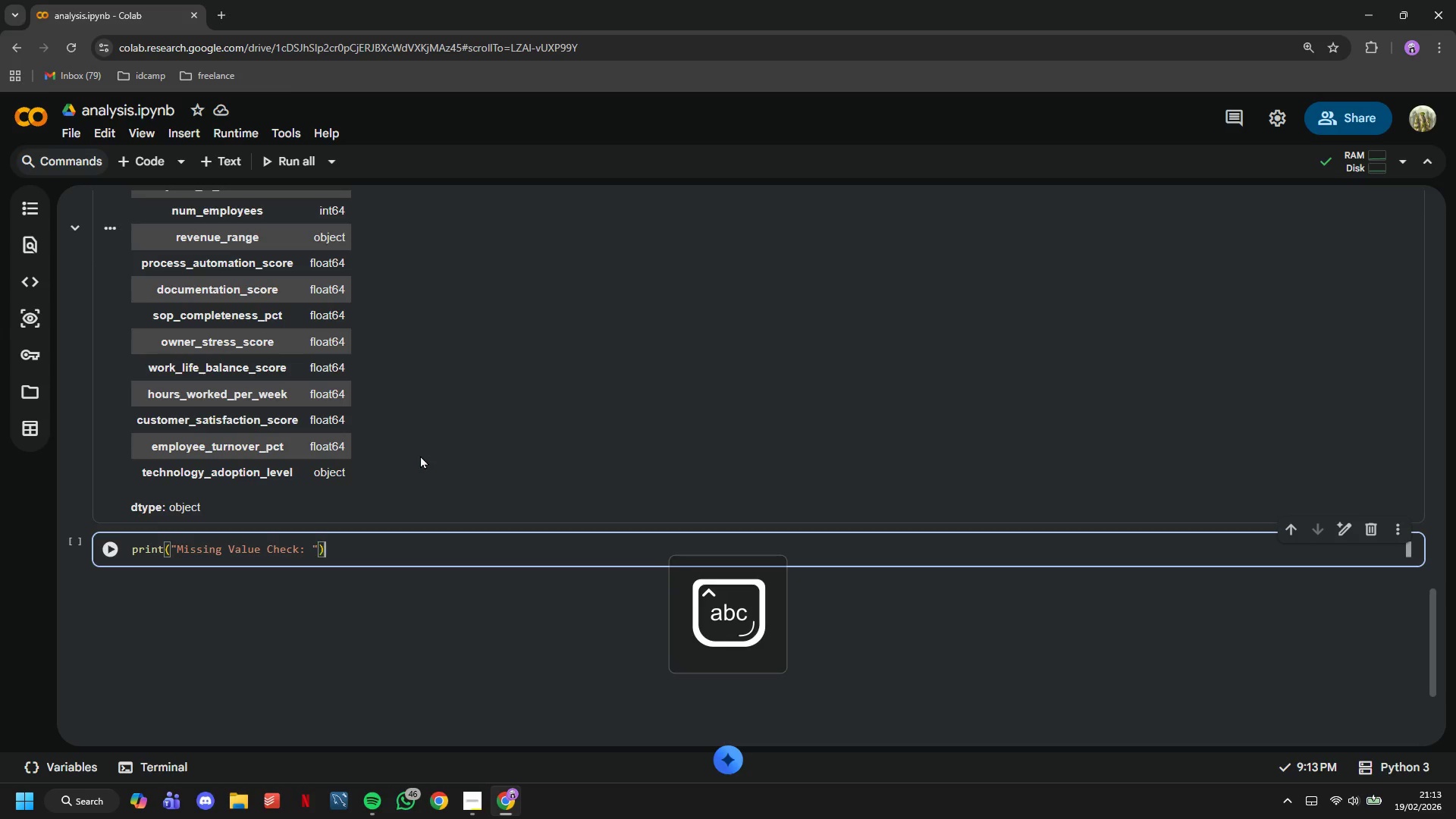 
key(ArrowRight)
 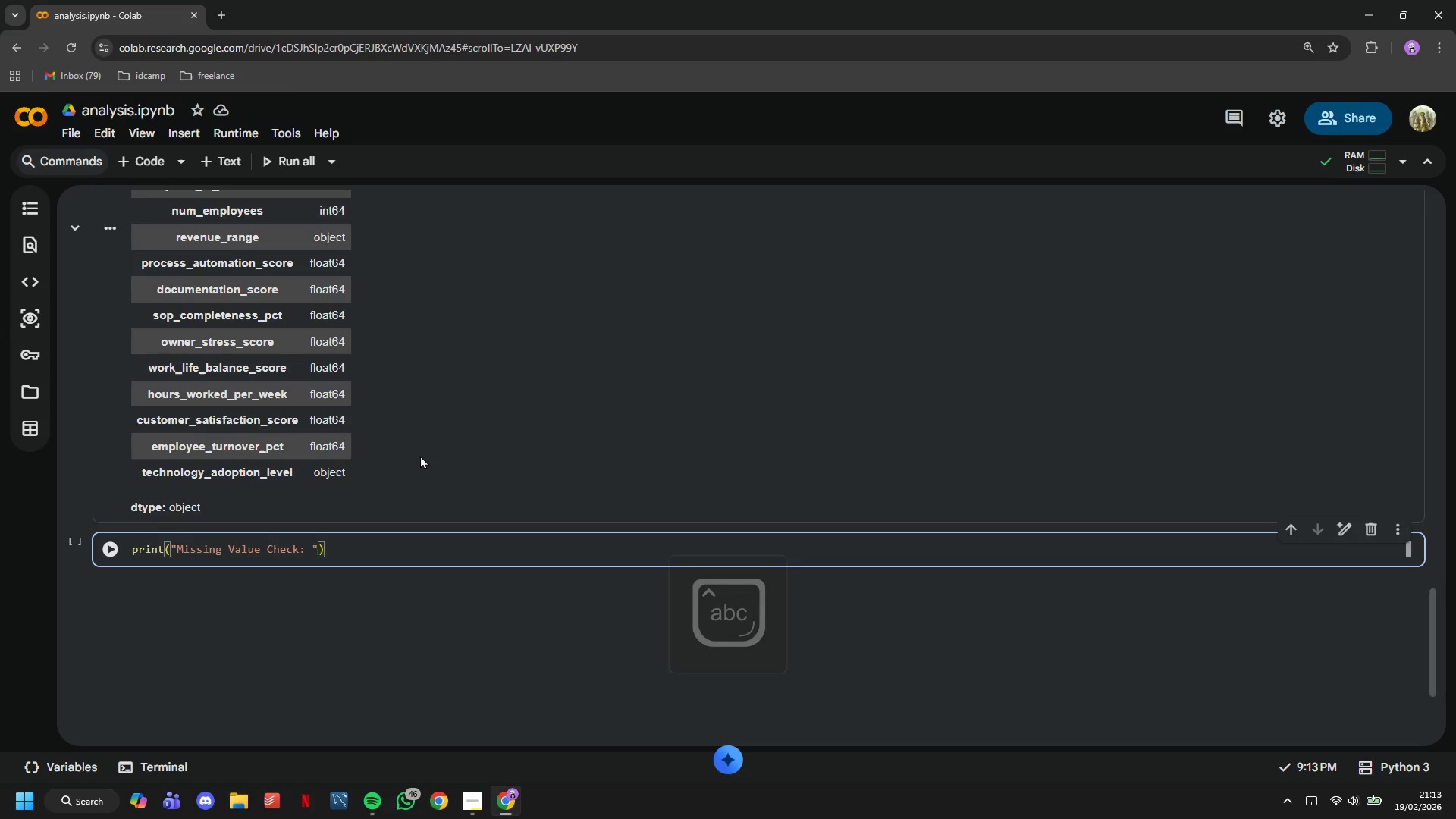 
key(Enter)
 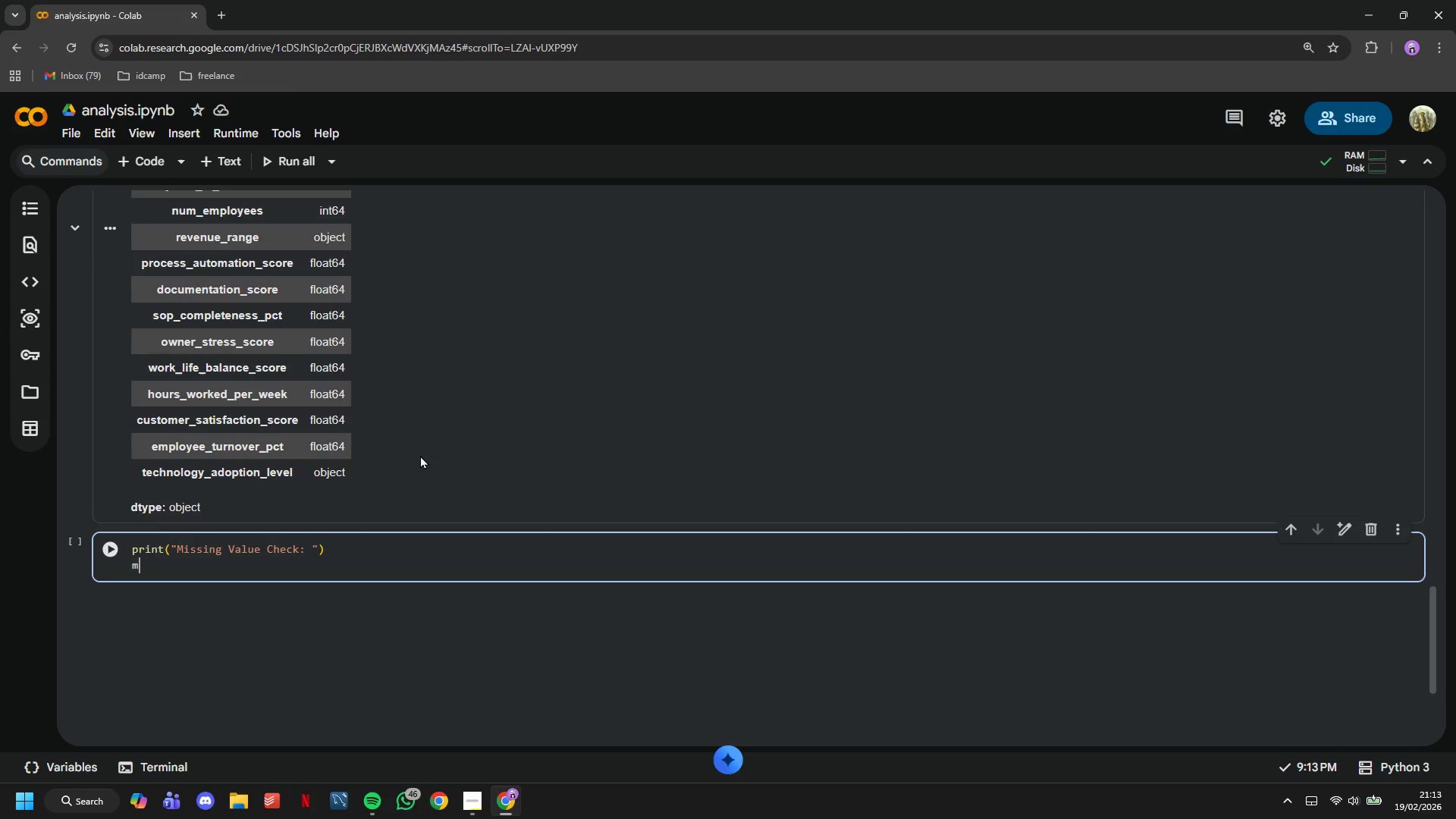 
type(missing = df.in)
key(Backspace)
type(snull()
 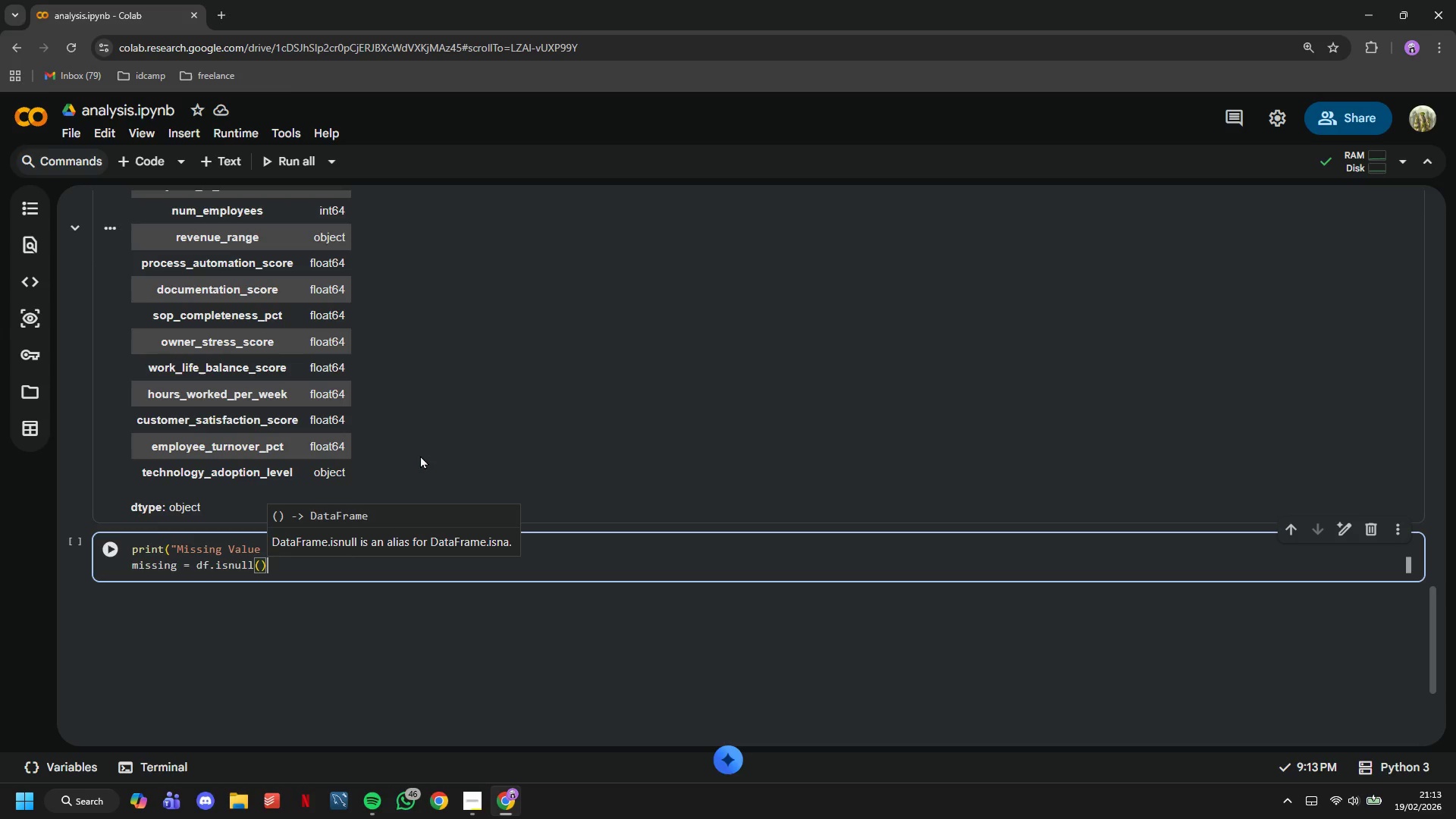 
 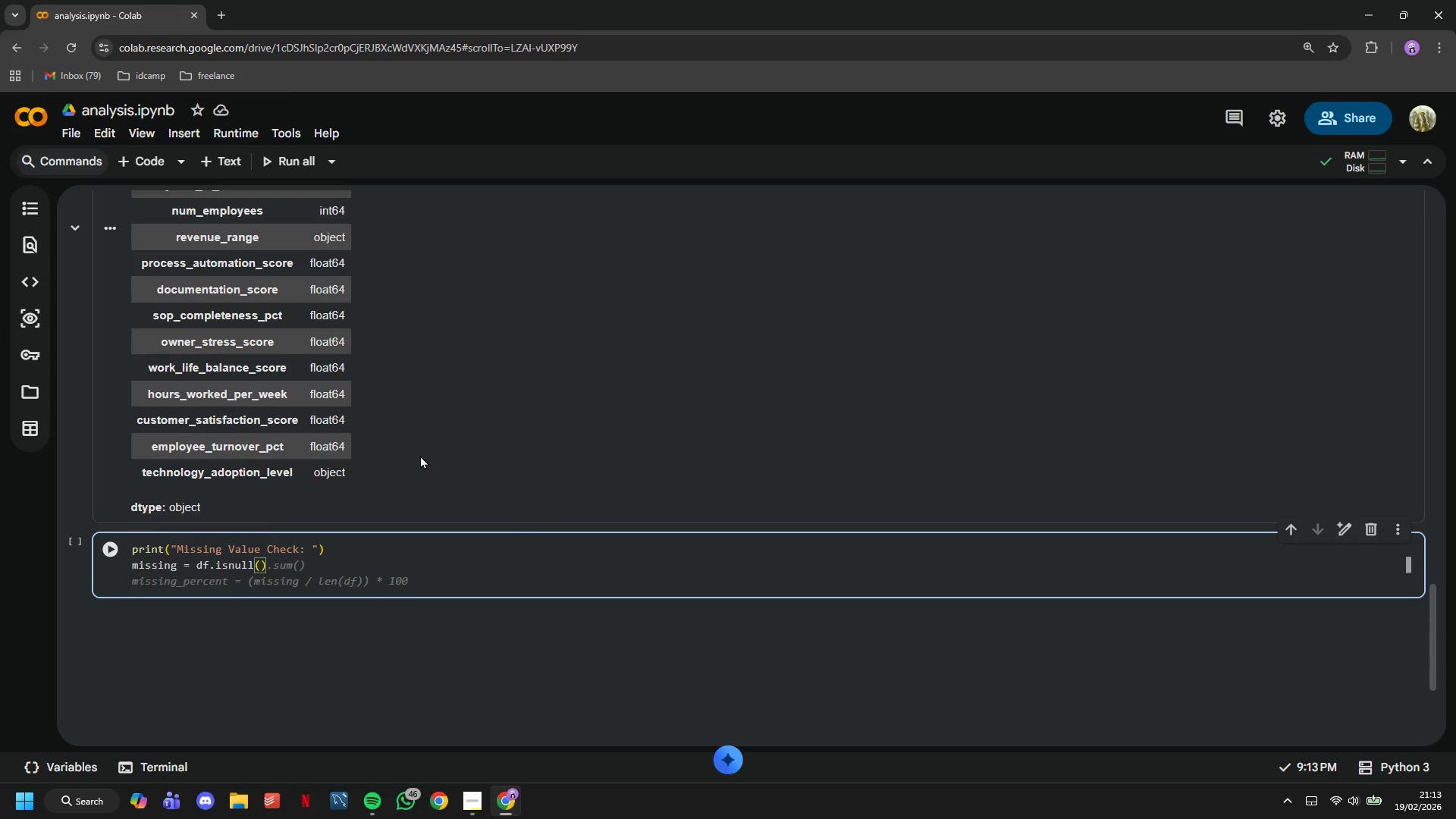 
key(ArrowRight)
 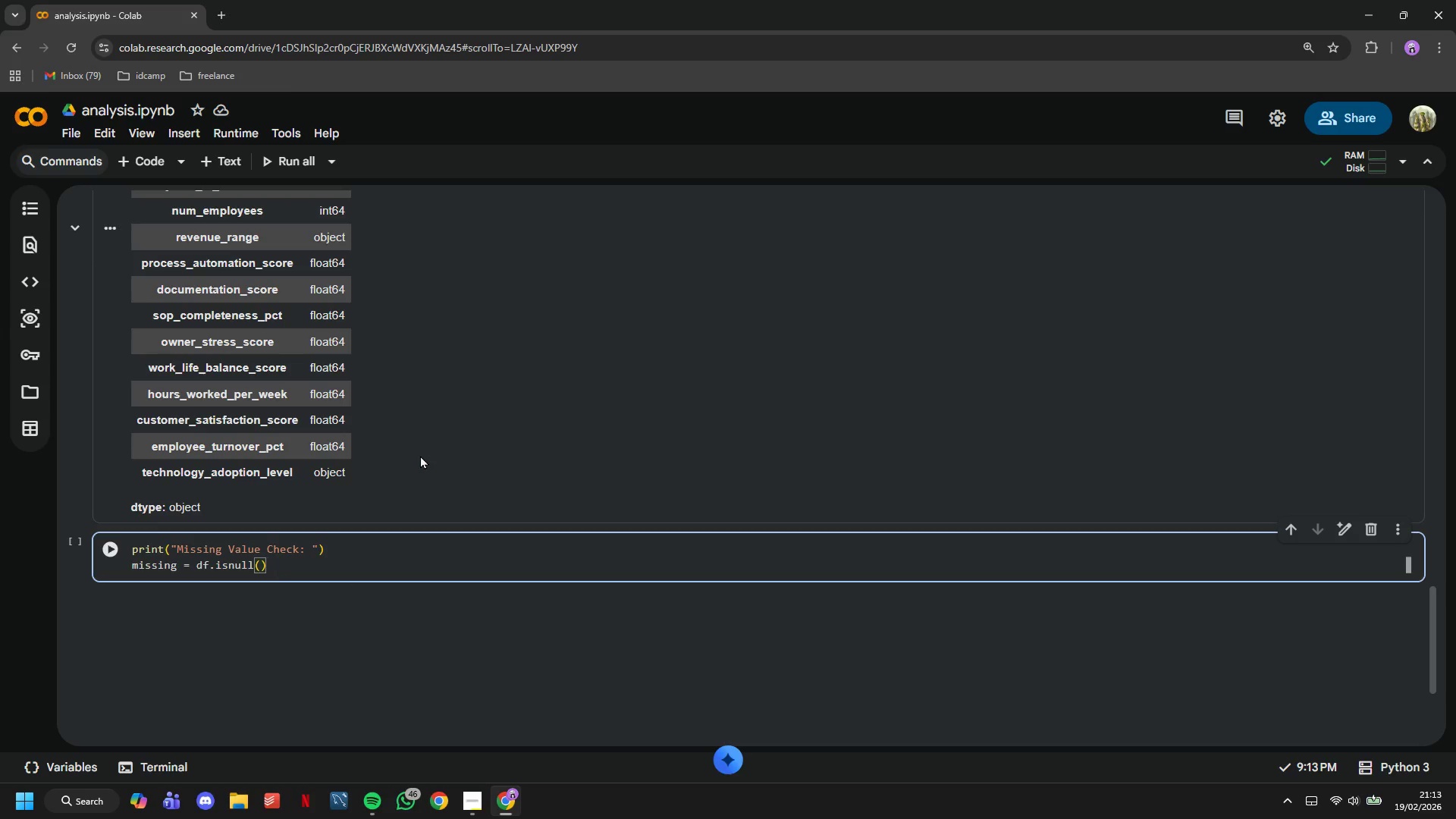 
type(.sum()
 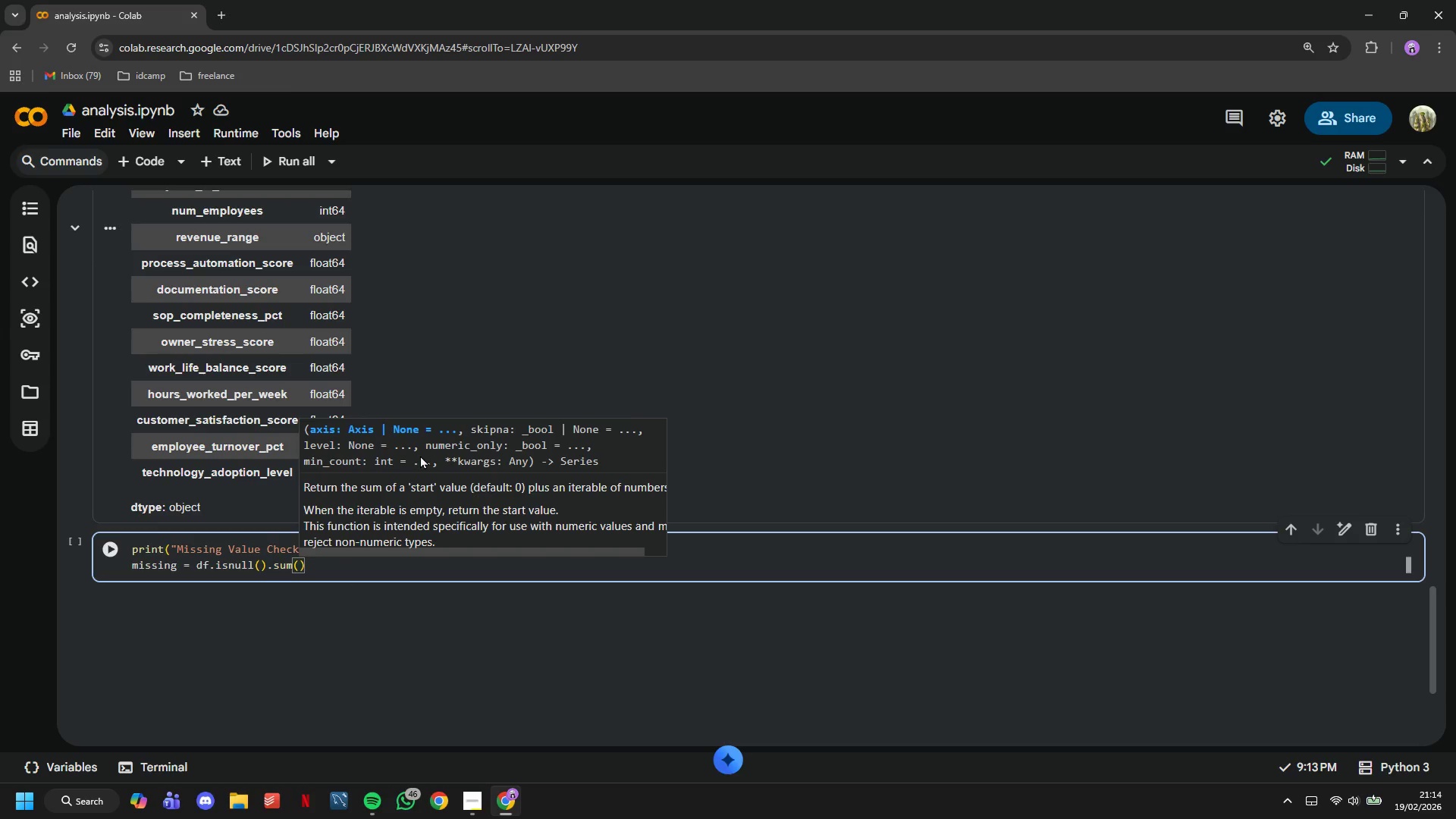 
key(ArrowRight)
 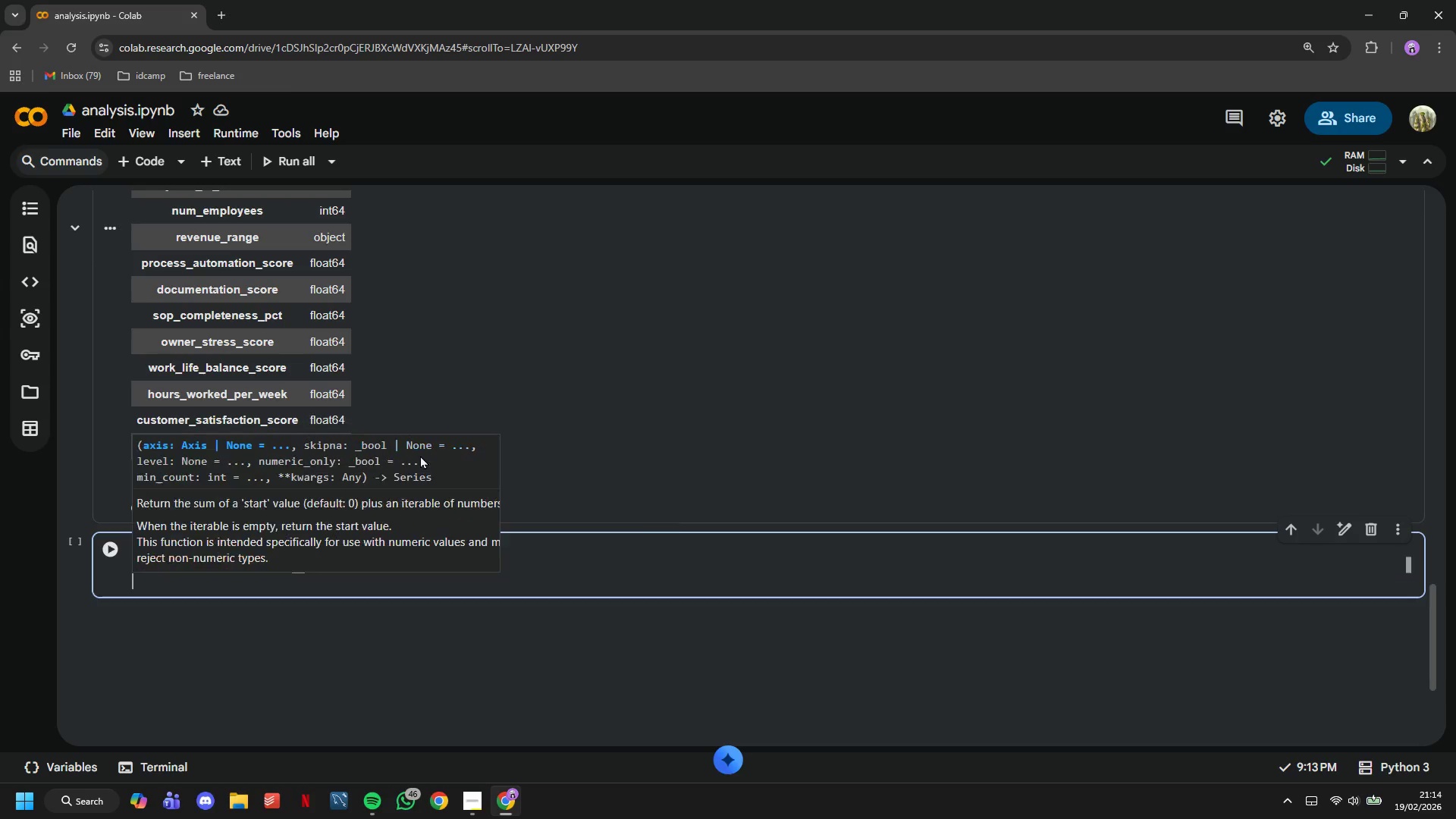 
key(Enter)
 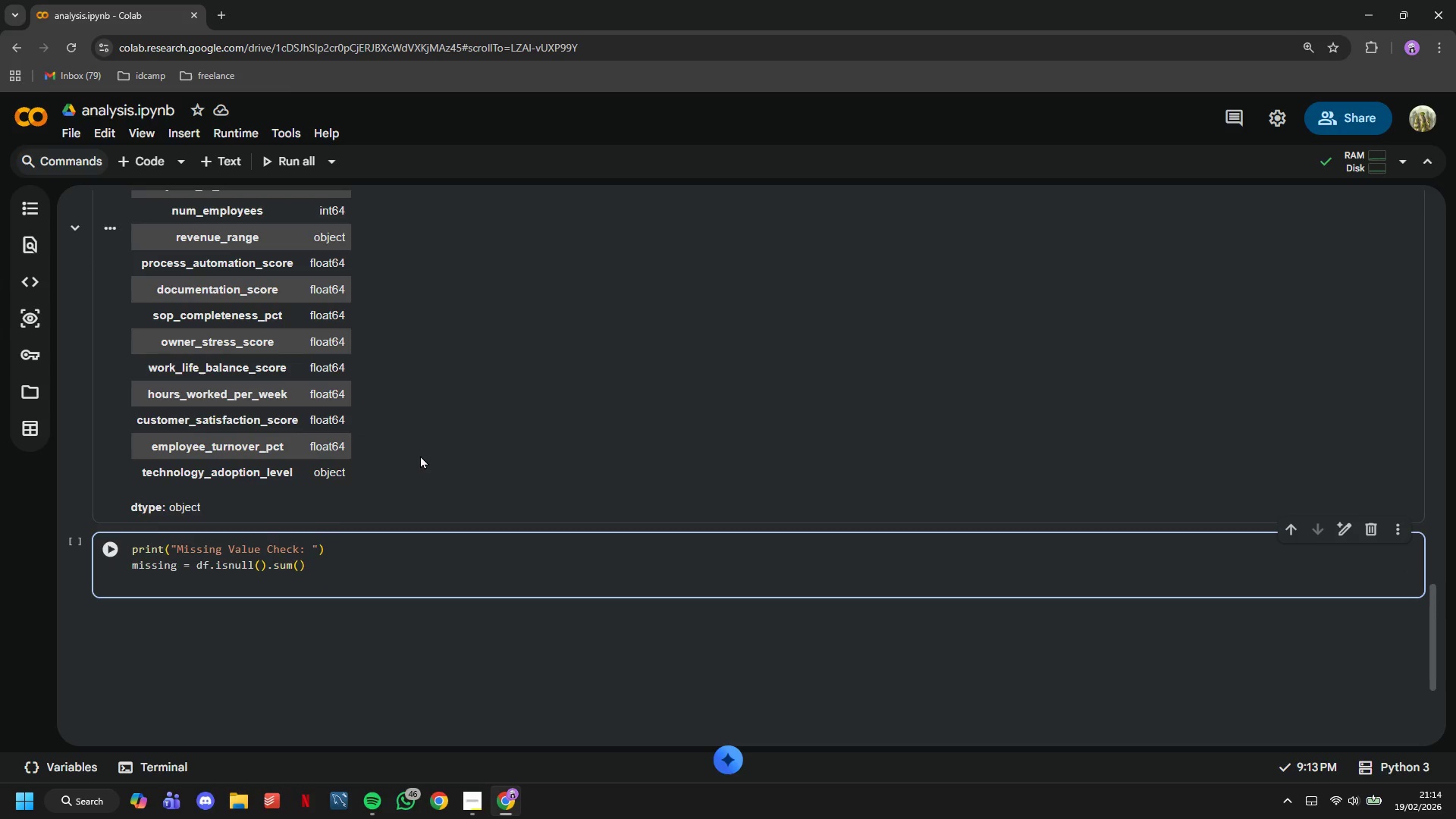 
type(if missing.sum()
 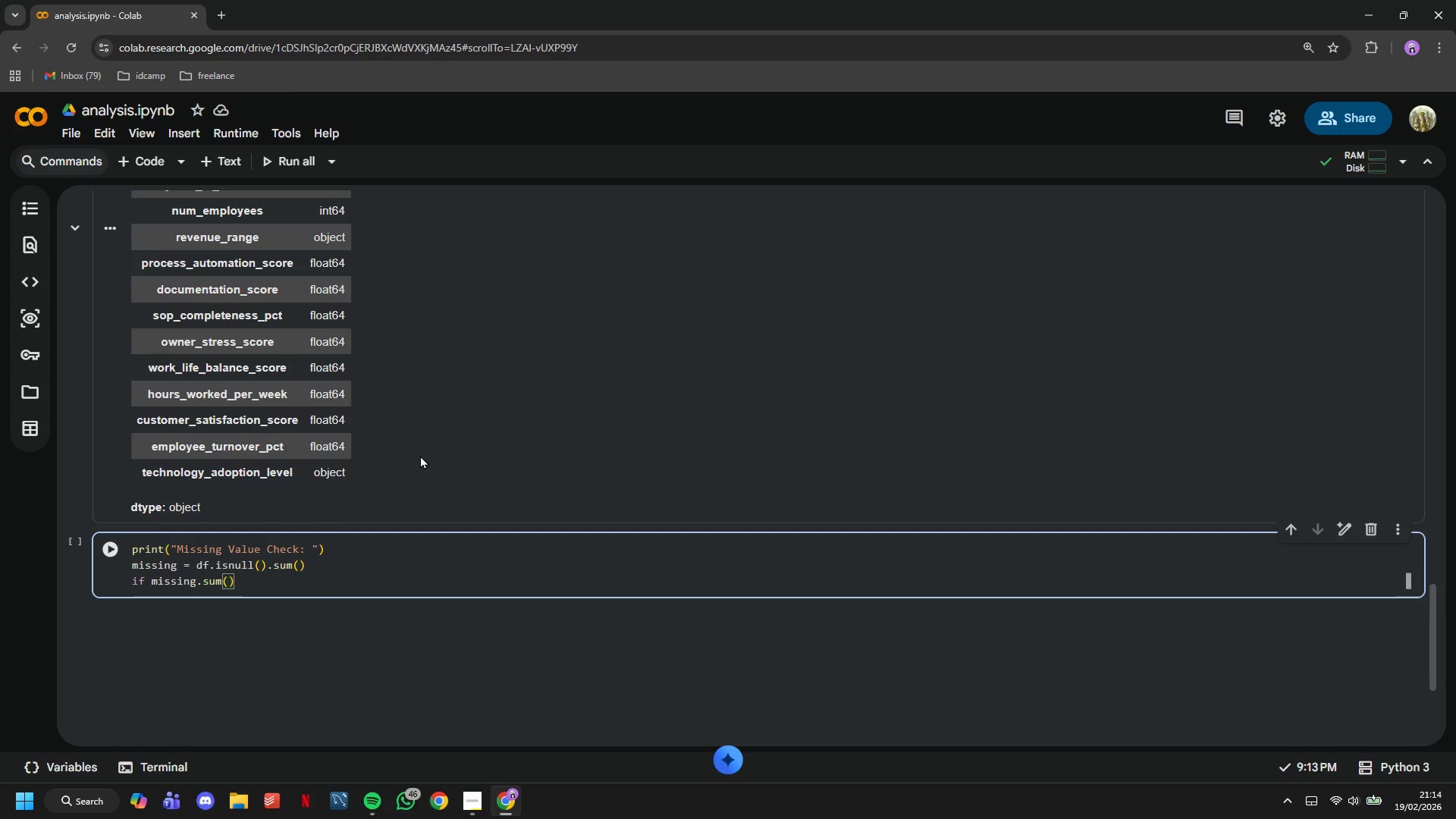 
key(ArrowRight)
 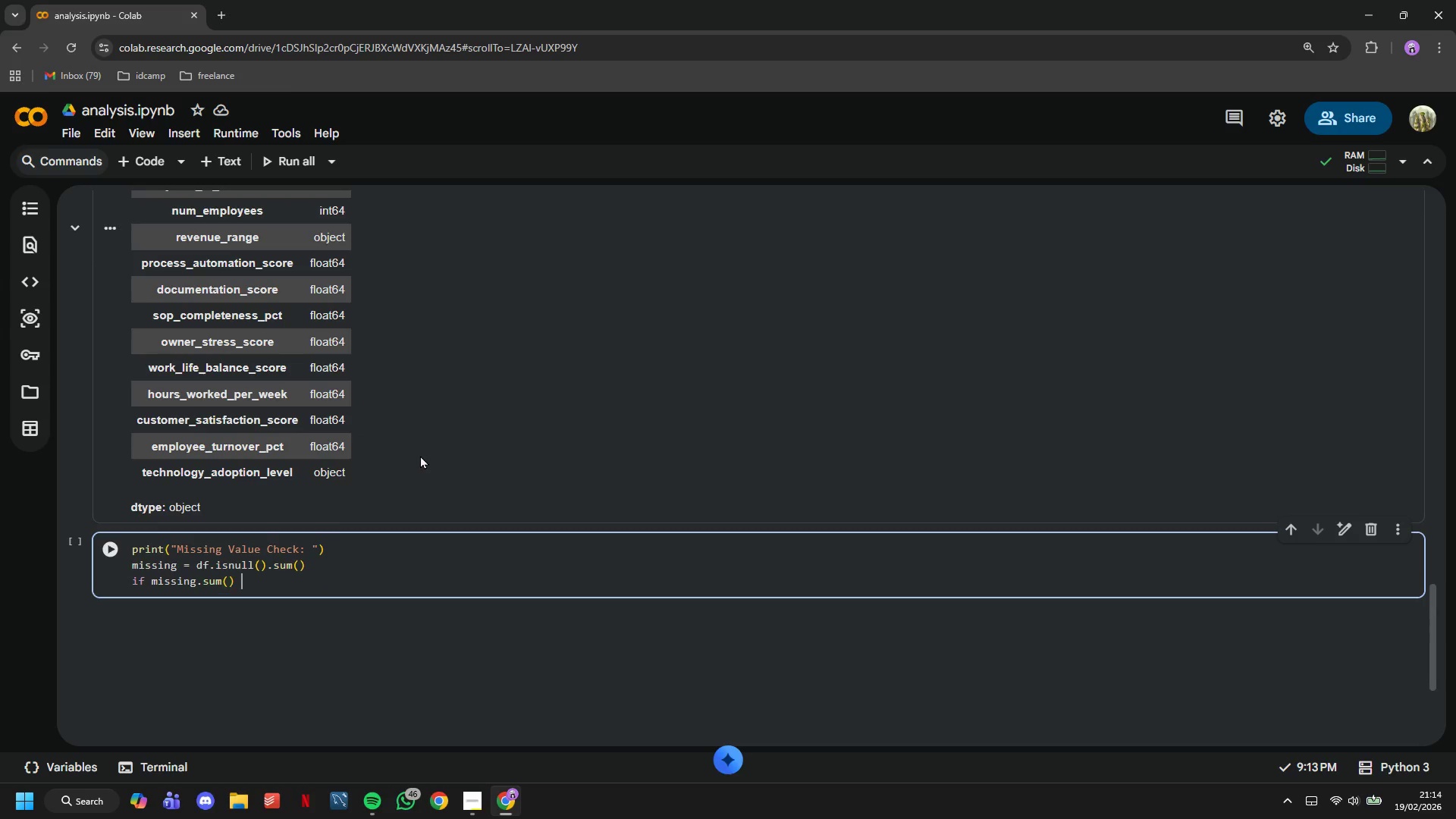 
key(Space)
 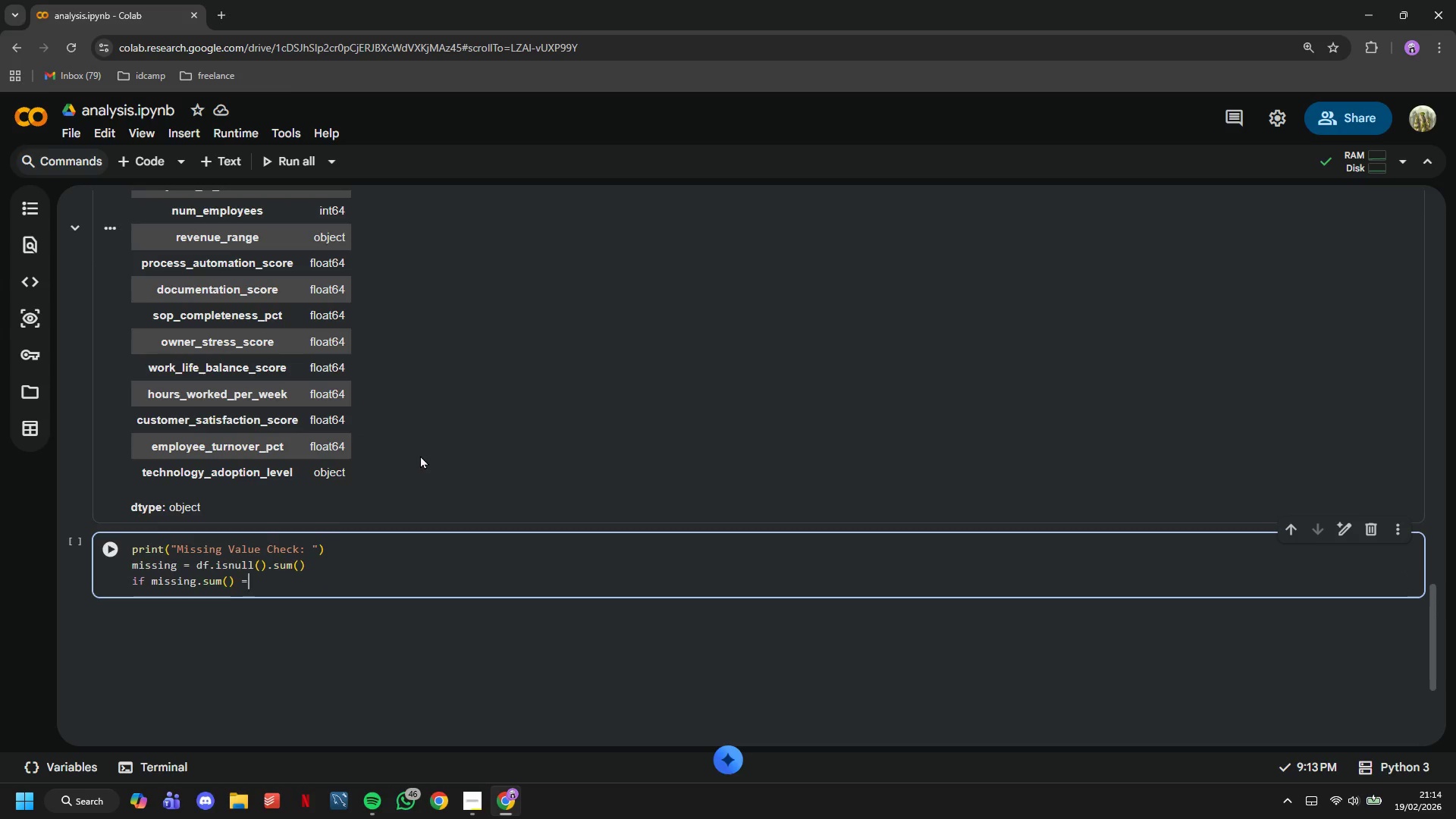 
key(Equal)
 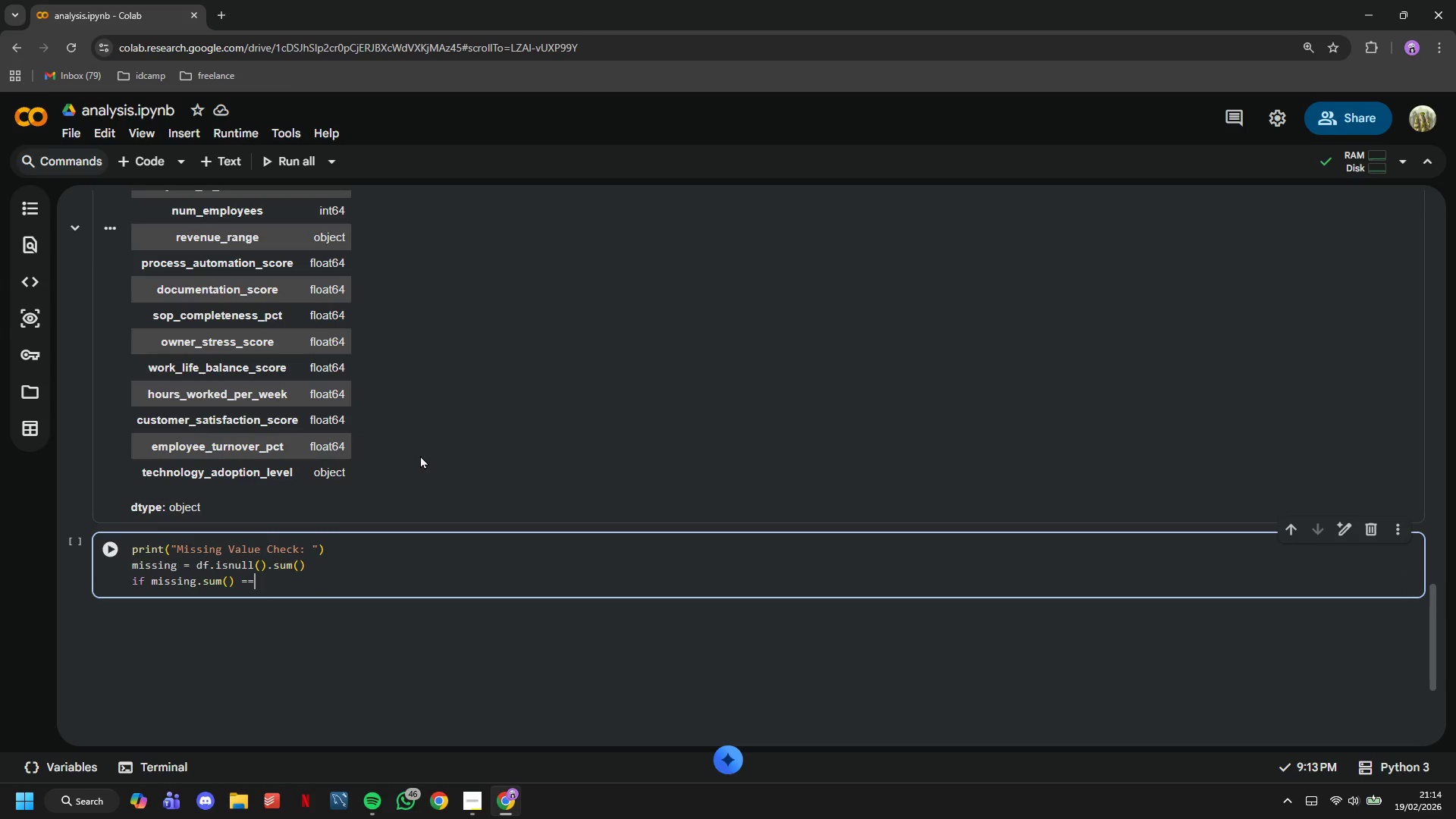 
key(Equal)
 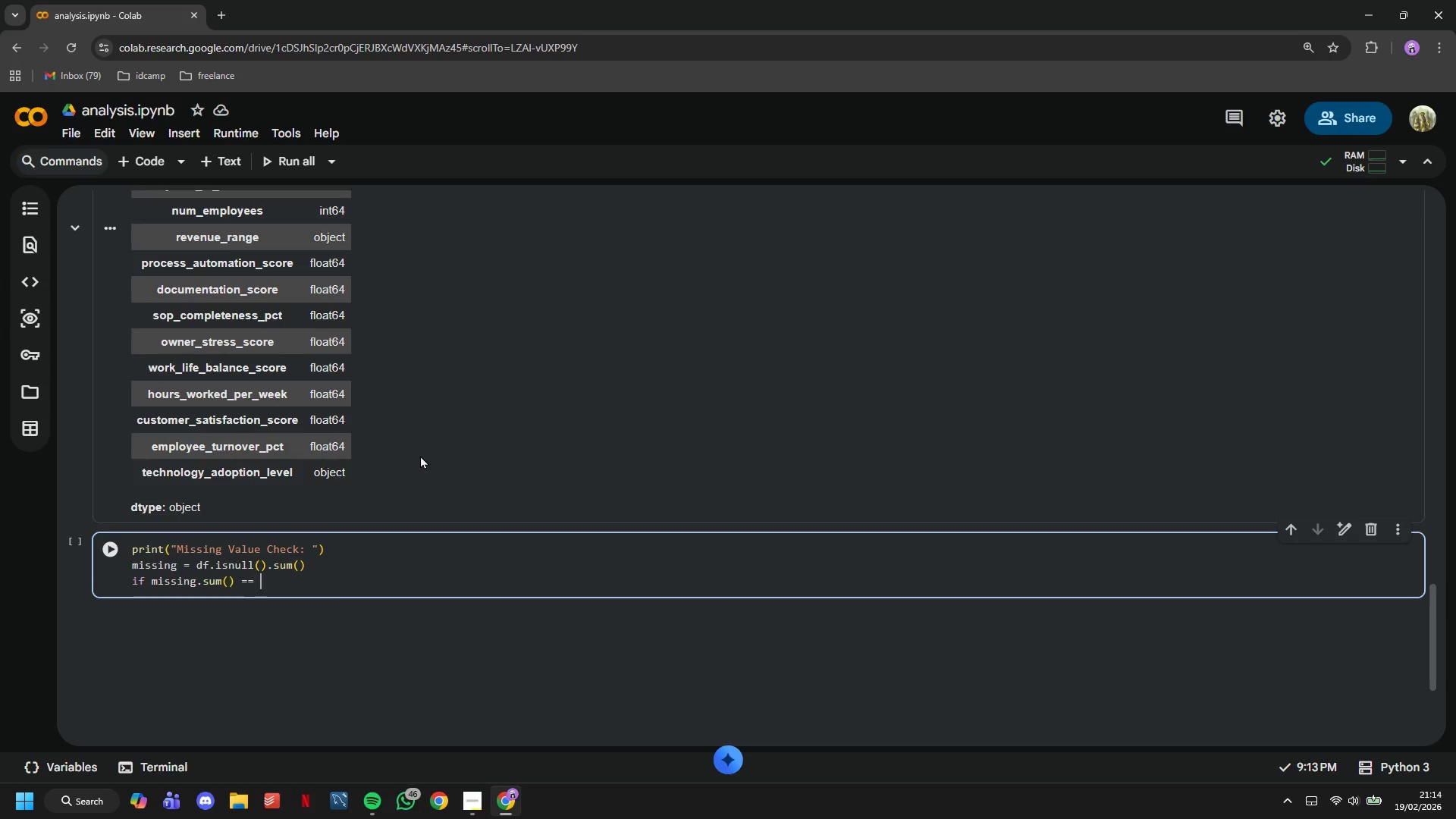 
key(Space)
 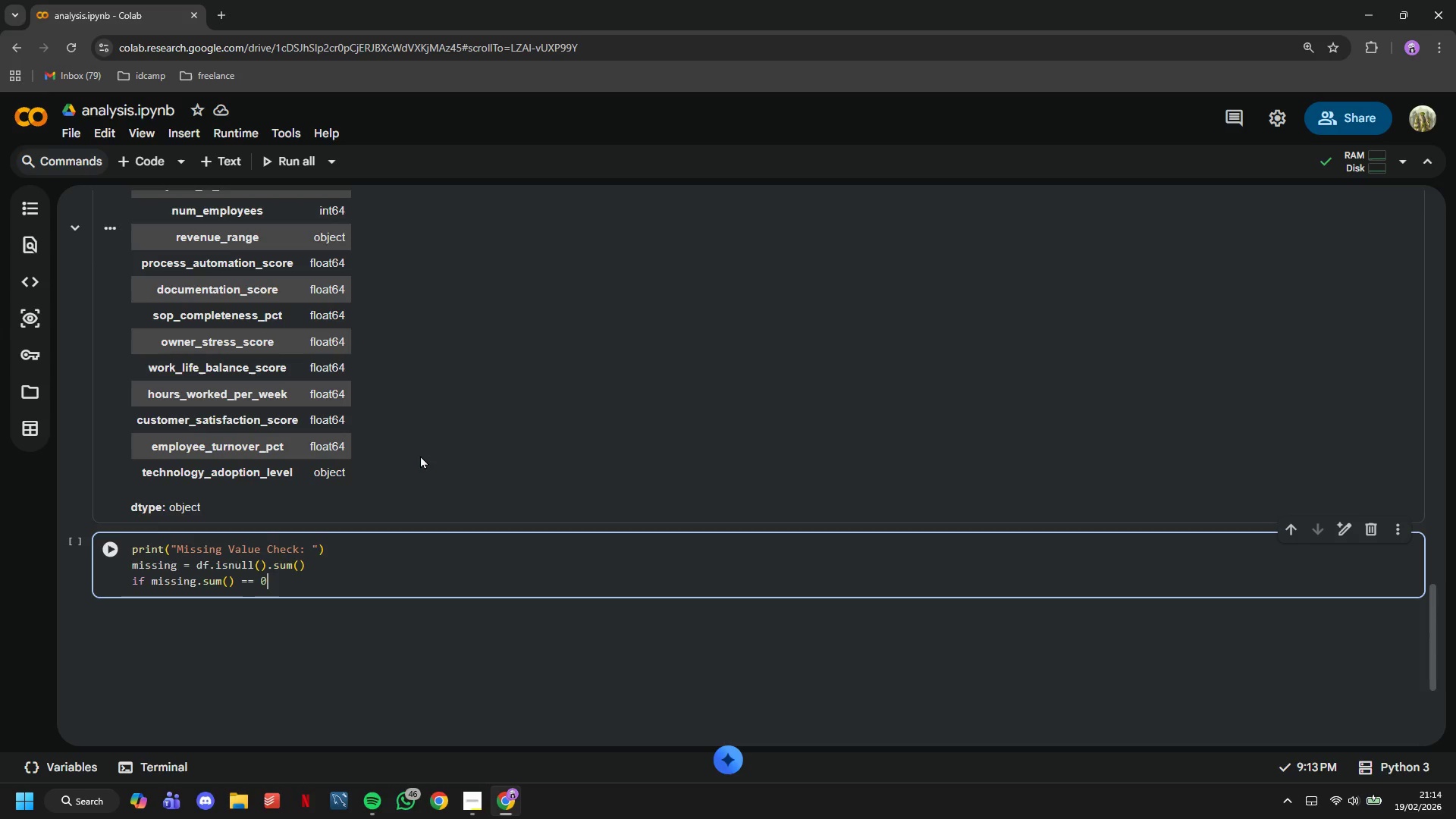 
key(0)
 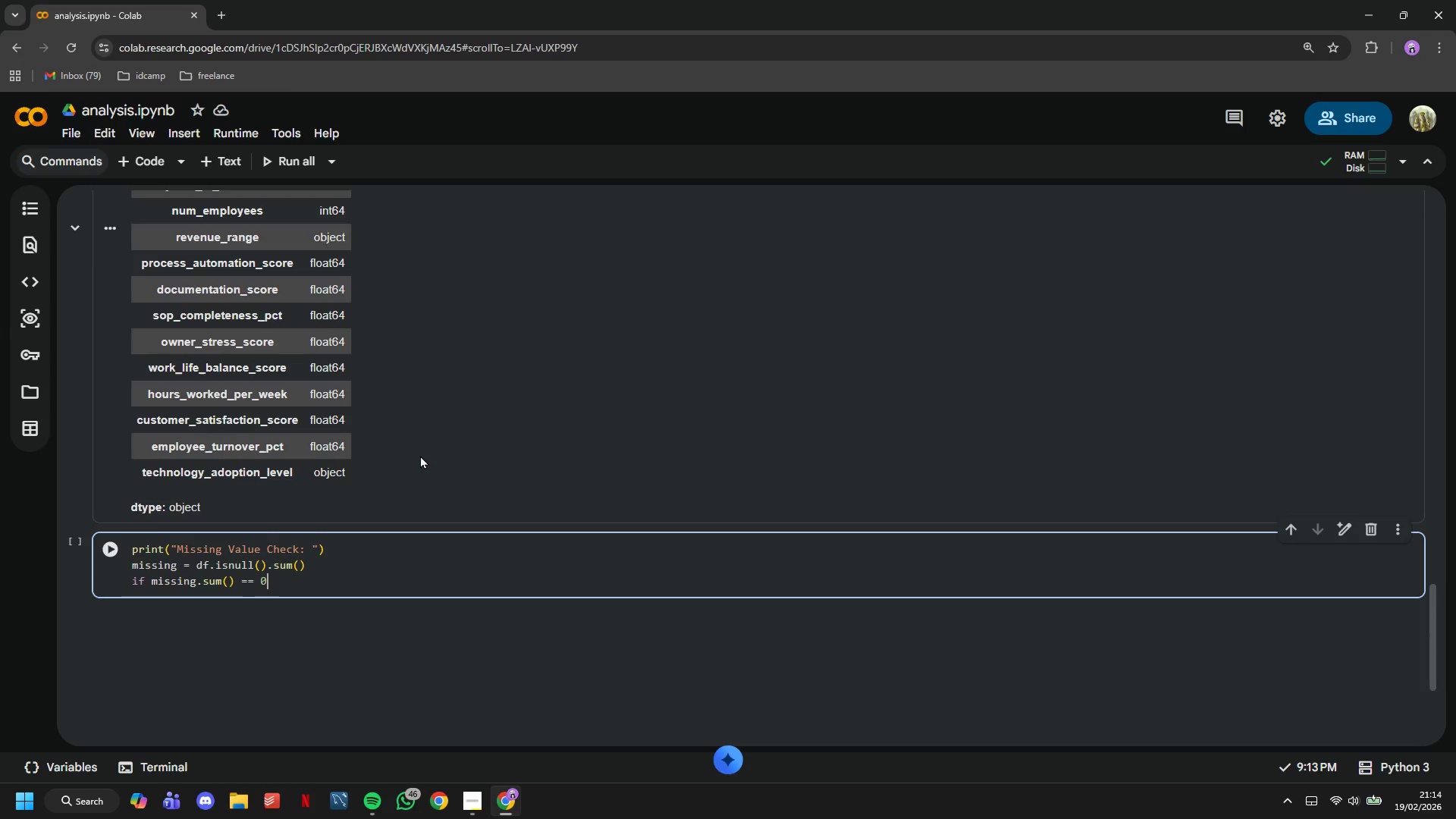 
key(Shift+Semicolon)
 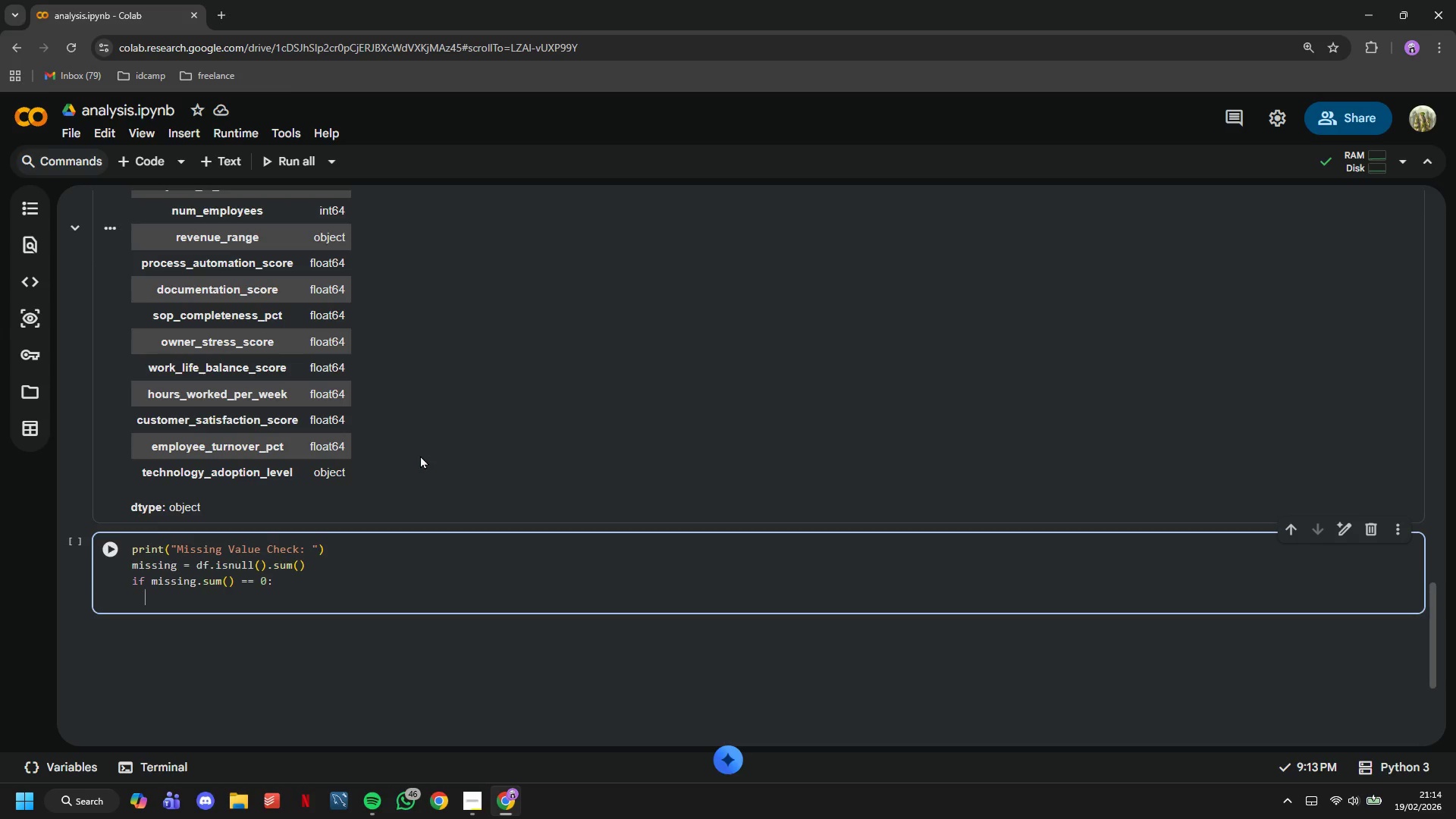 
key(Enter)
 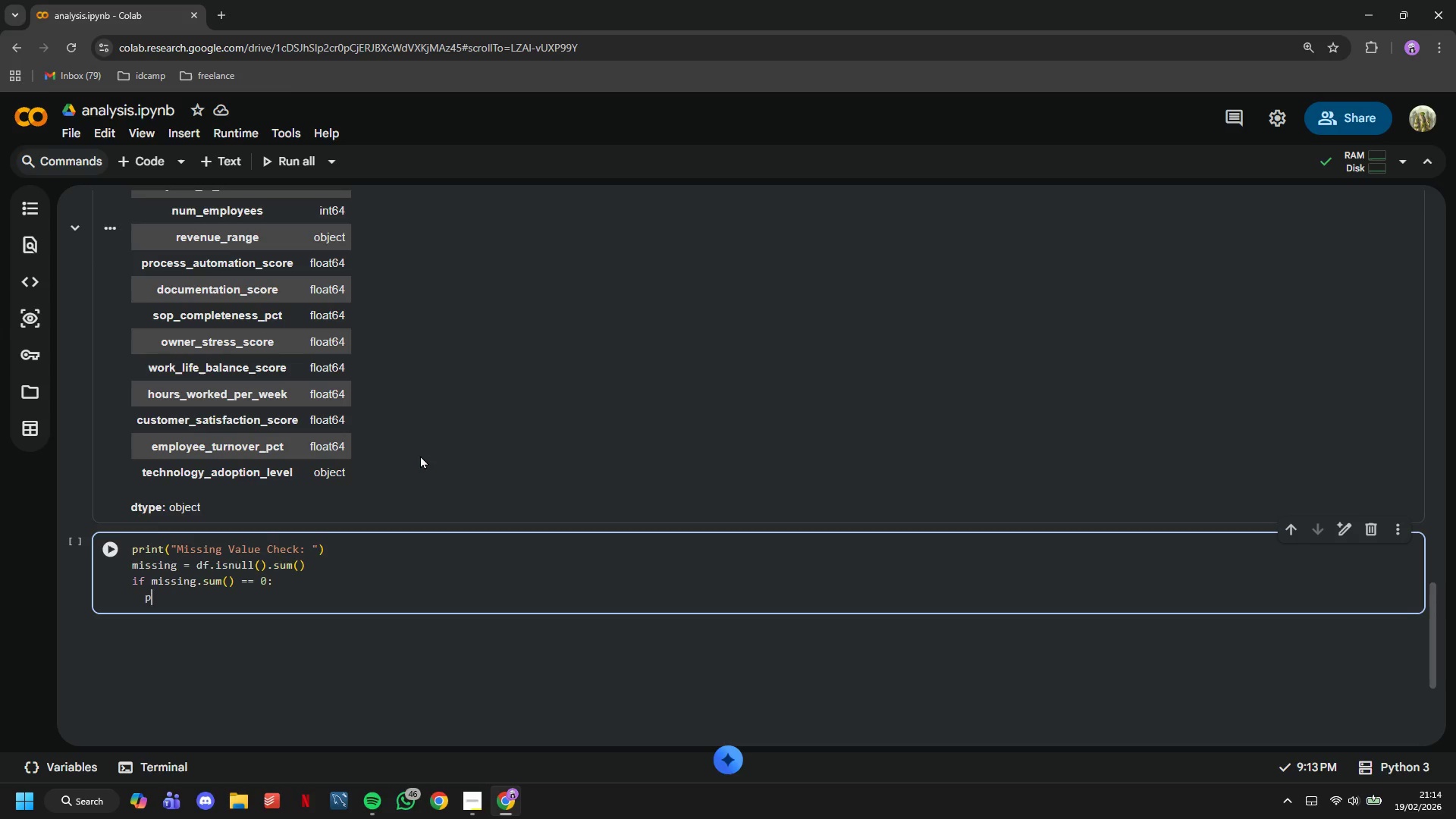 
type(print(" No missing balues)
 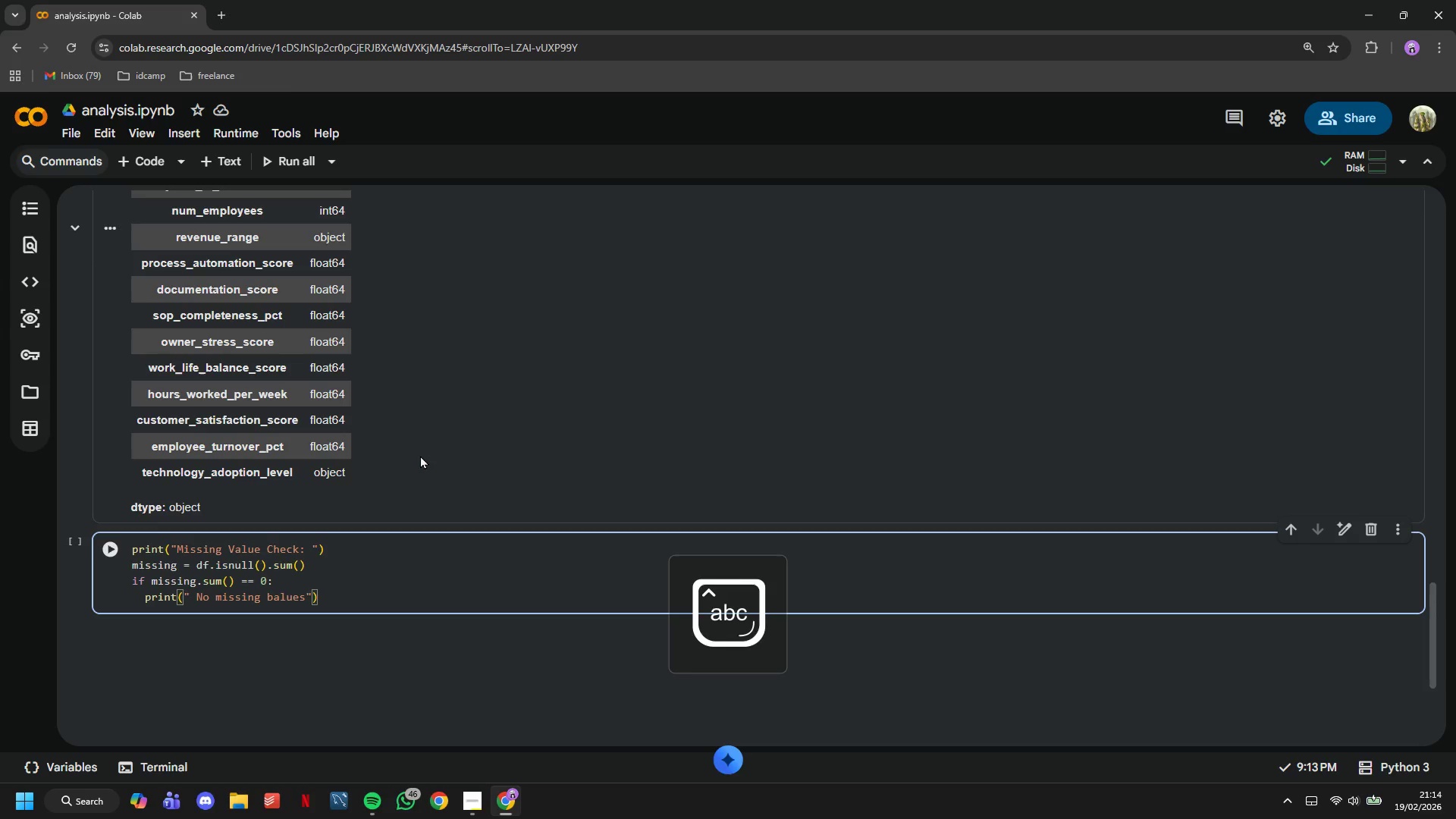 
key(ArrowLeft)
 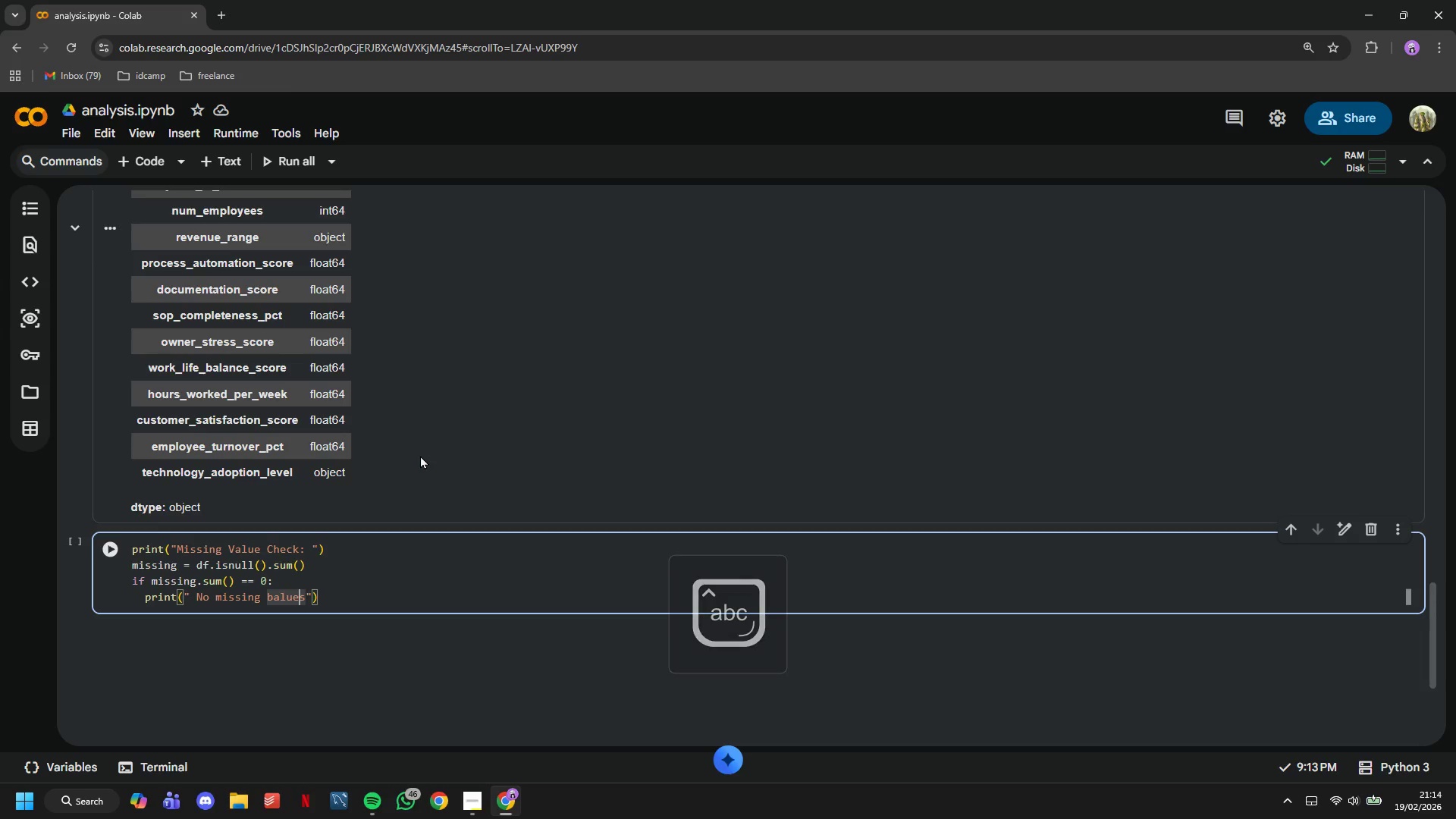 
key(ArrowLeft)
 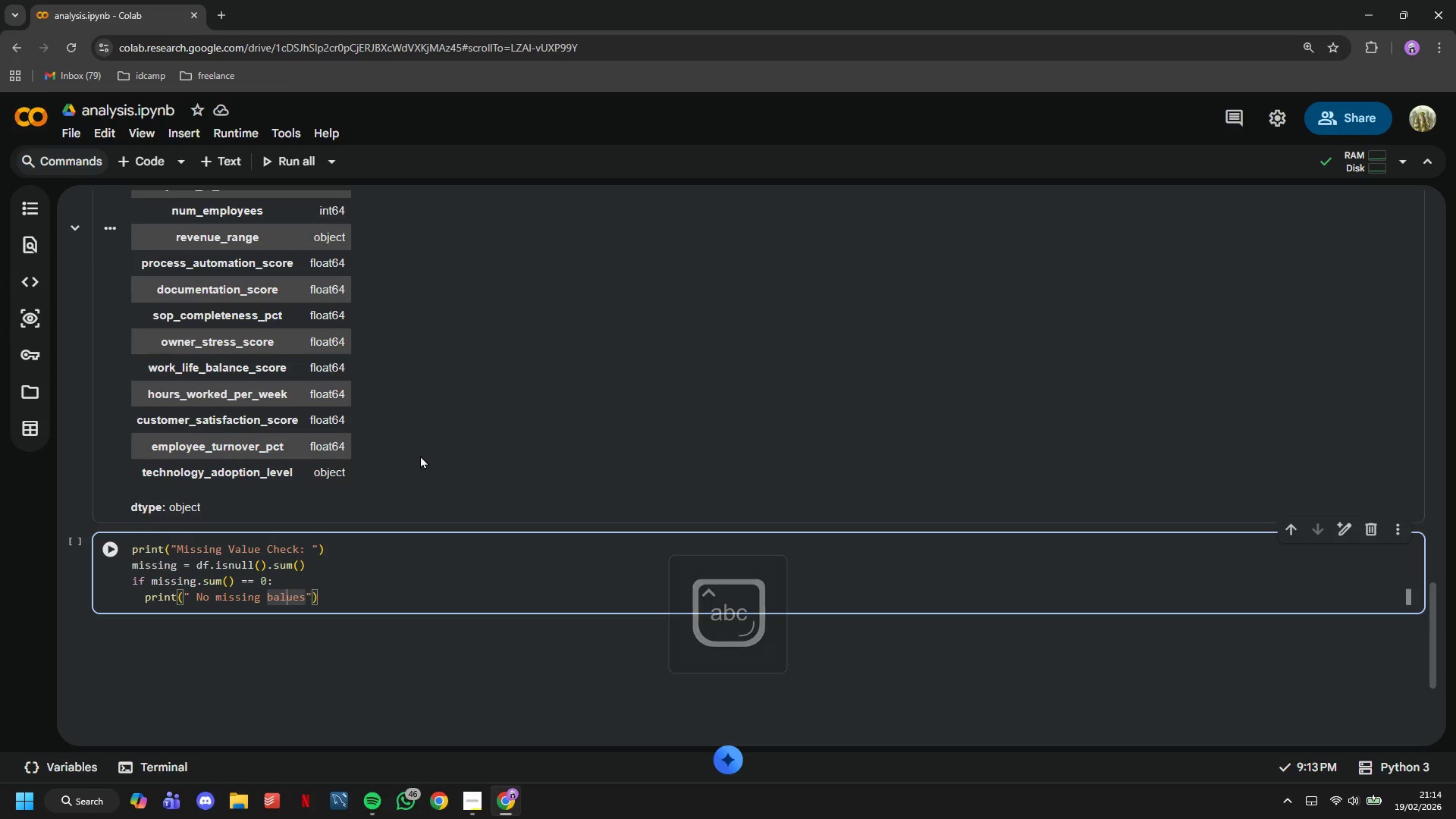 
key(ArrowLeft)
 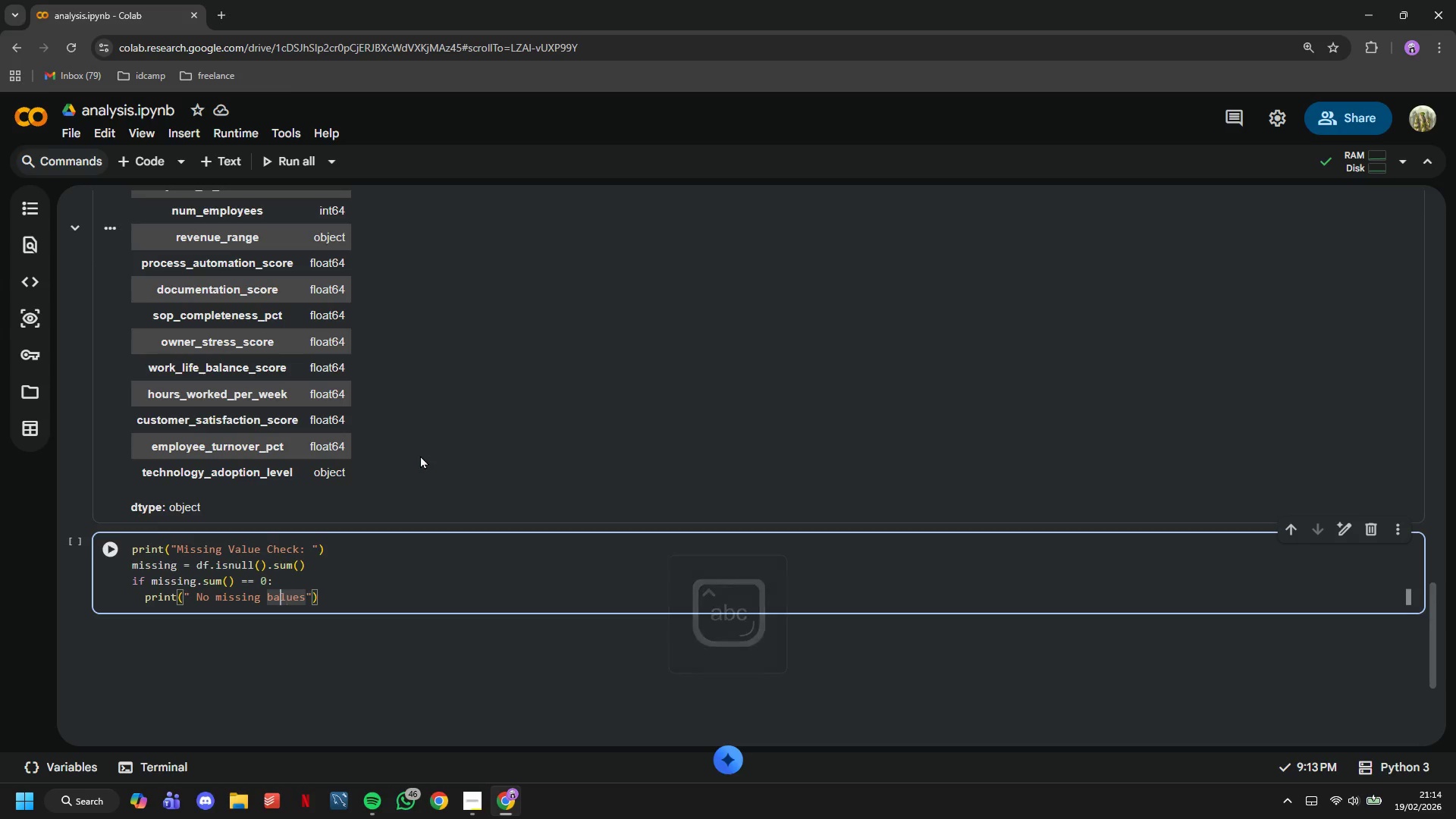 
key(ArrowLeft)
 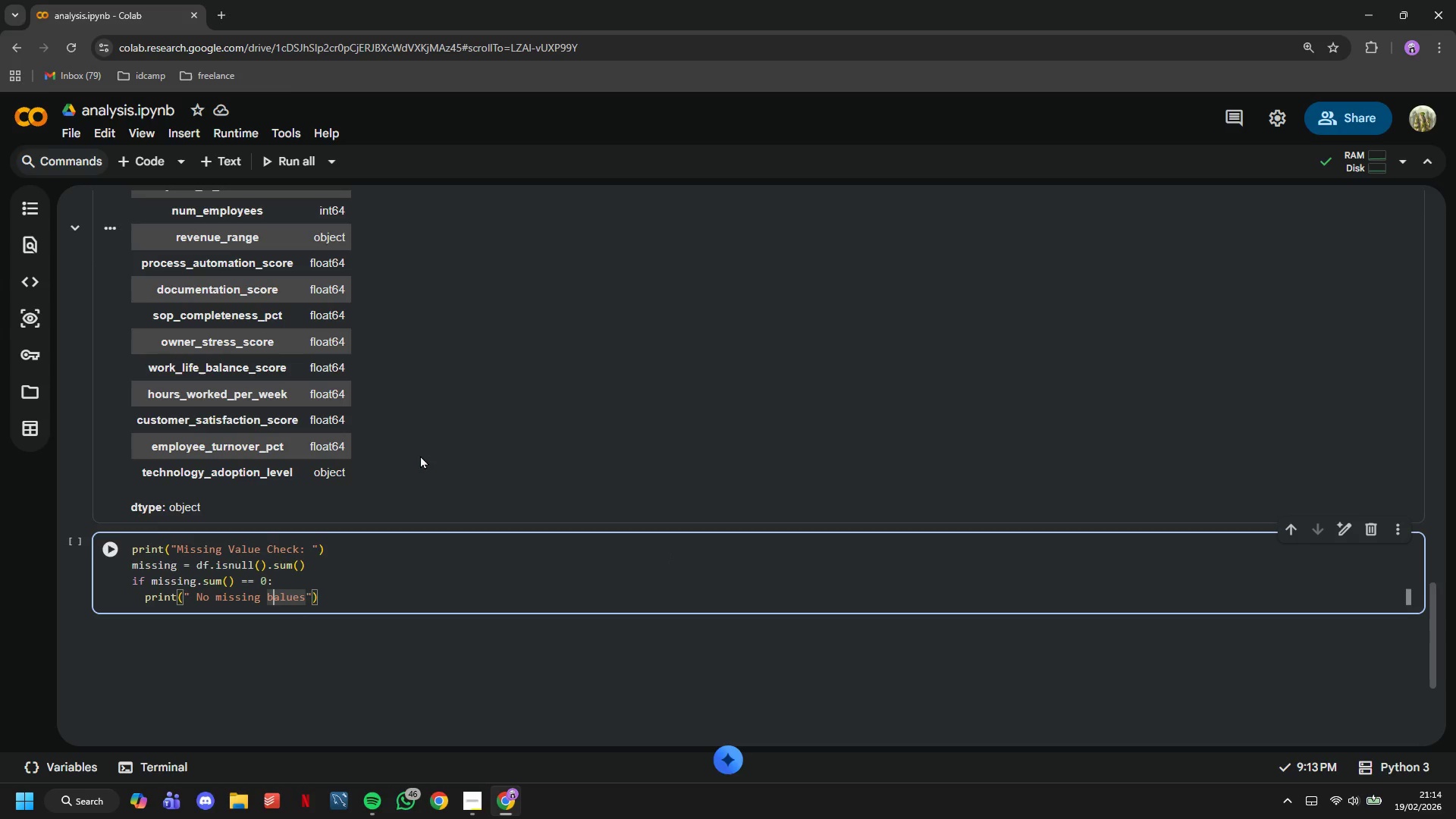 
key(ArrowLeft)
 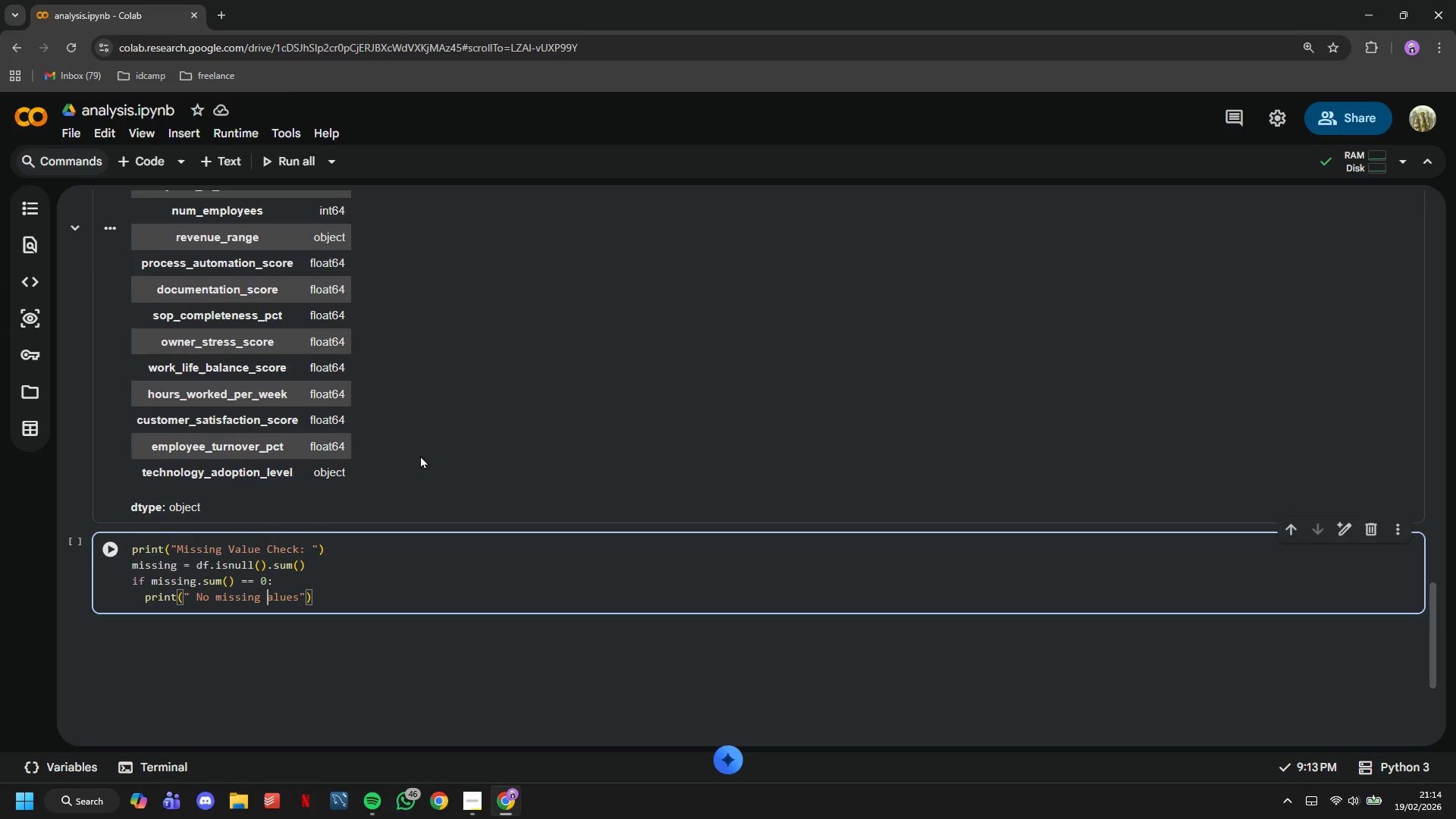 
key(Backspace)
 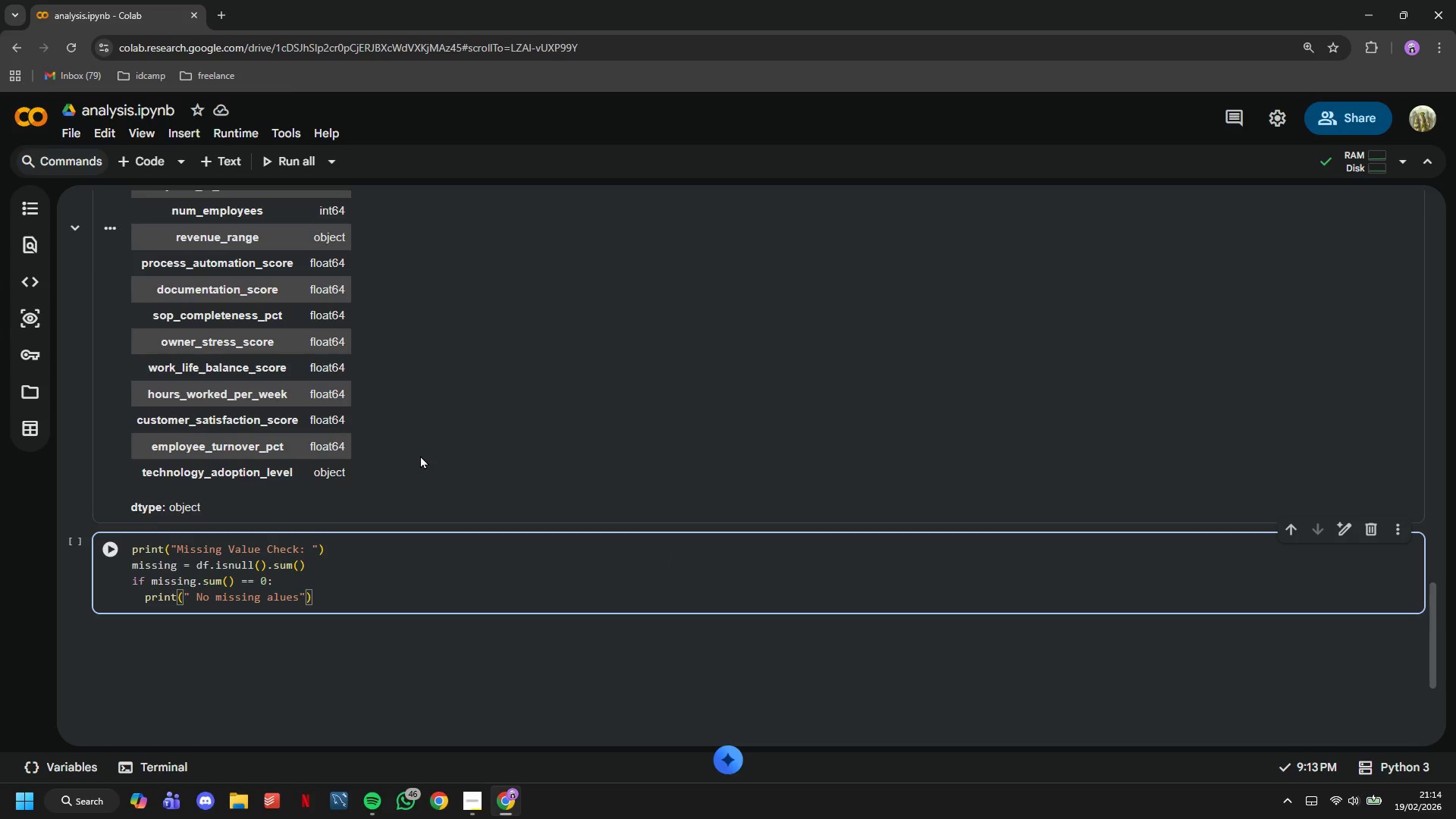 
key(V)
 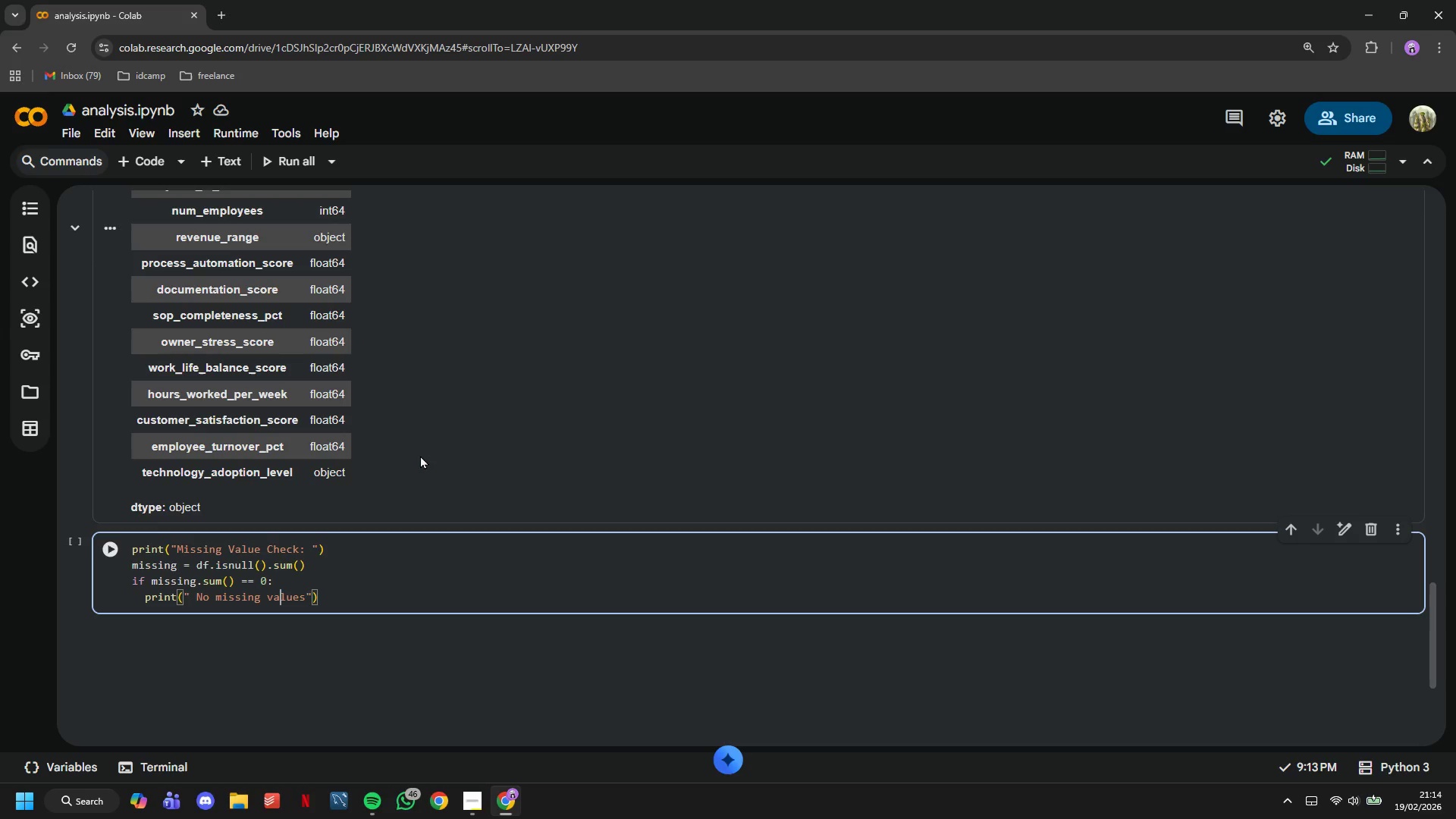 
hold_key(key=ArrowRight, duration=0.98)
 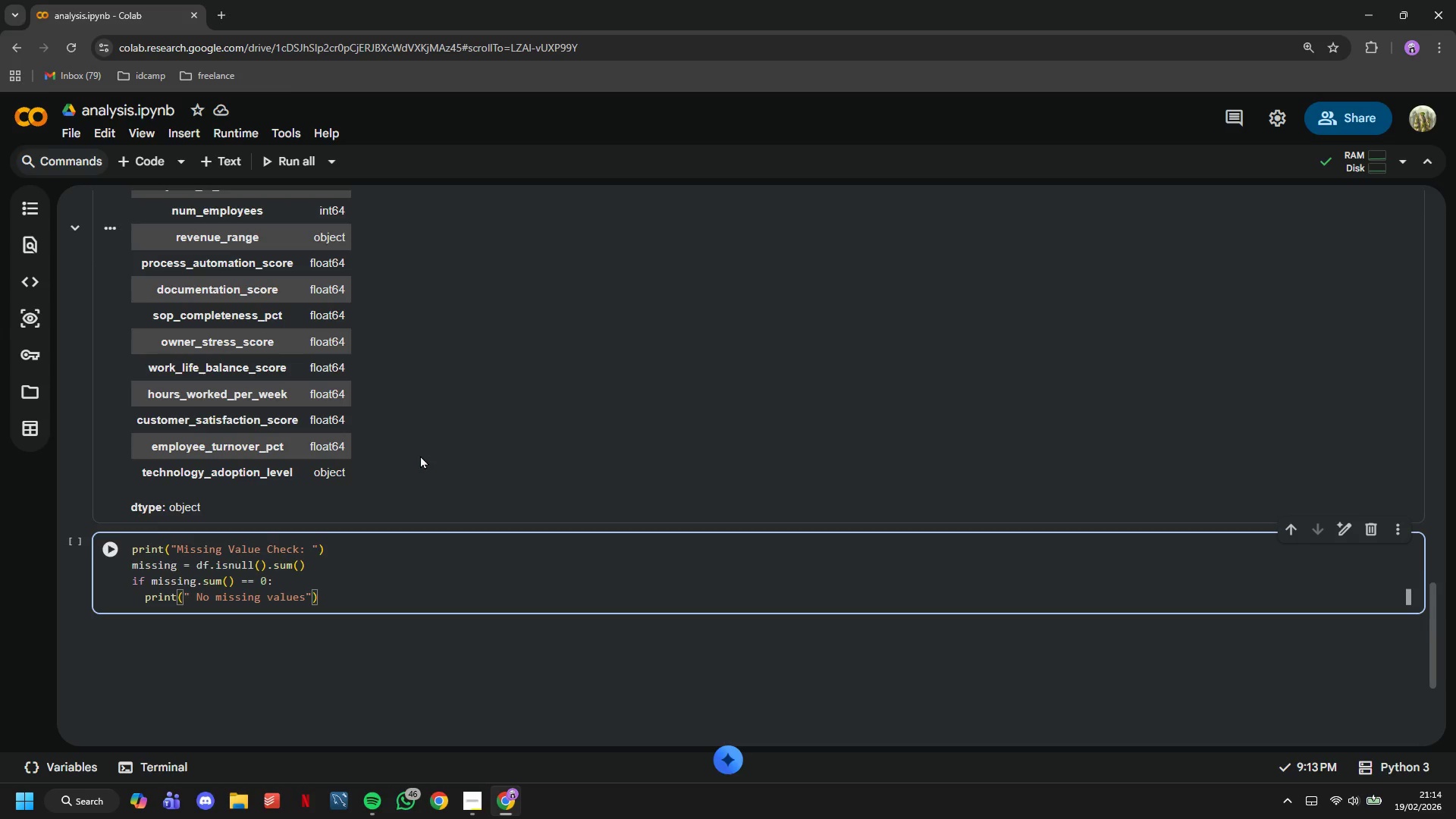 
key(Enter)
 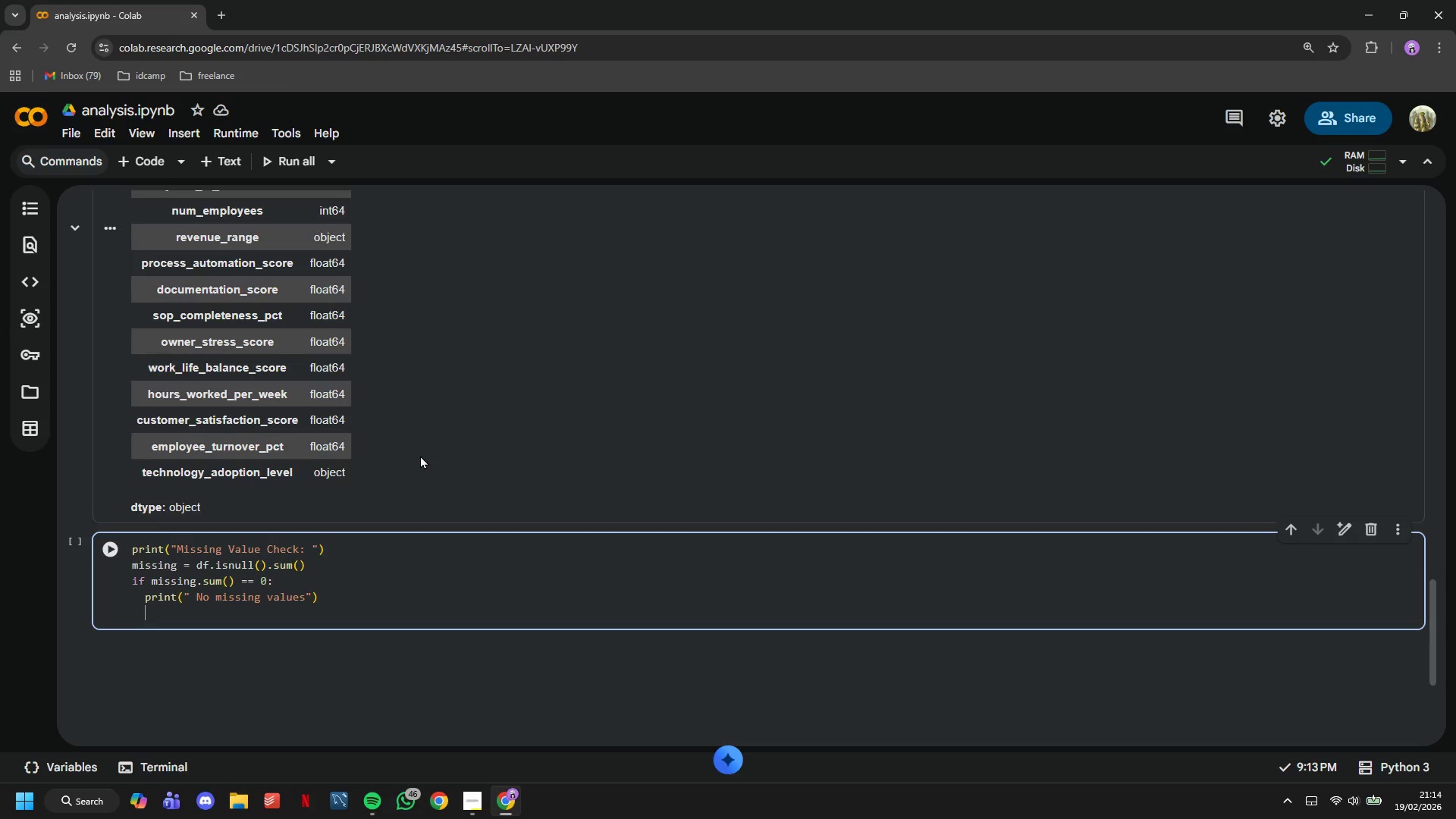 
key(Backspace)
type(else(print)
key(Tab)
key(Tab)
type())
 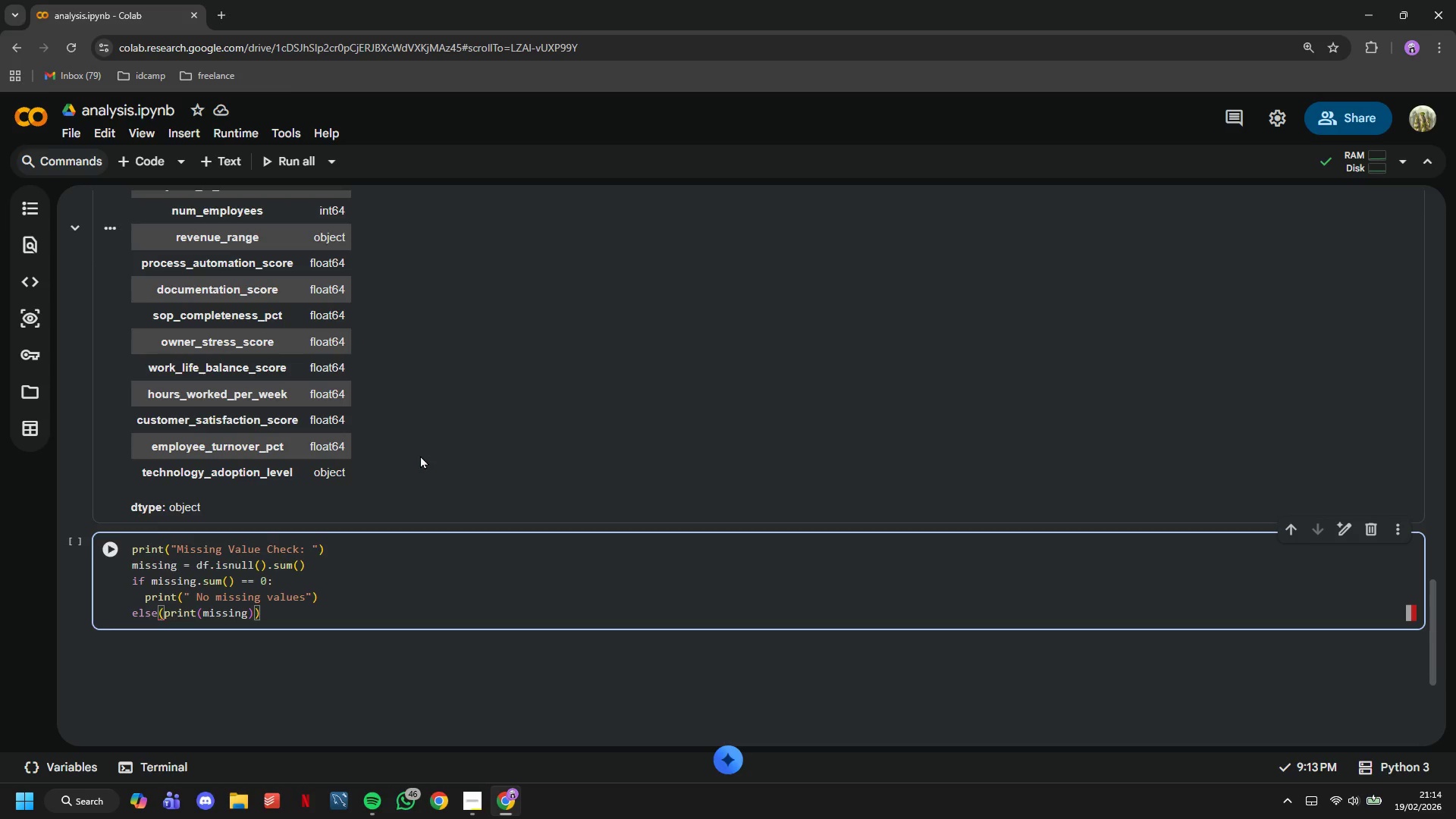 
scroll: coordinate [425, 362], scroll_direction: down, amount: 2.0
 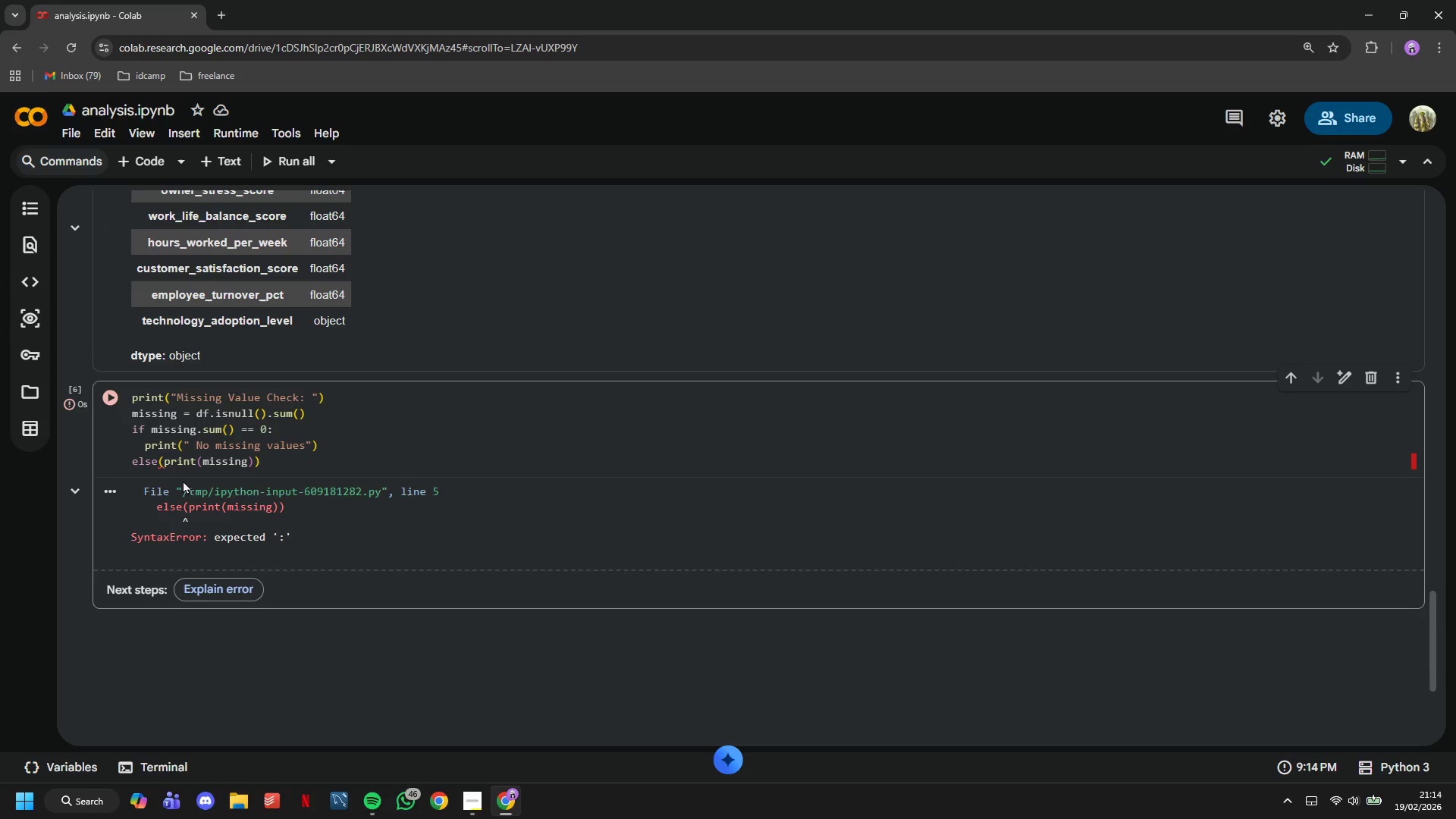 
left_click([161, 465])
 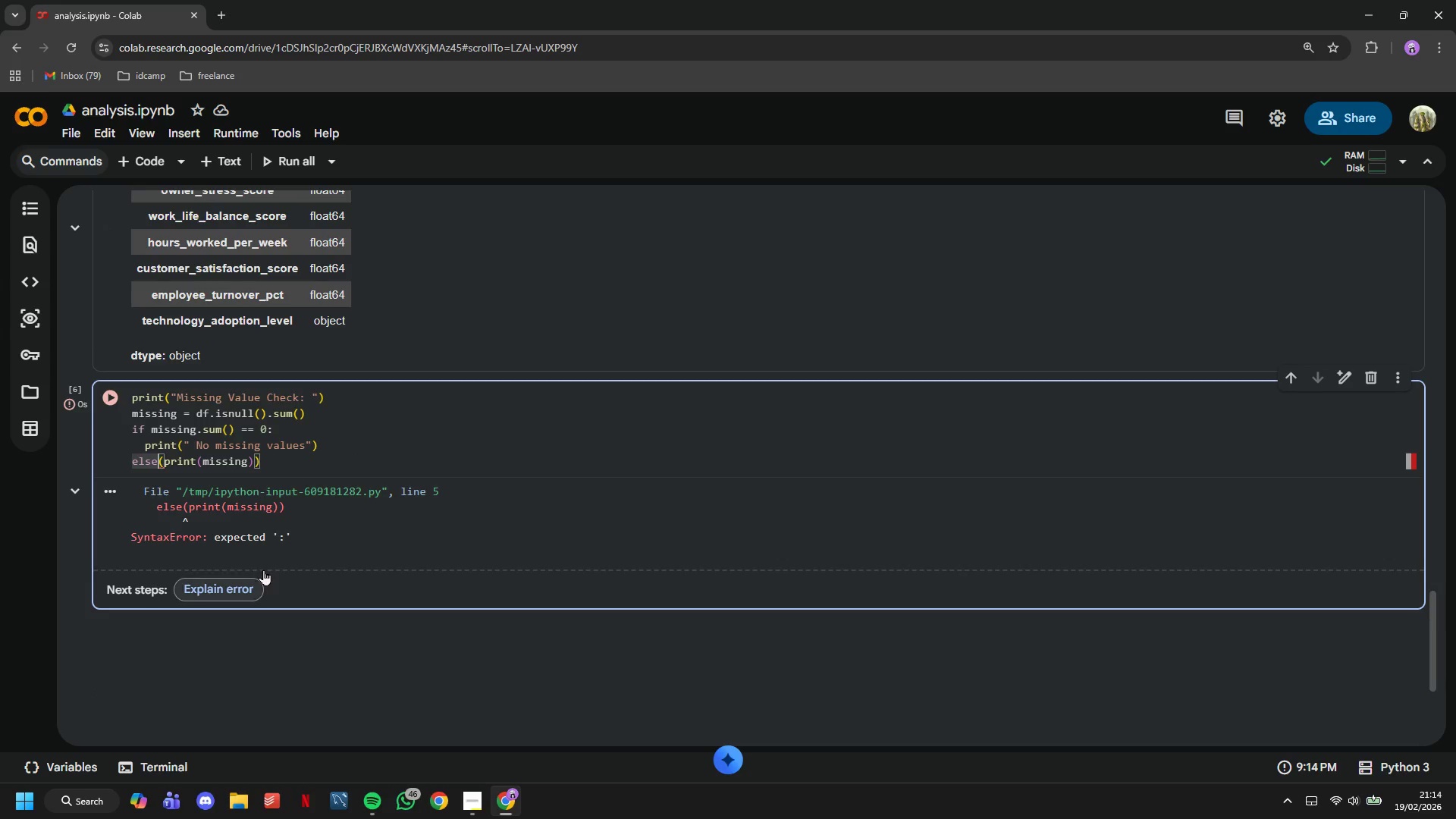 
key(Shift+Semicolon)
 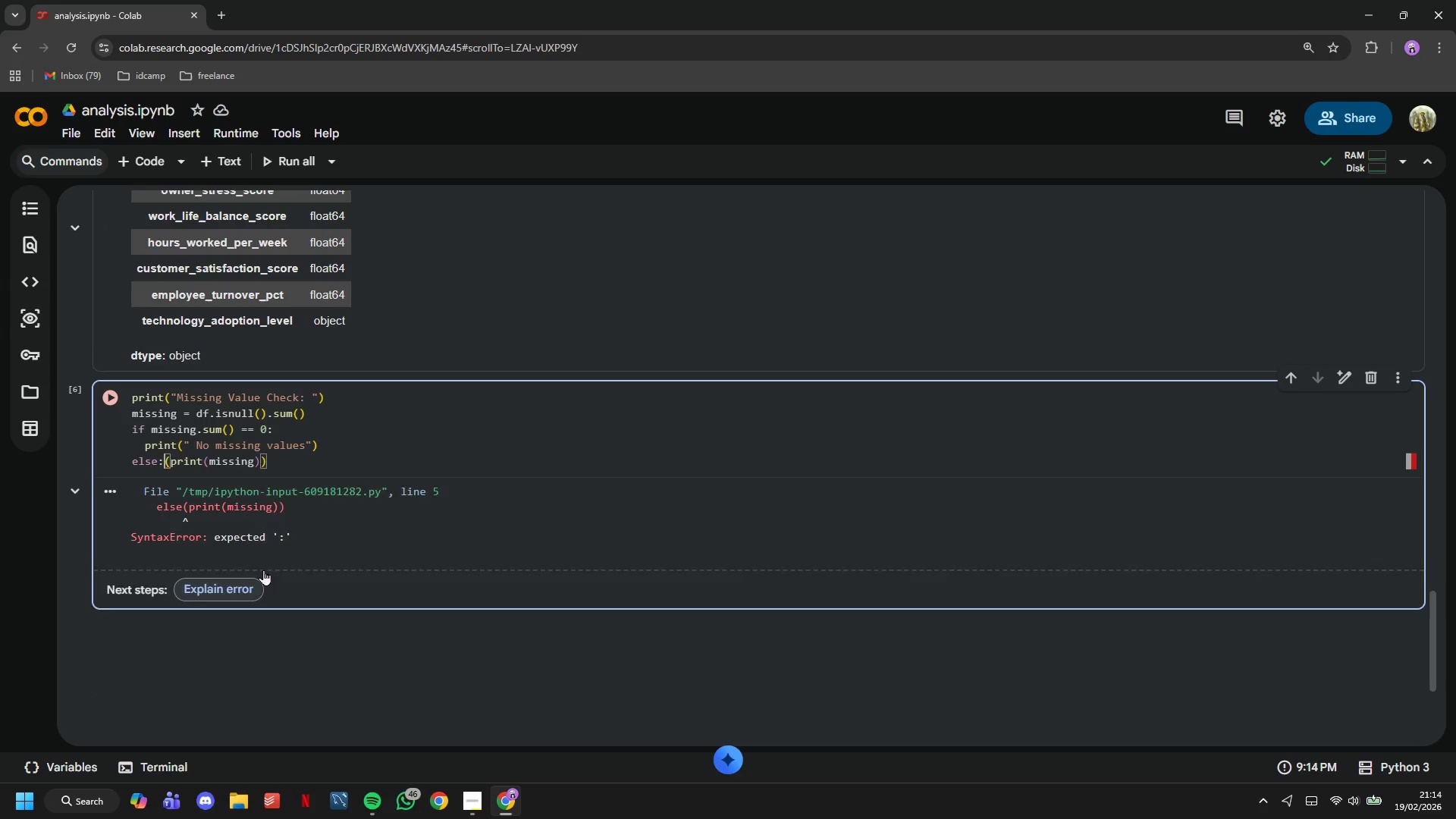 
key(Enter)
 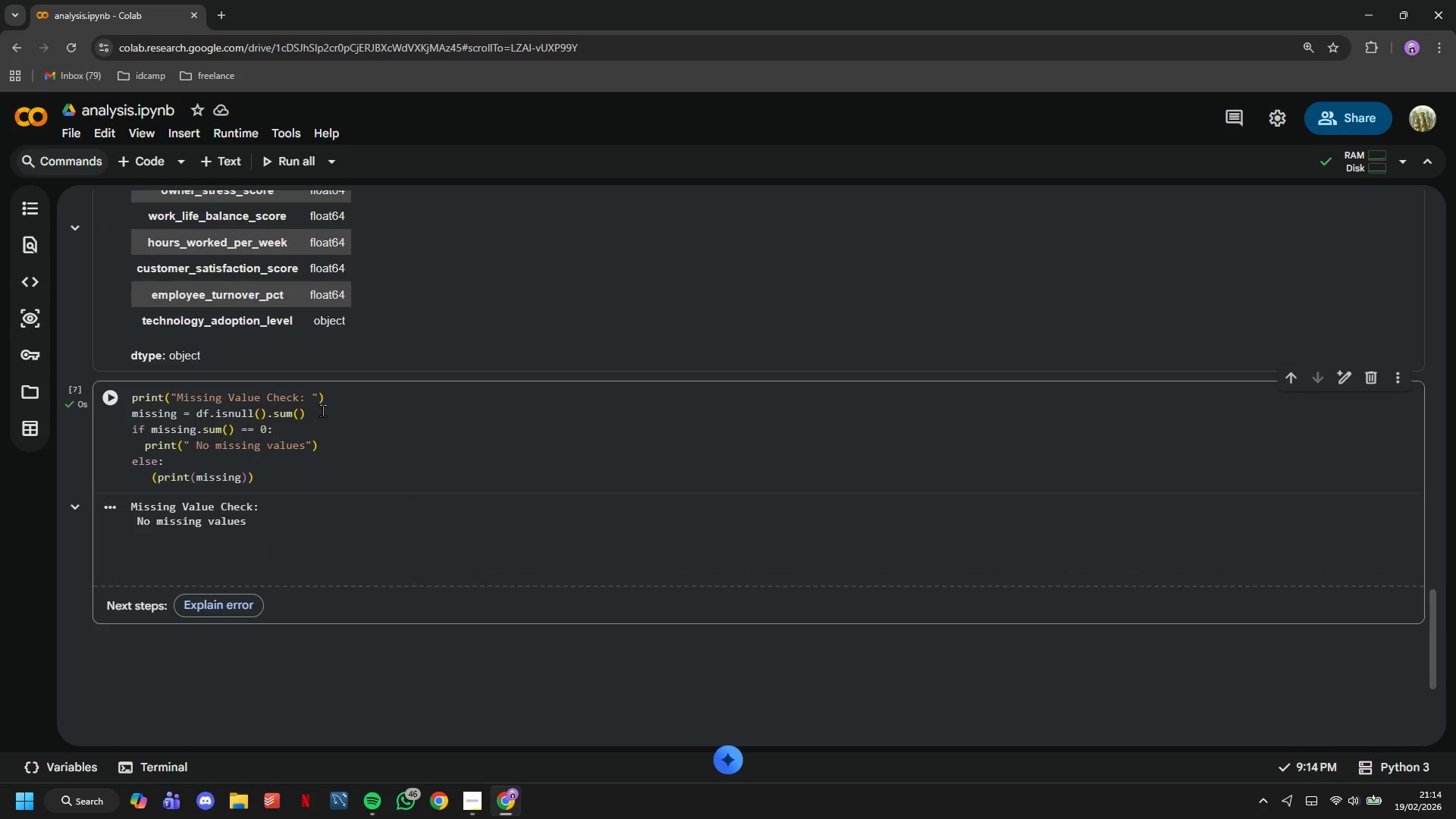 
scroll: coordinate [317, 413], scroll_direction: down, amount: 2.0
 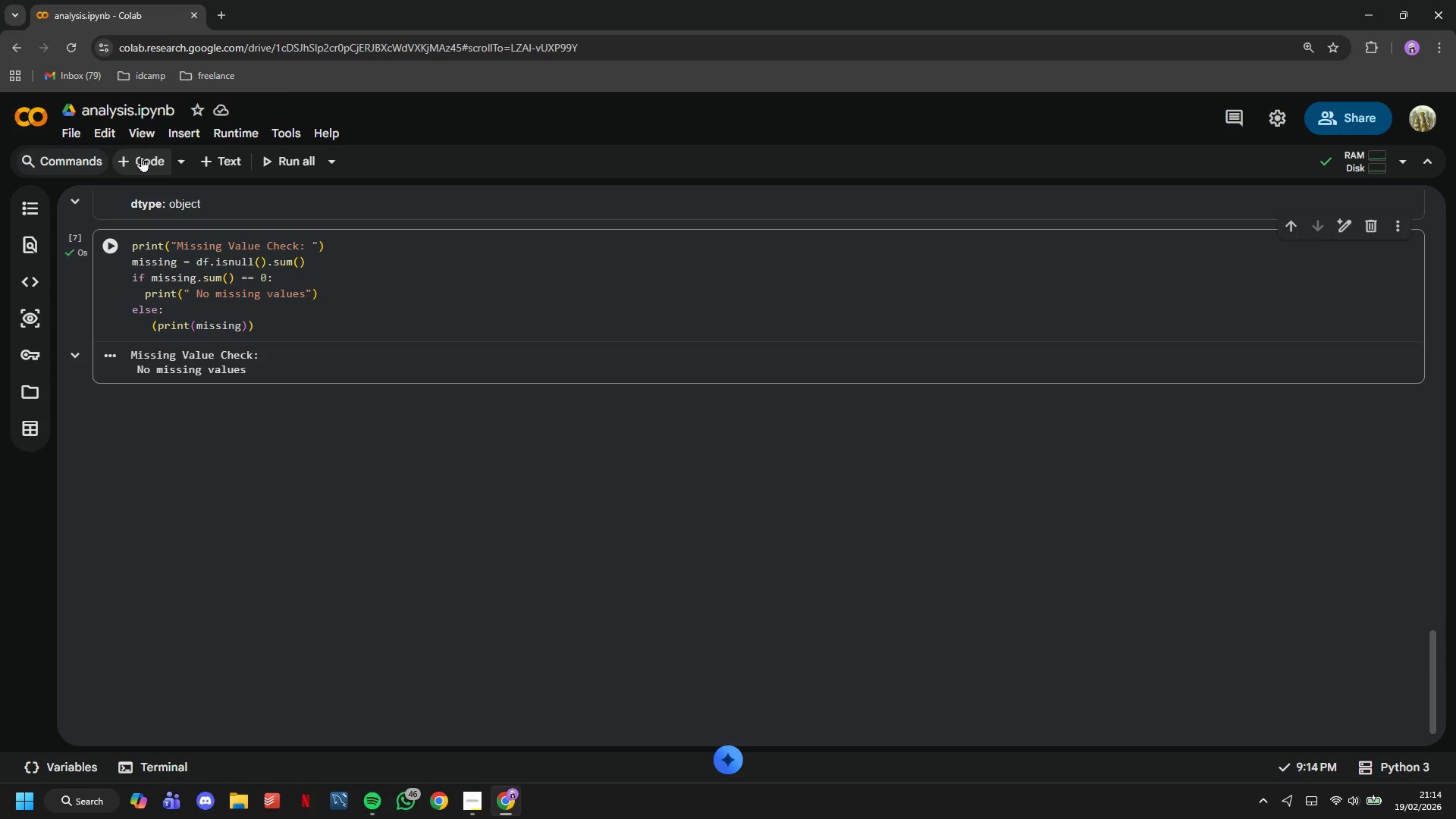 
left_click([141, 156])
 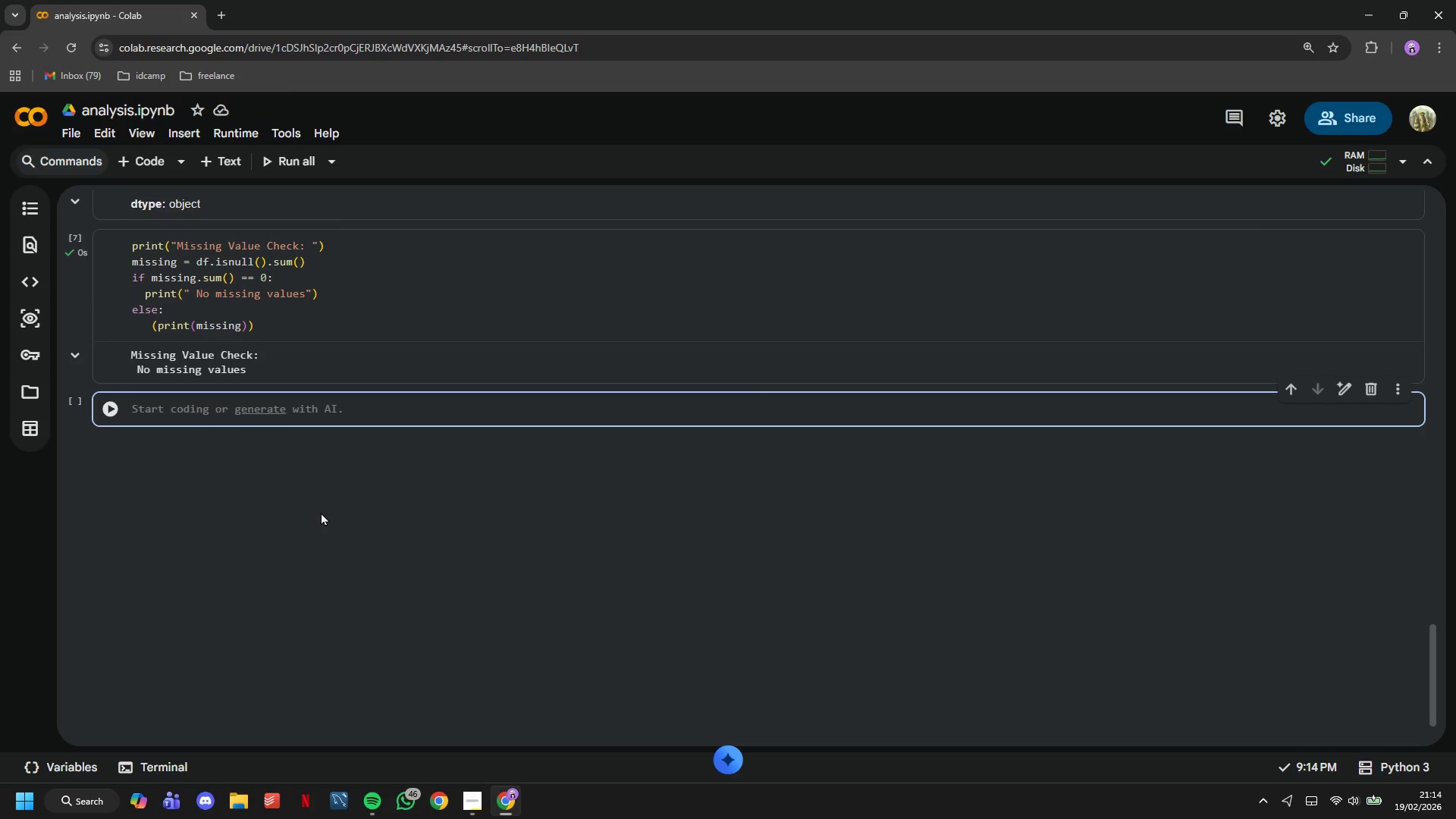 
type(print(" Basic Statit)
key(Backspace)
type(ctics:)
 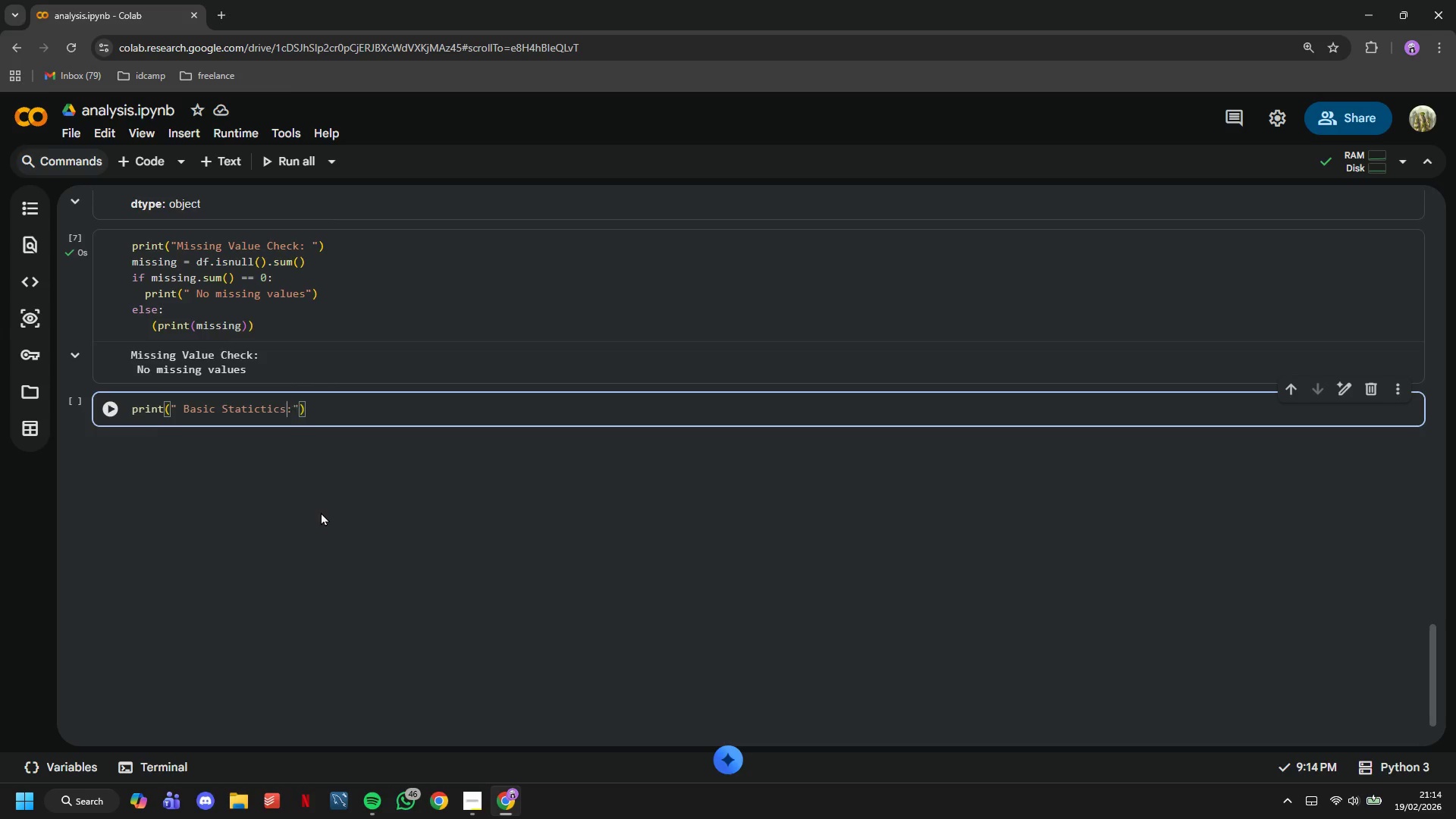 
 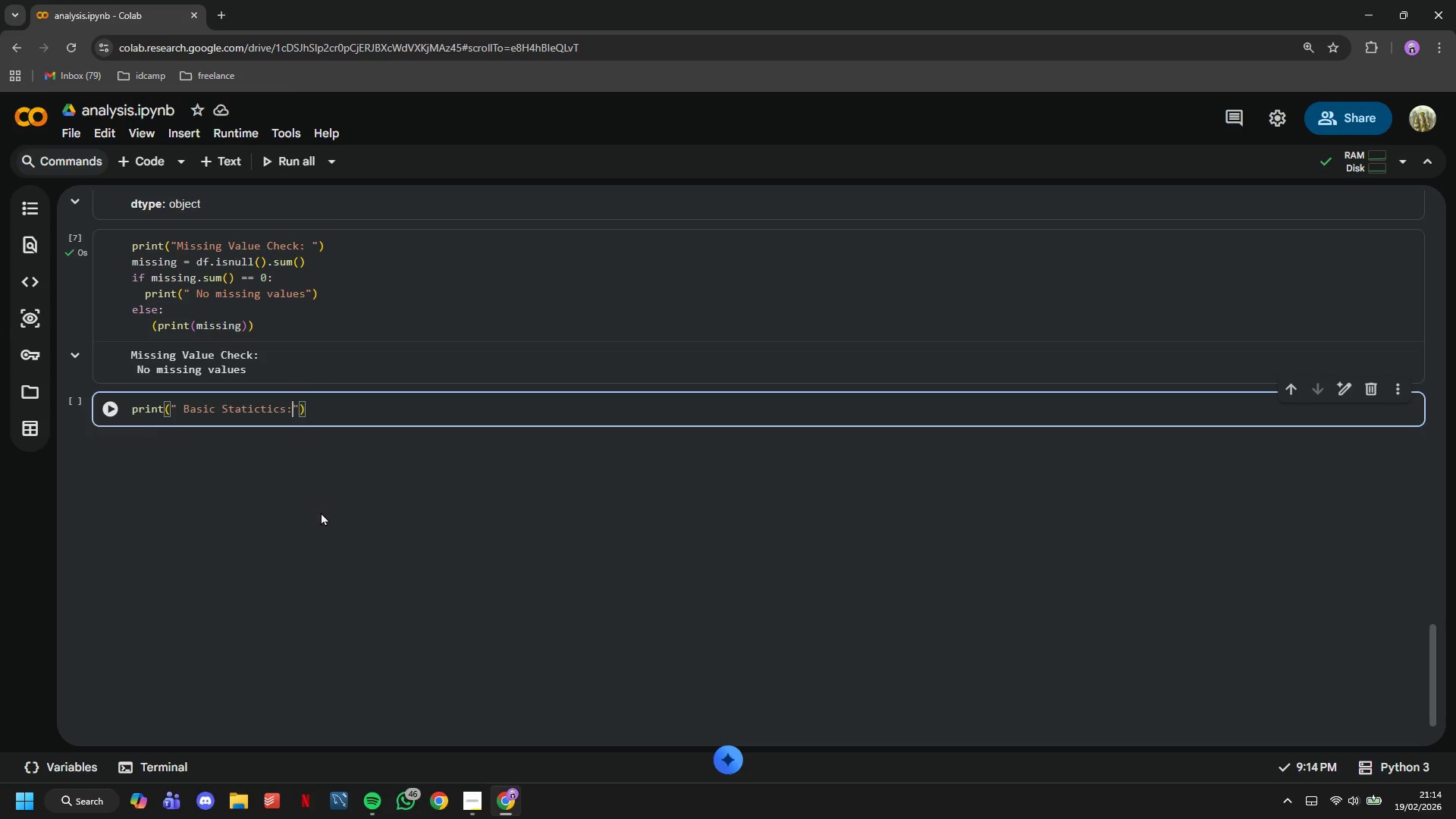 
hold_key(key=ArrowLeft, duration=0.88)
 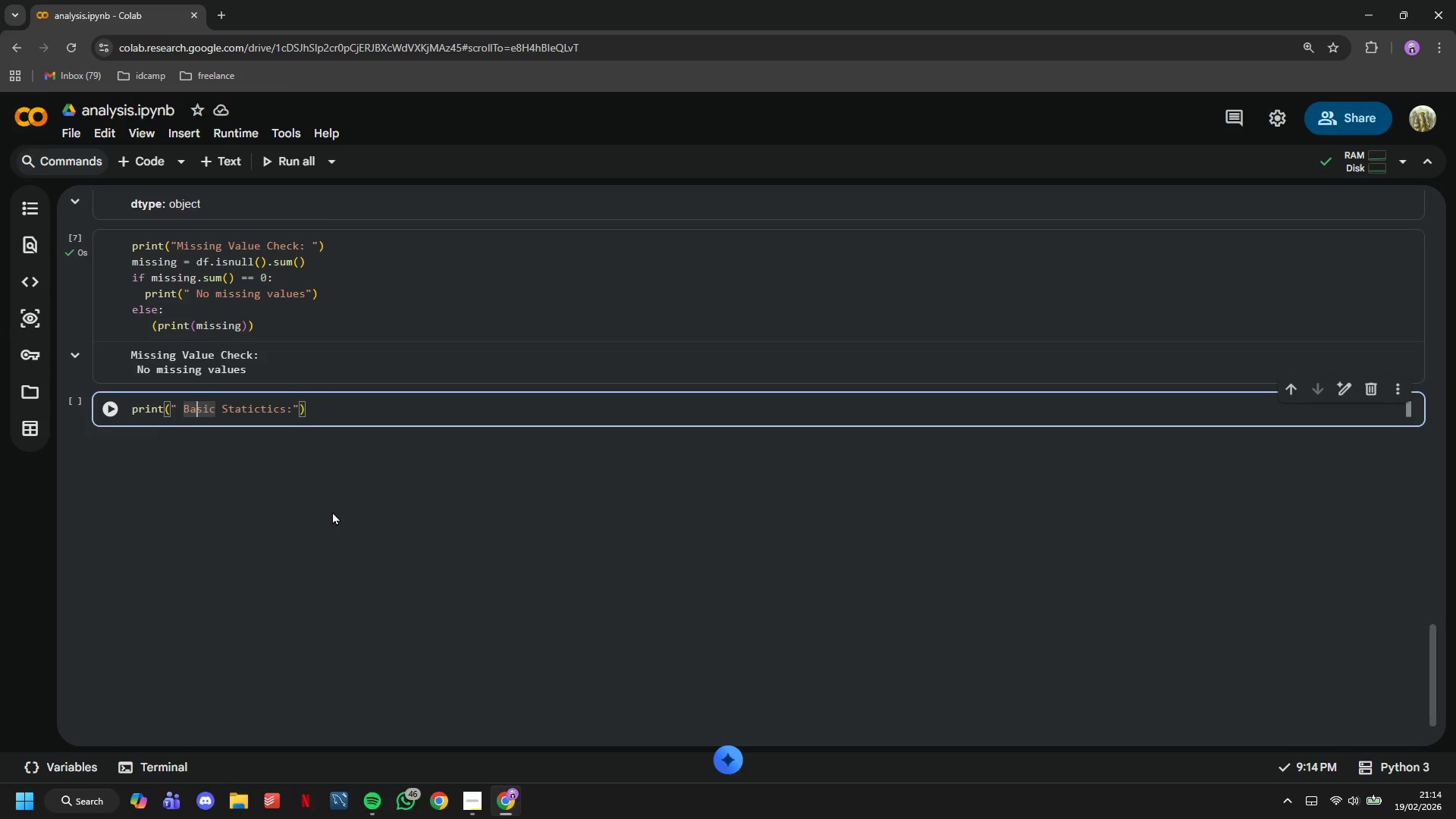 
key(ArrowLeft)
 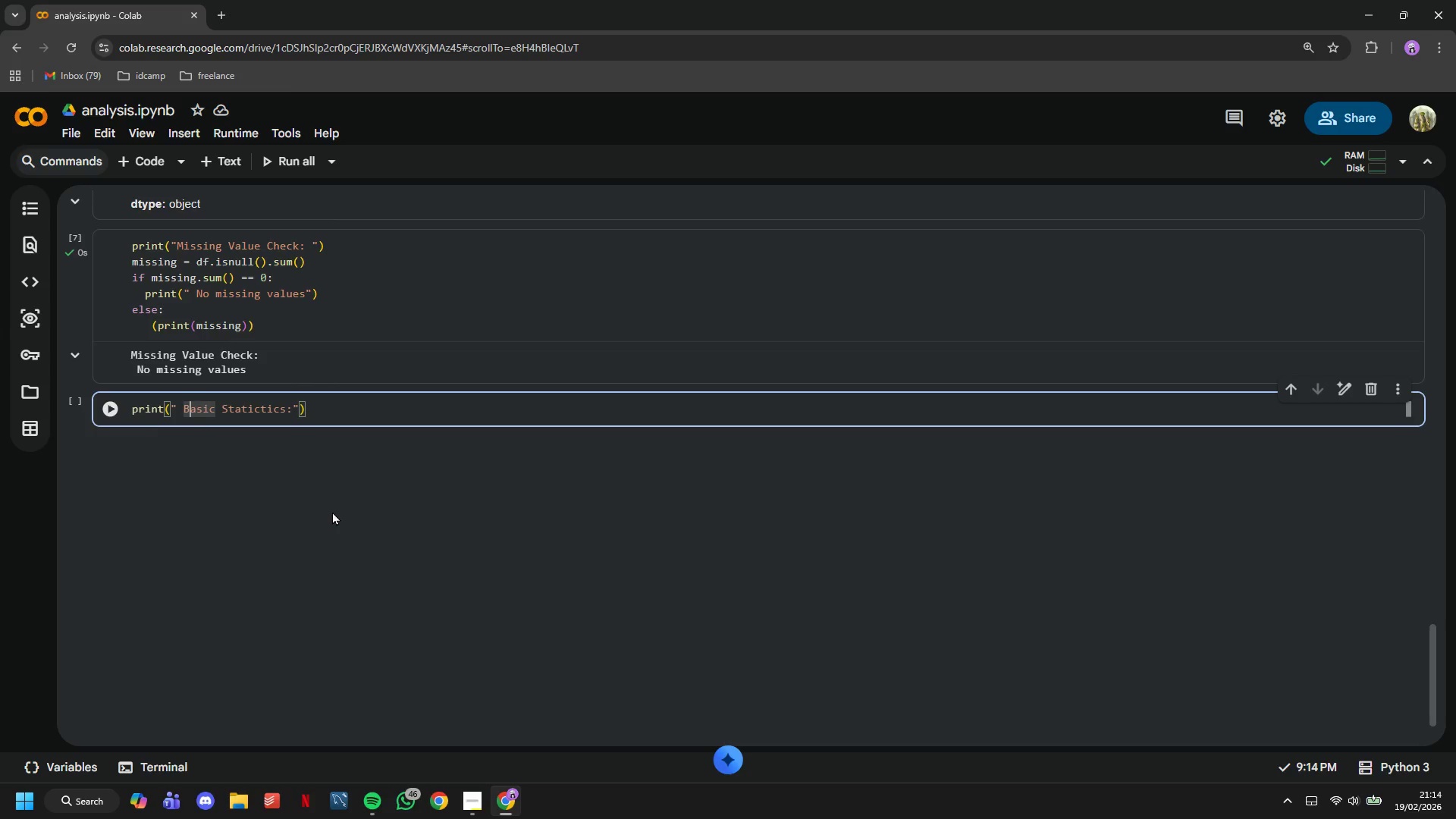 
key(ArrowLeft)
 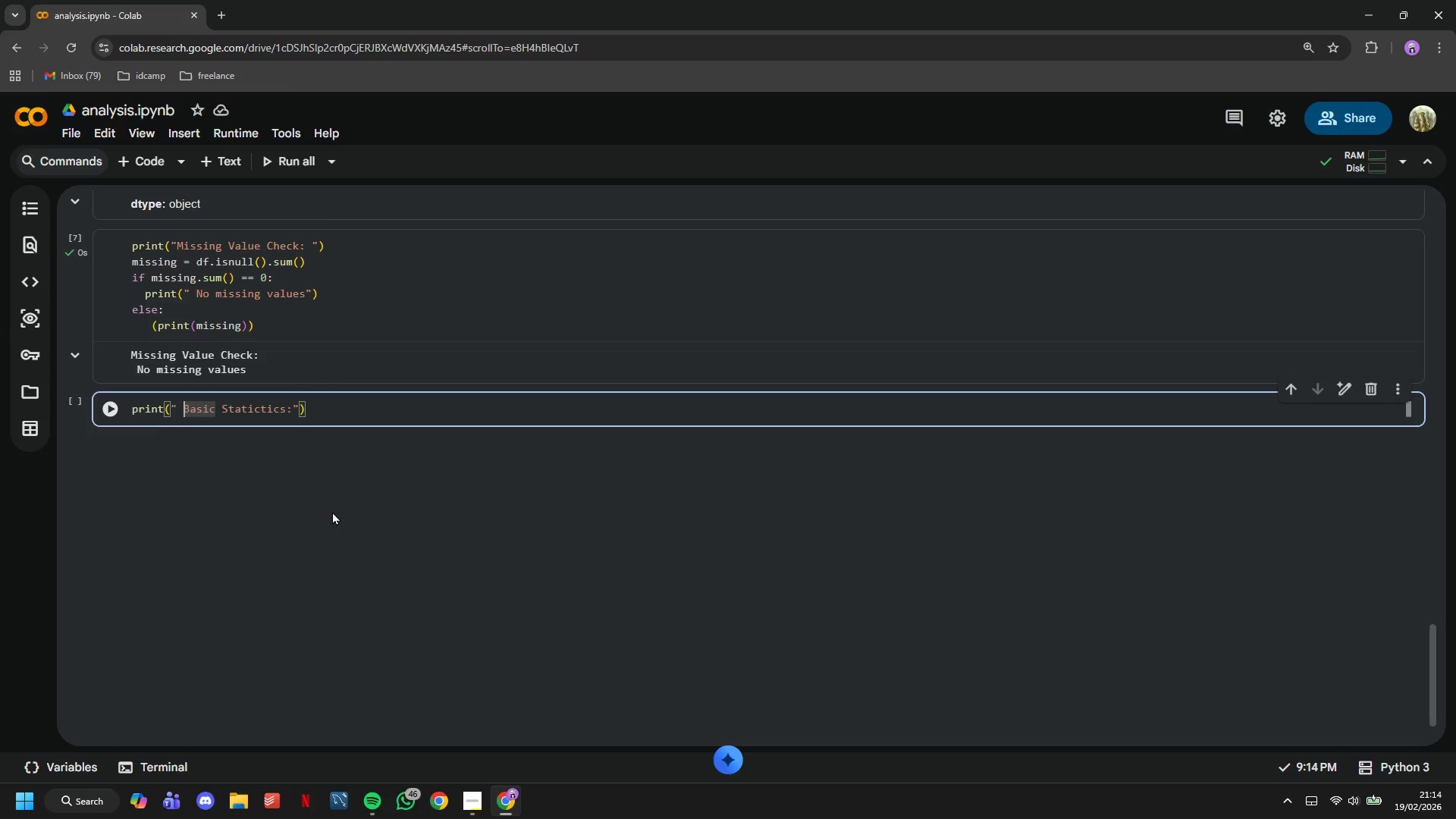 
key(ArrowLeft)
 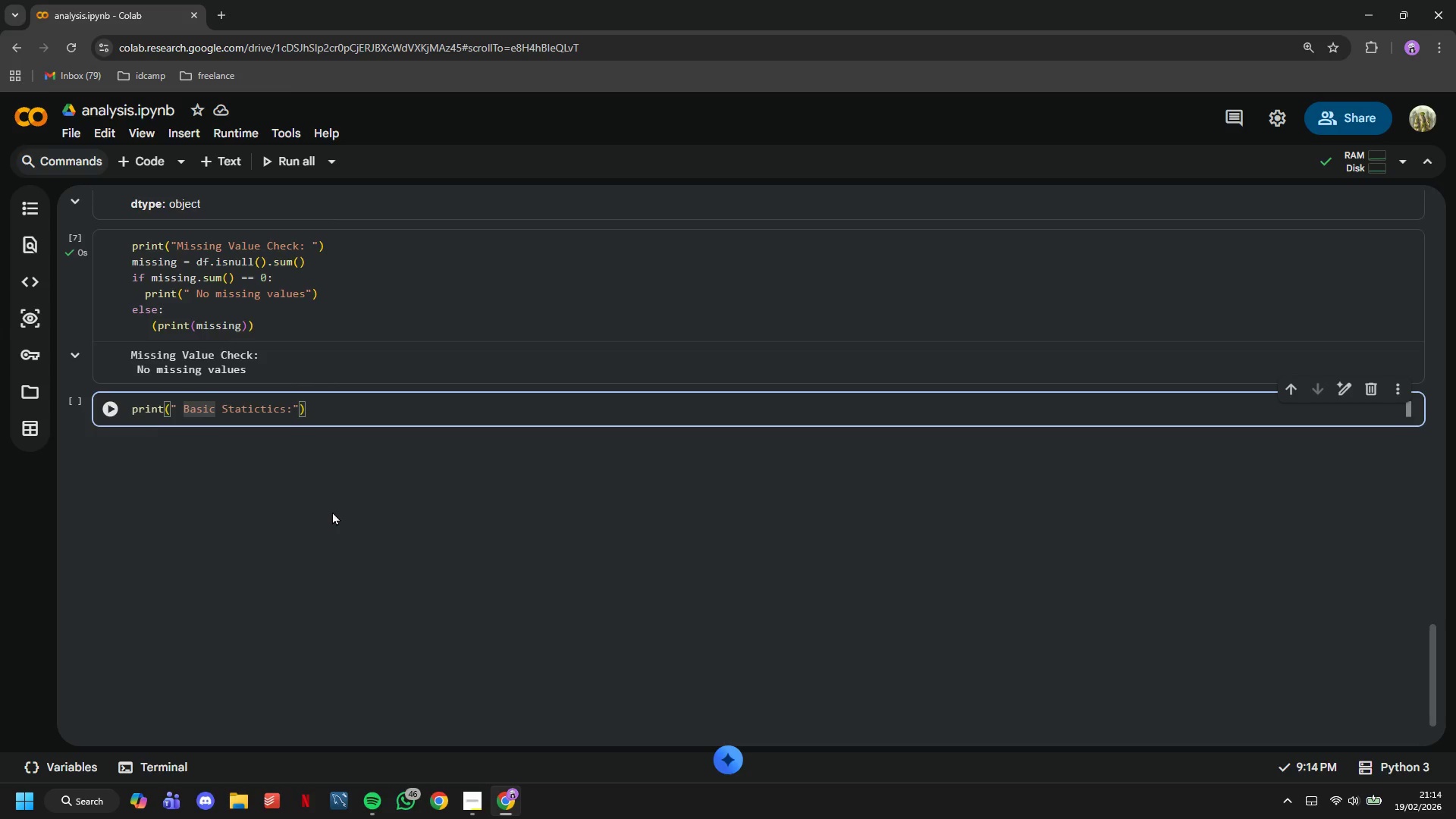 
key(Backslash)
 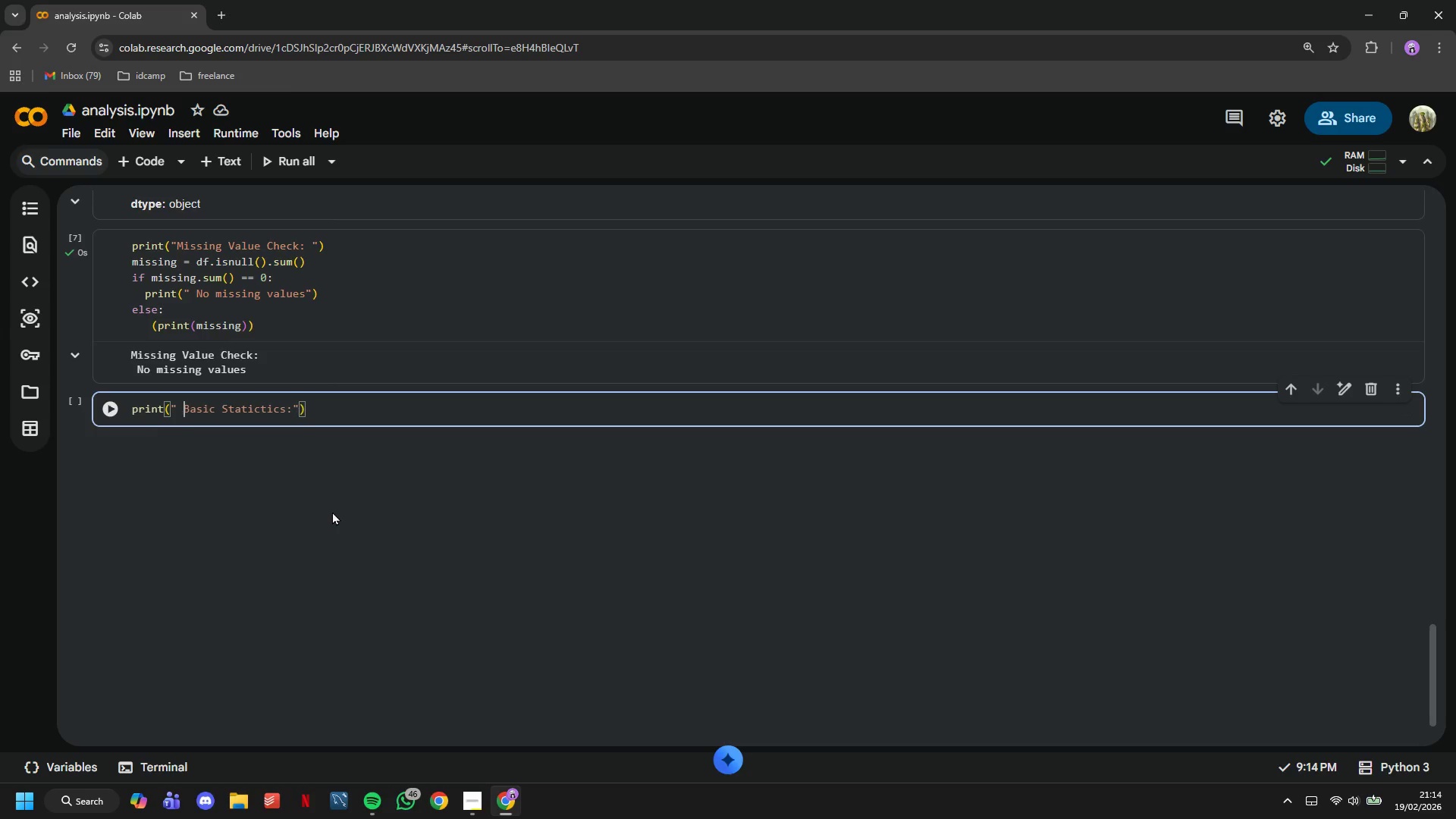 
key(Backspace)
 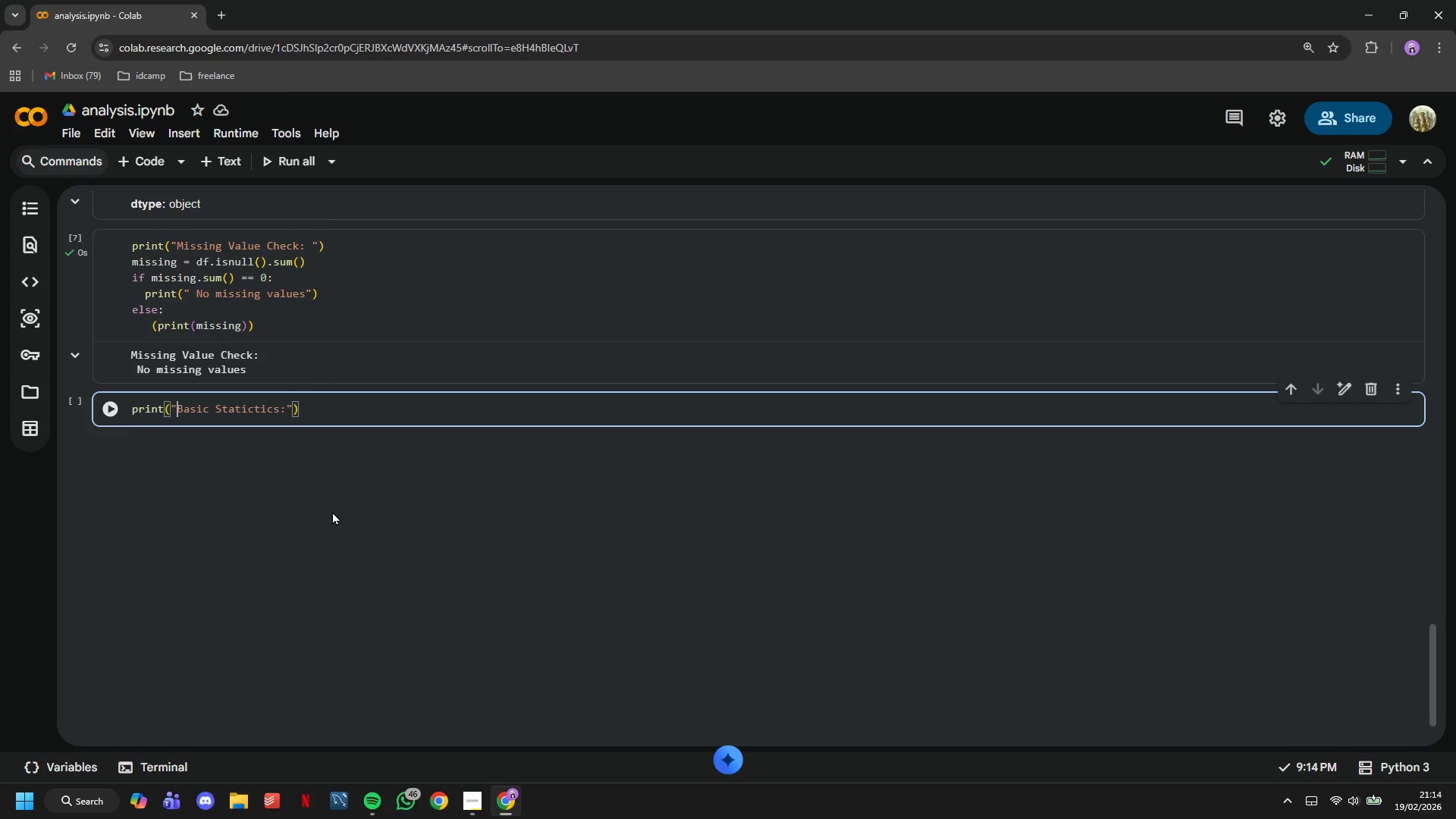 
key(Backspace)
 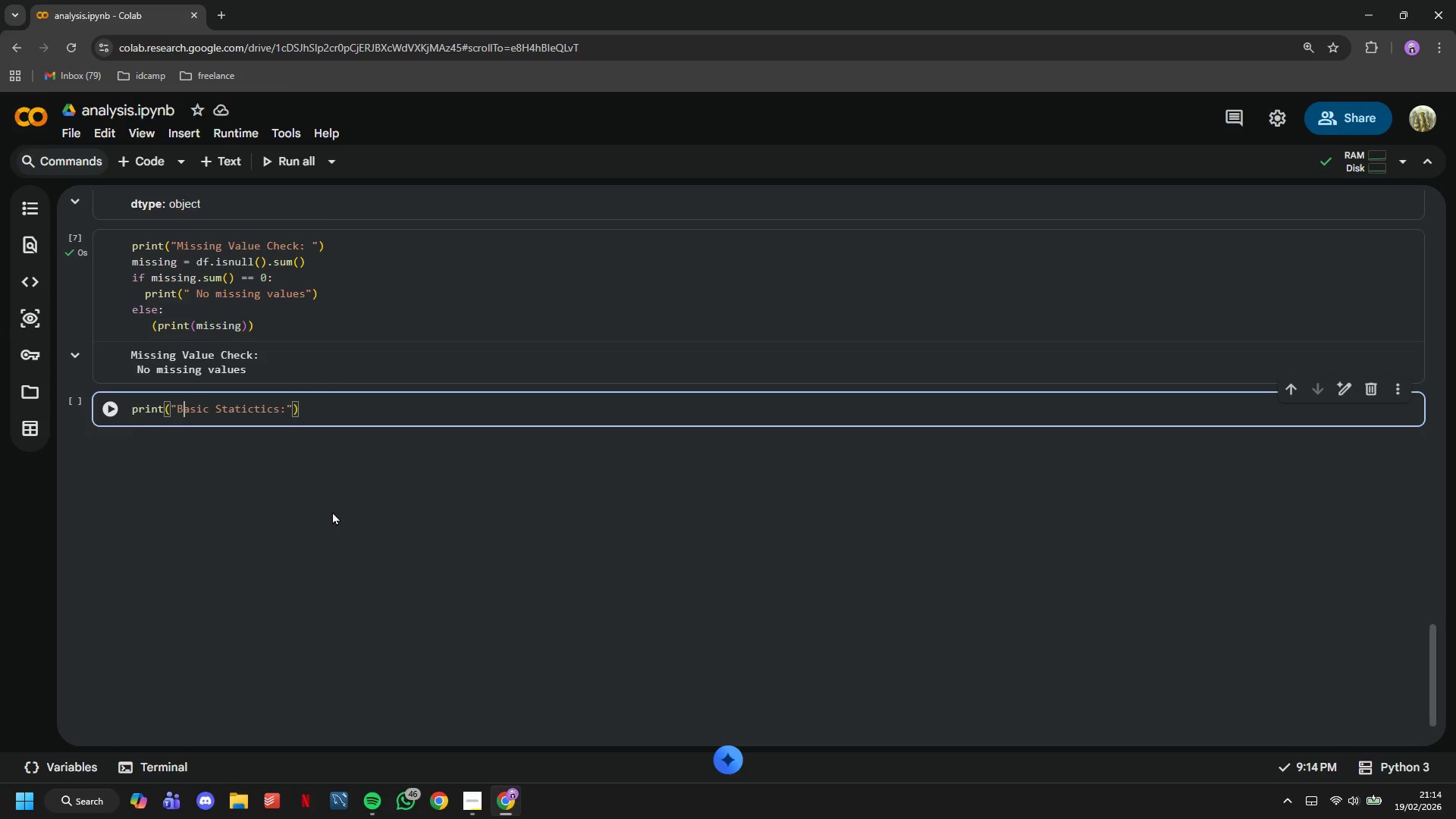 
hold_key(key=ArrowRight, duration=1.3)
 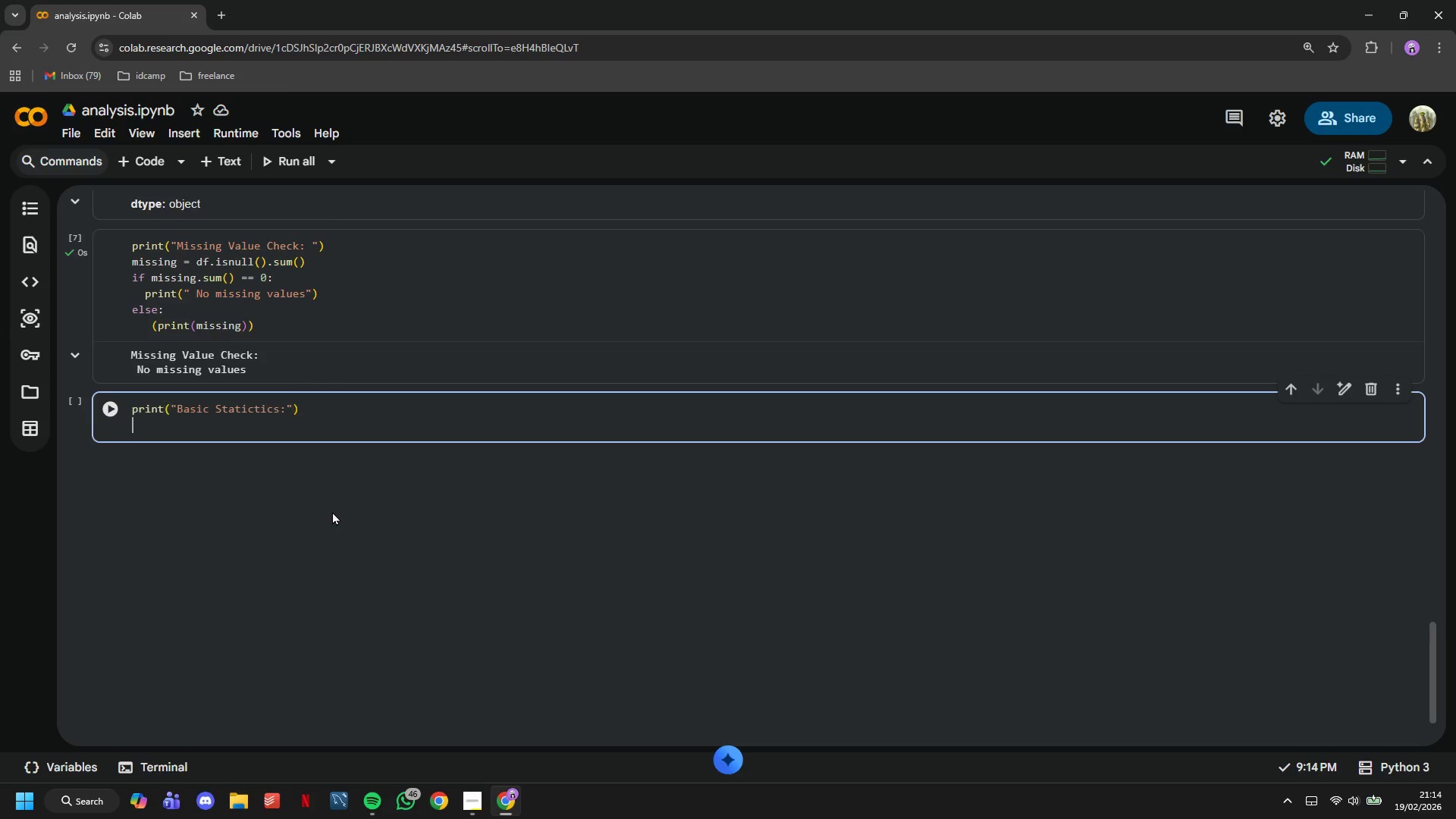 
key(Enter)
 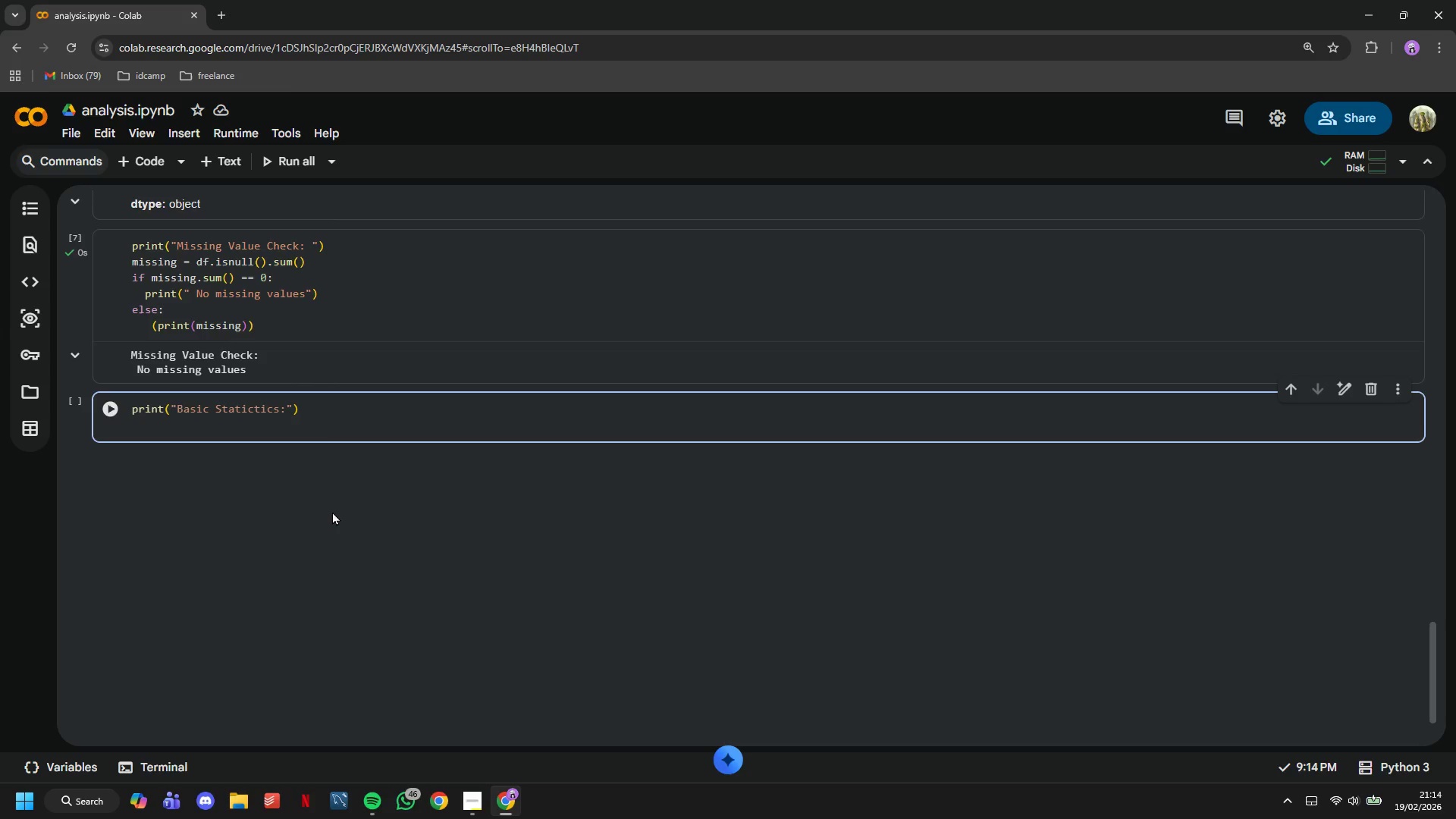 
type(df.describe()
 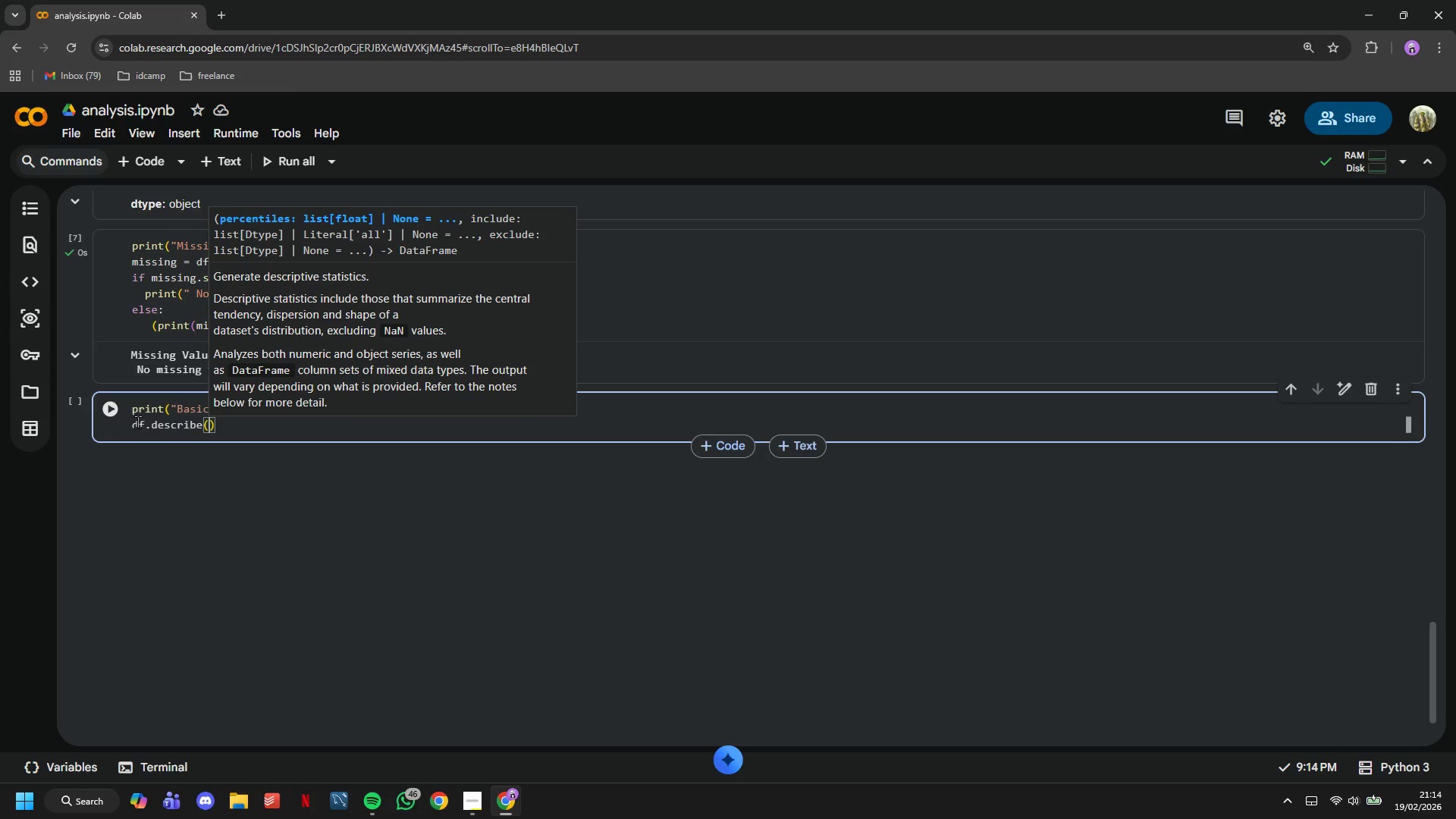 
left_click([115, 395])
 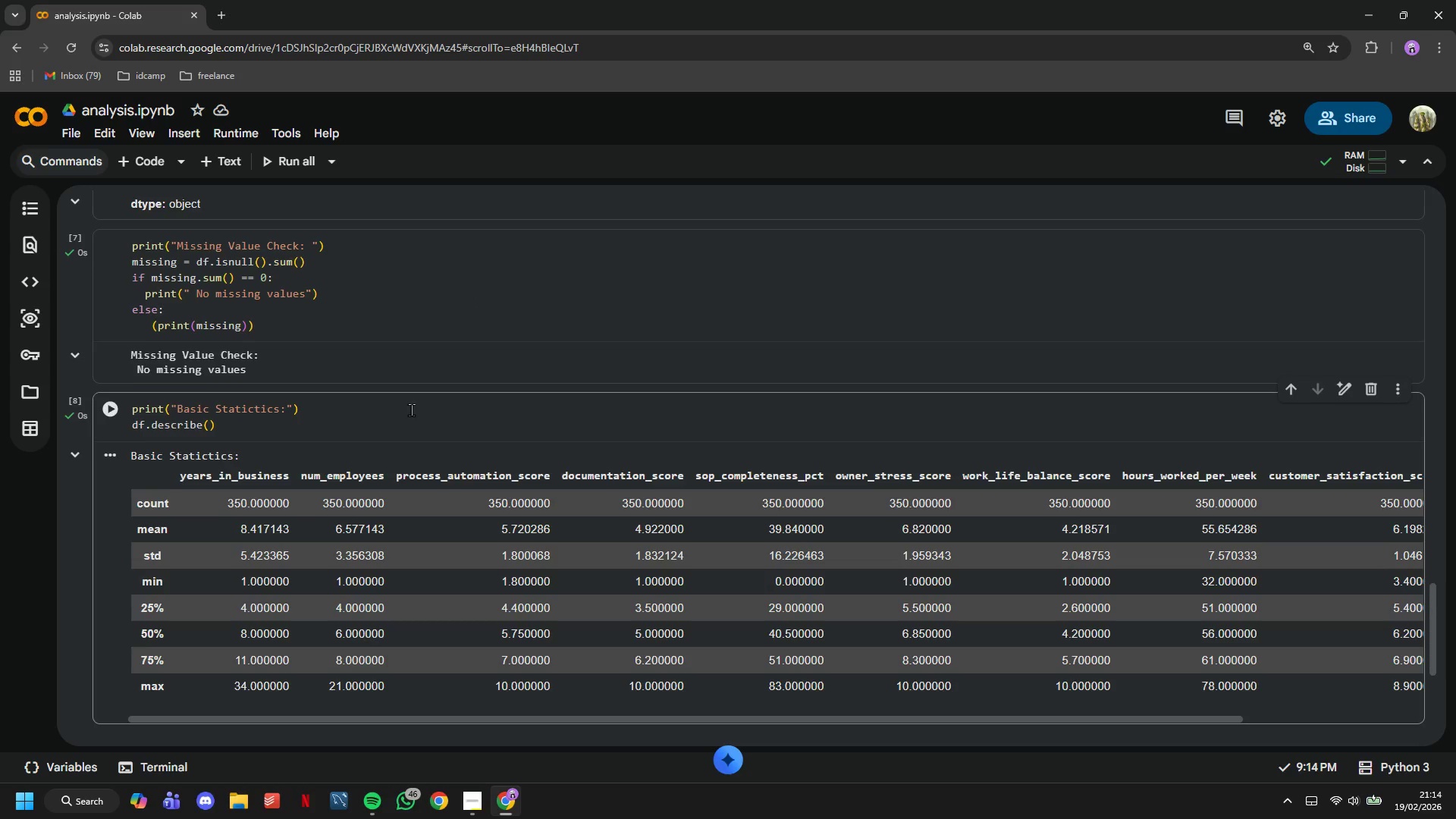 
scroll: coordinate [411, 410], scroll_direction: down, amount: 2.0
 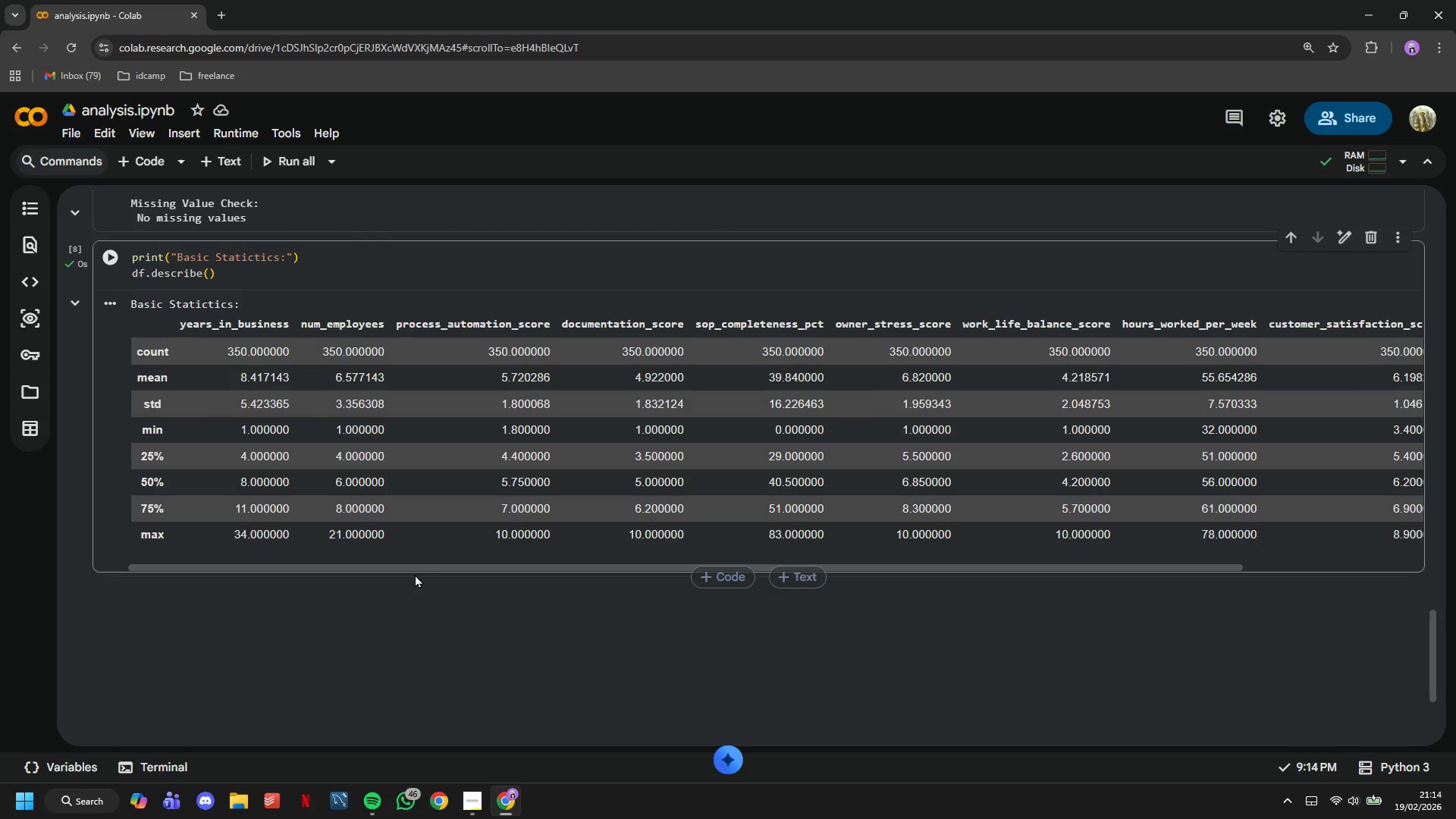 
left_click([415, 574])
 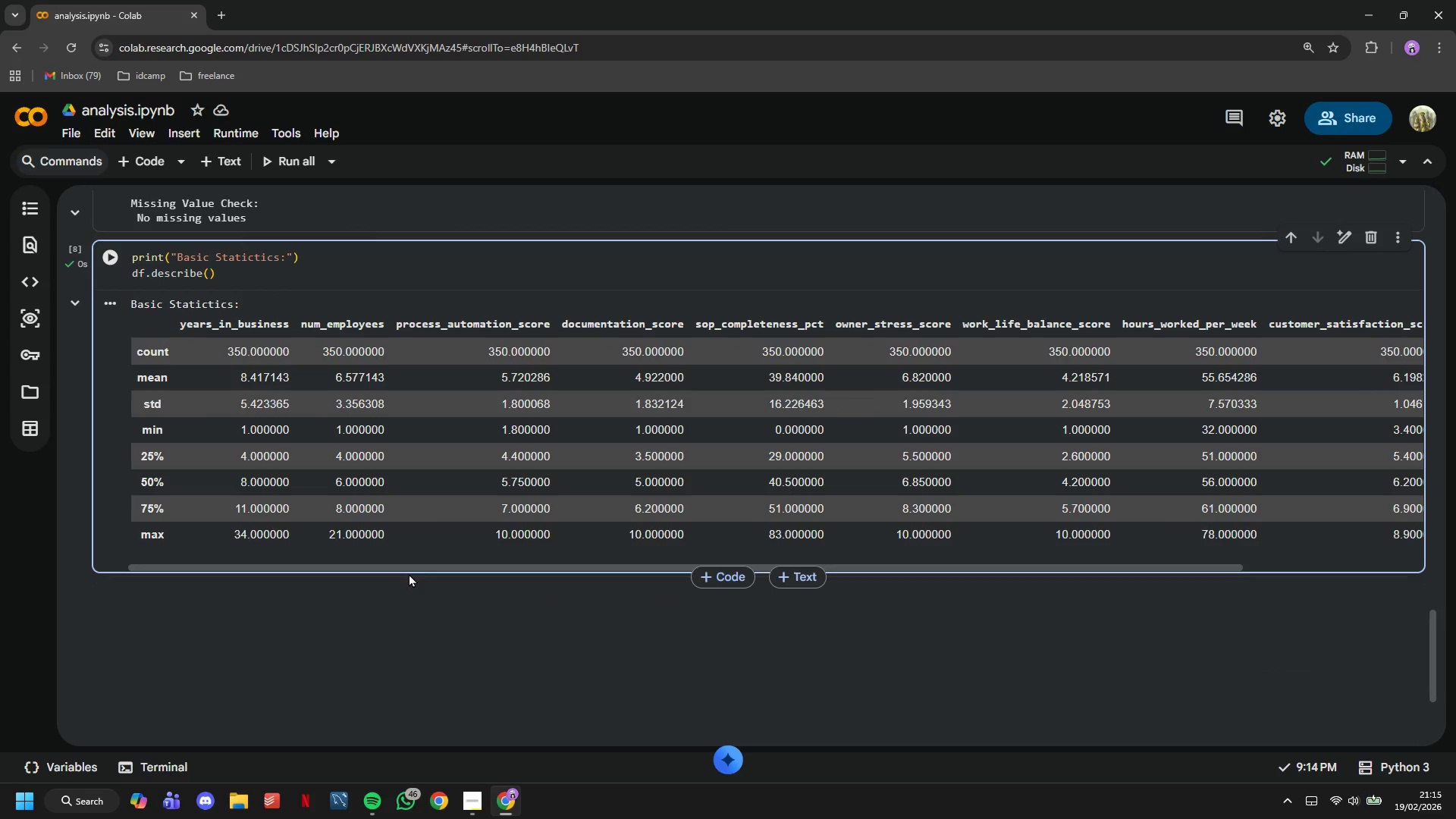 
left_click_drag(start_coordinate=[409, 573], to_coordinate=[432, 570])
 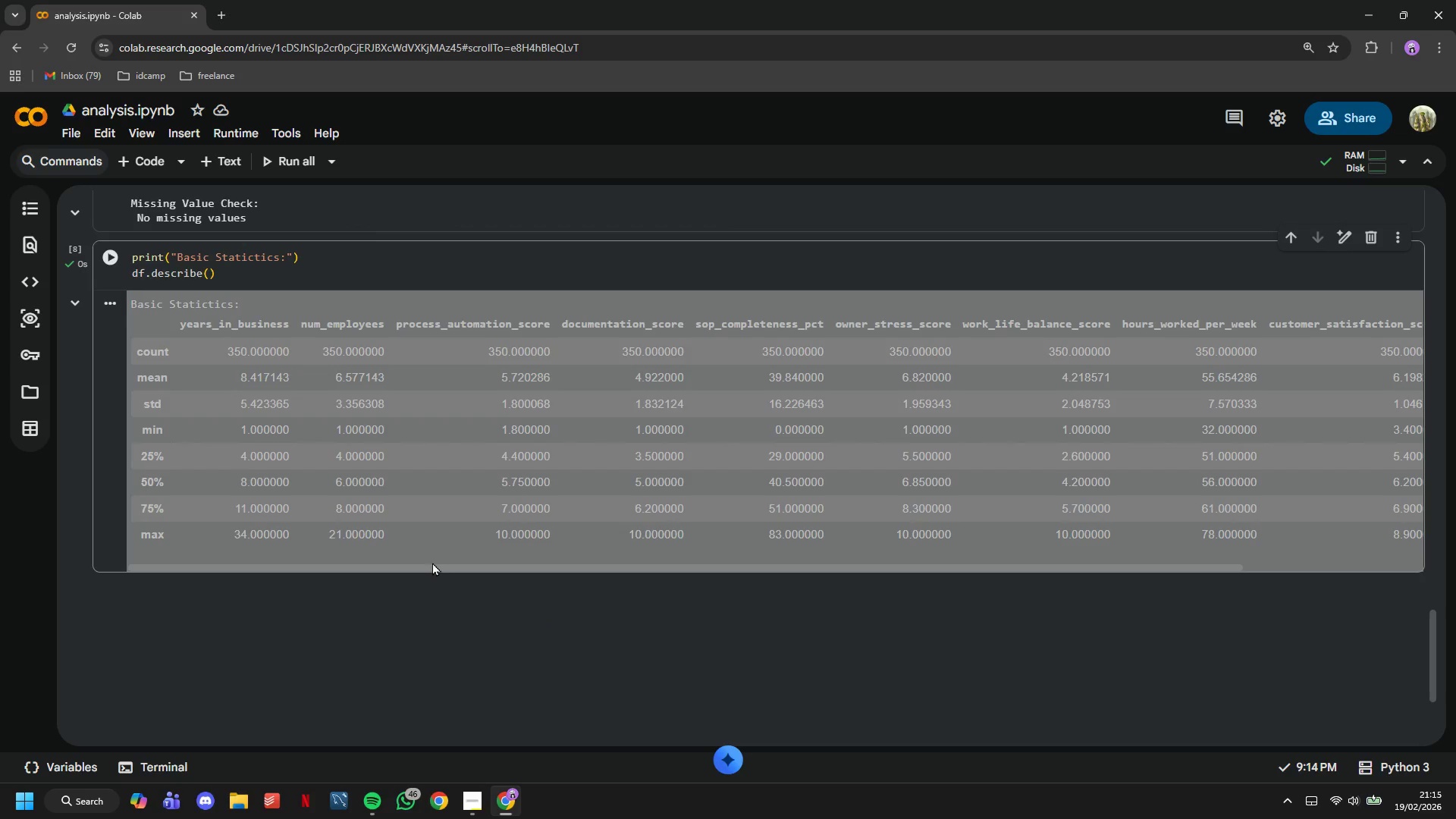 
double_click([428, 603])
 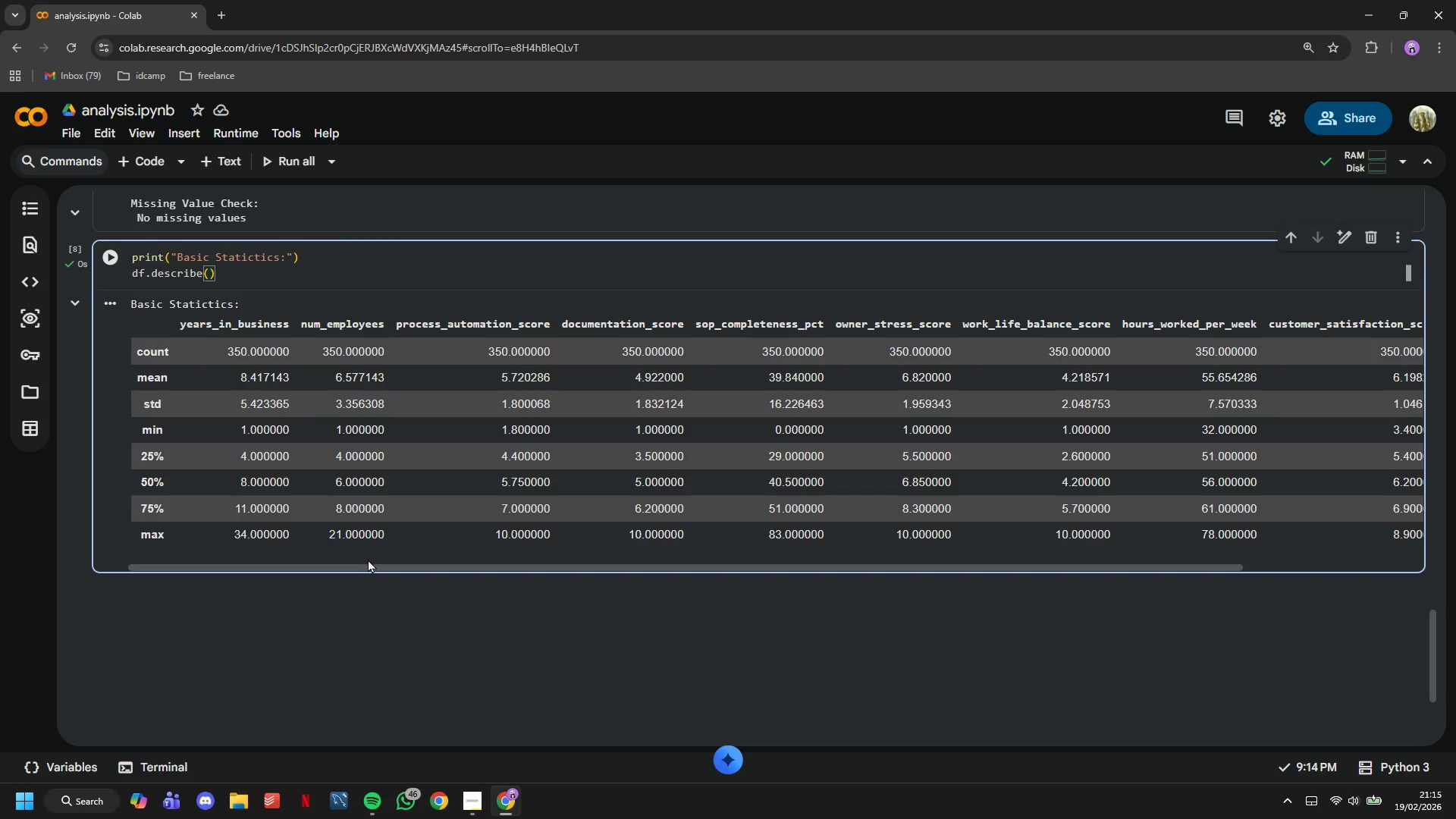 
left_click_drag(start_coordinate=[366, 565], to_coordinate=[237, 613])
 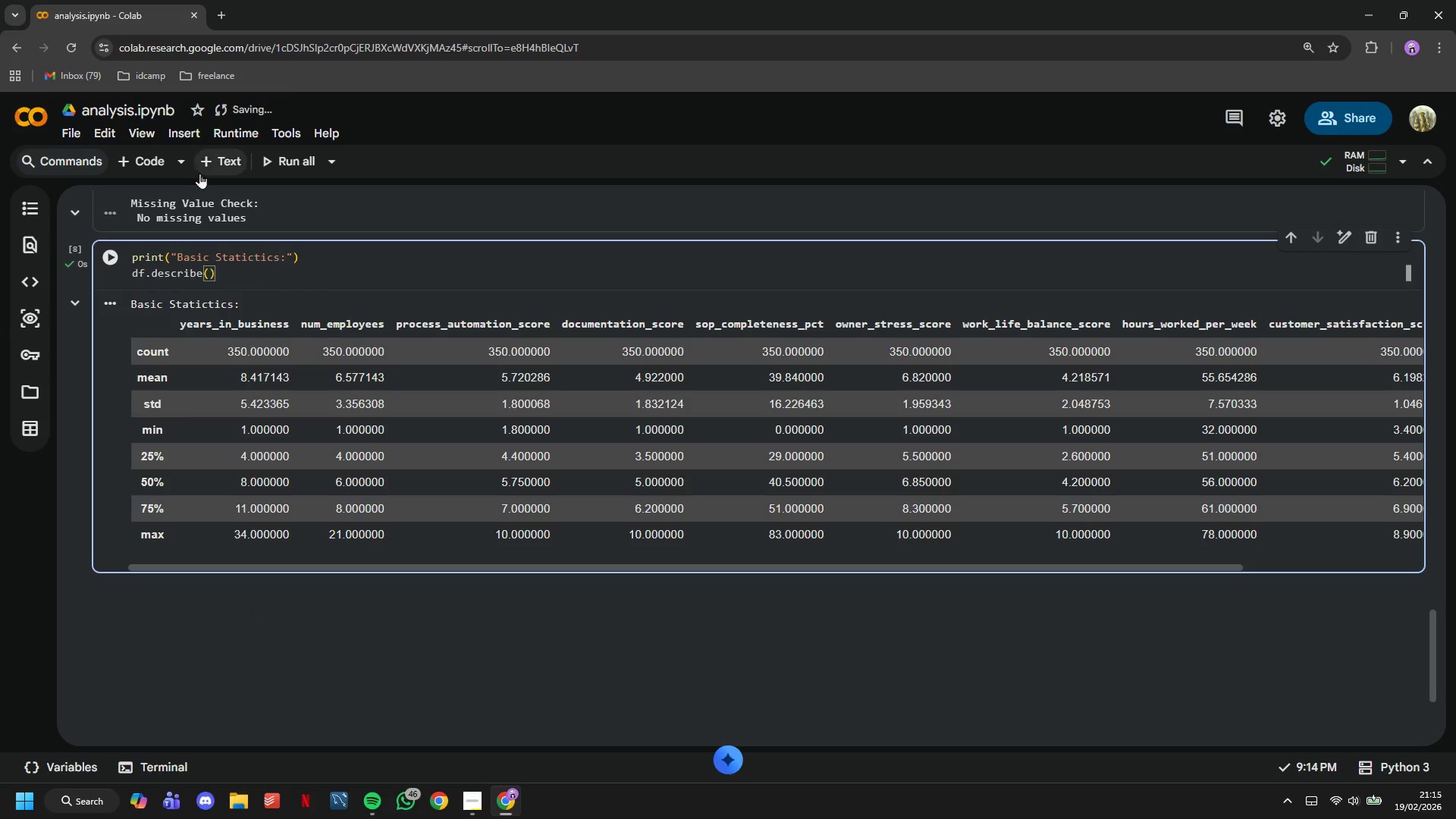 
wait(5.05)
 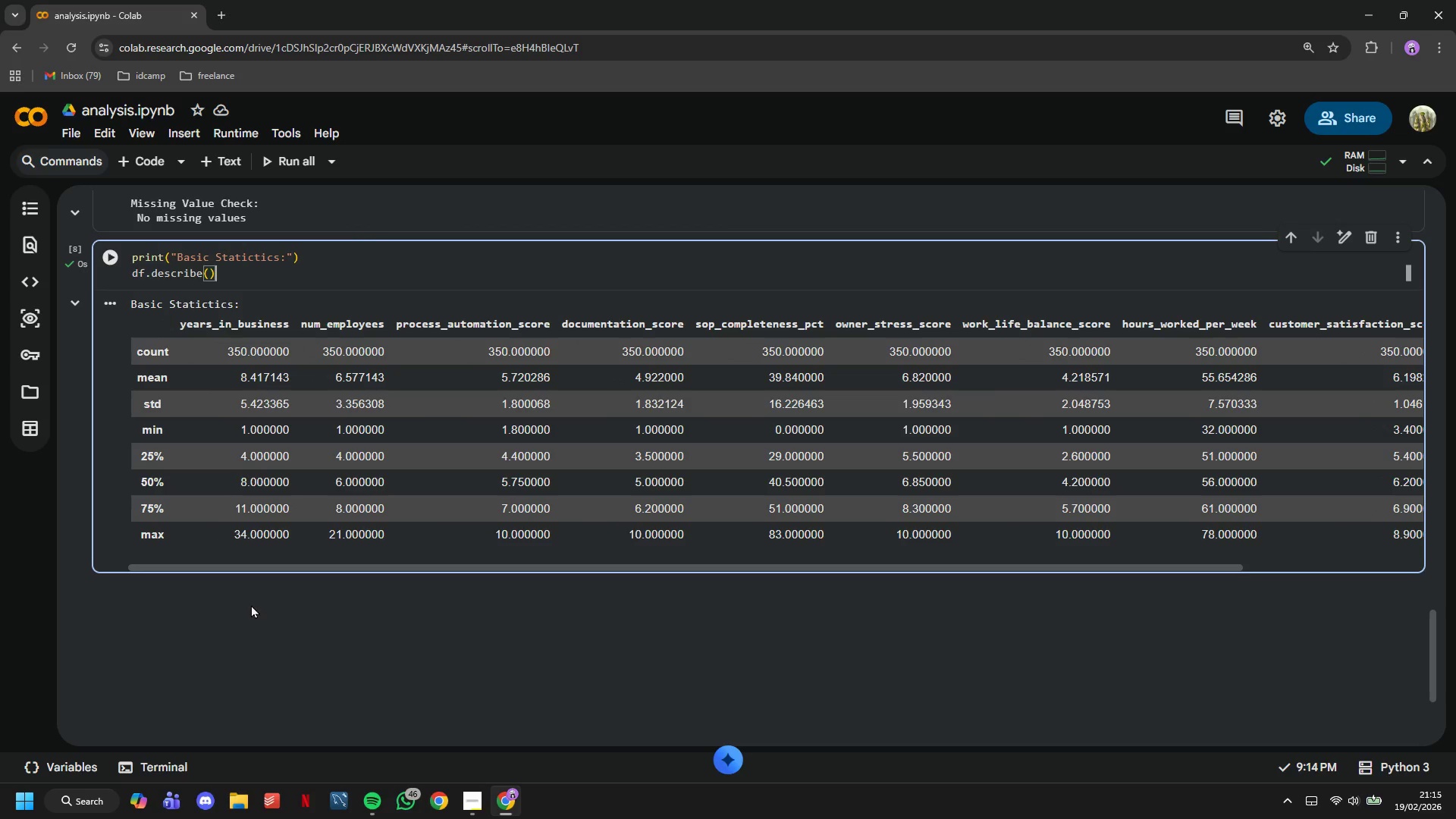 
type(## 4,)
key(Backspace)
type(. Data Cleaning and Categorization)
 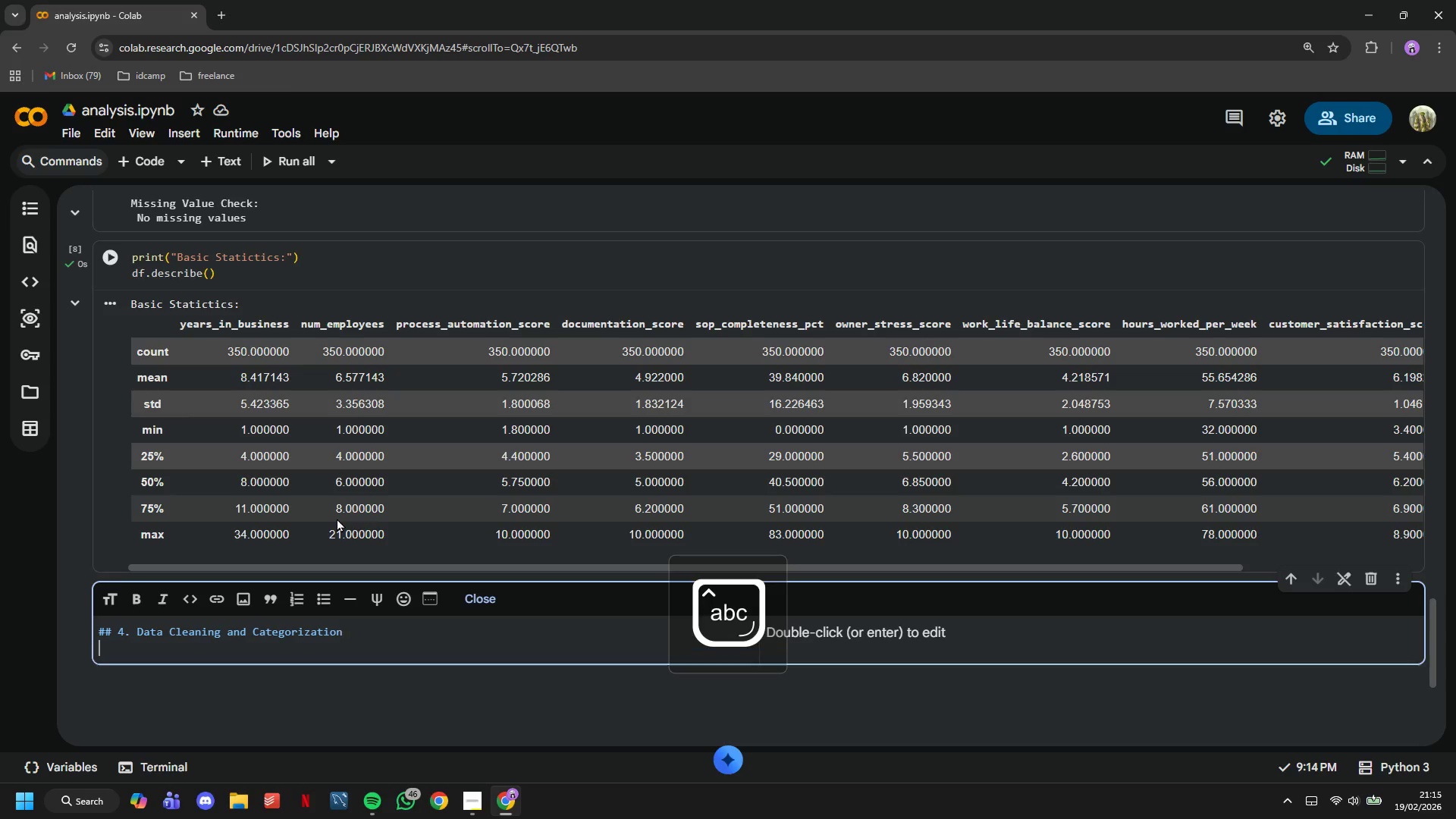 
key(Enter)
 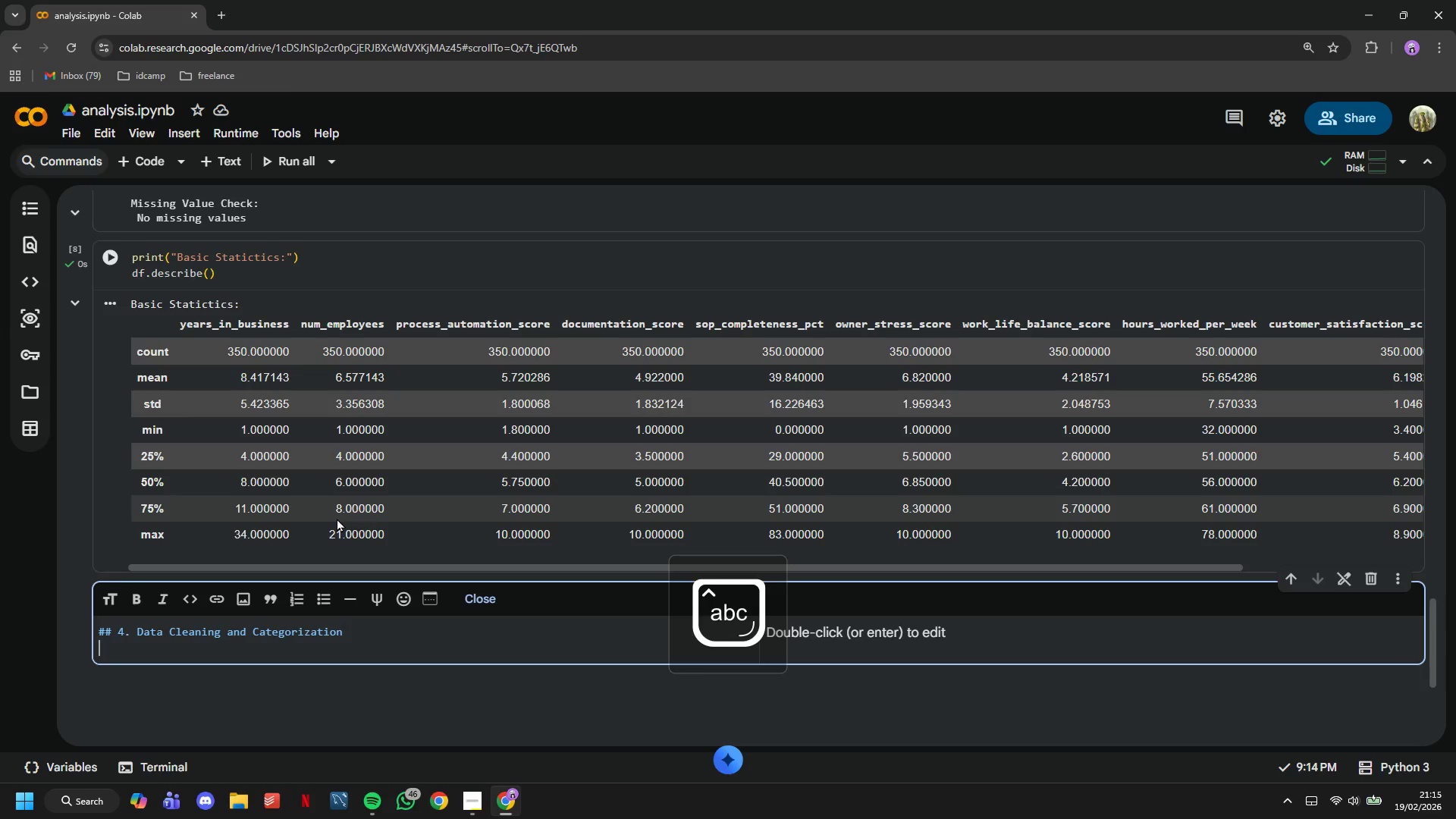 
key(Shift+ShiftRight)
 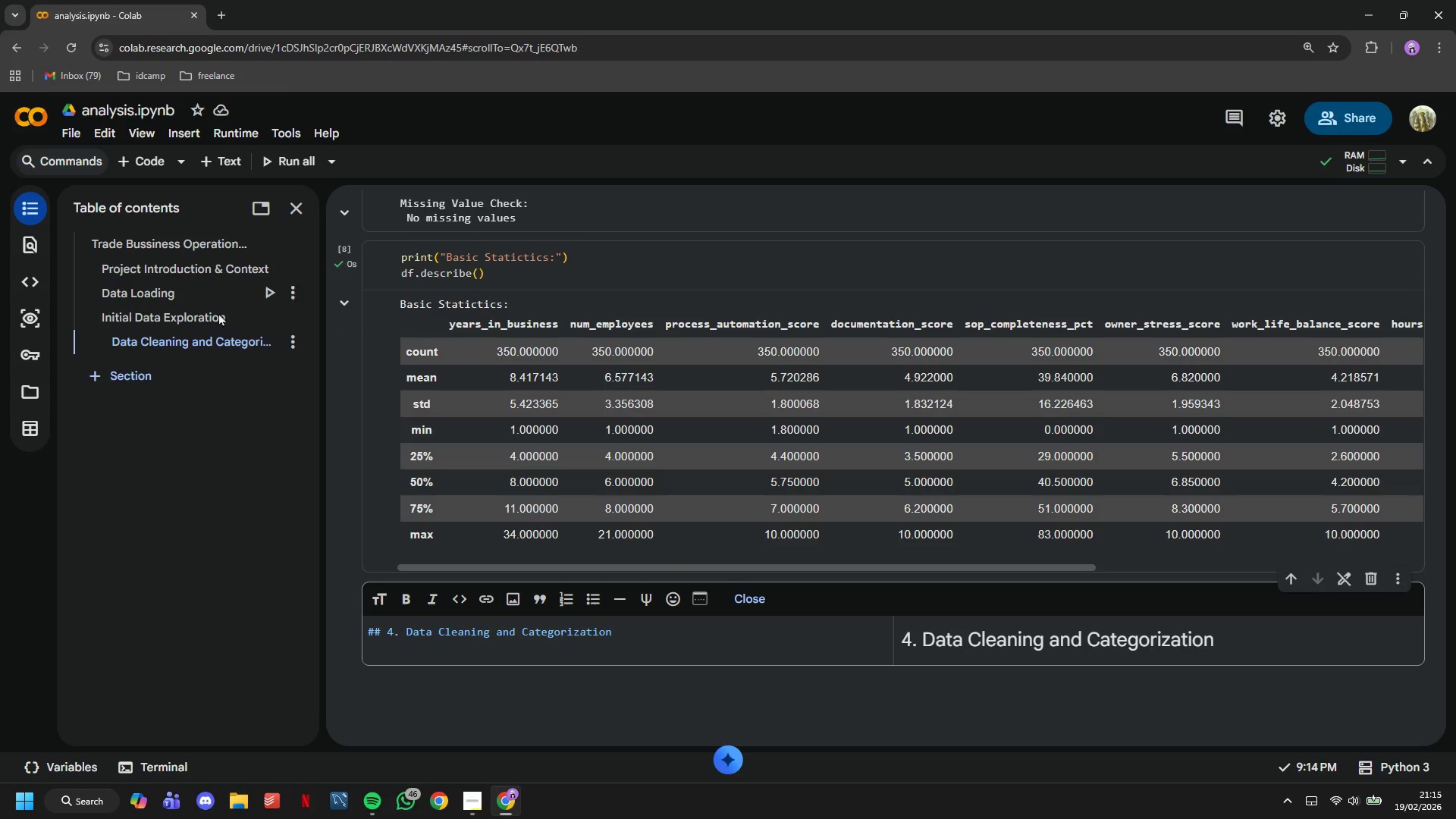 
left_click([143, 374])
 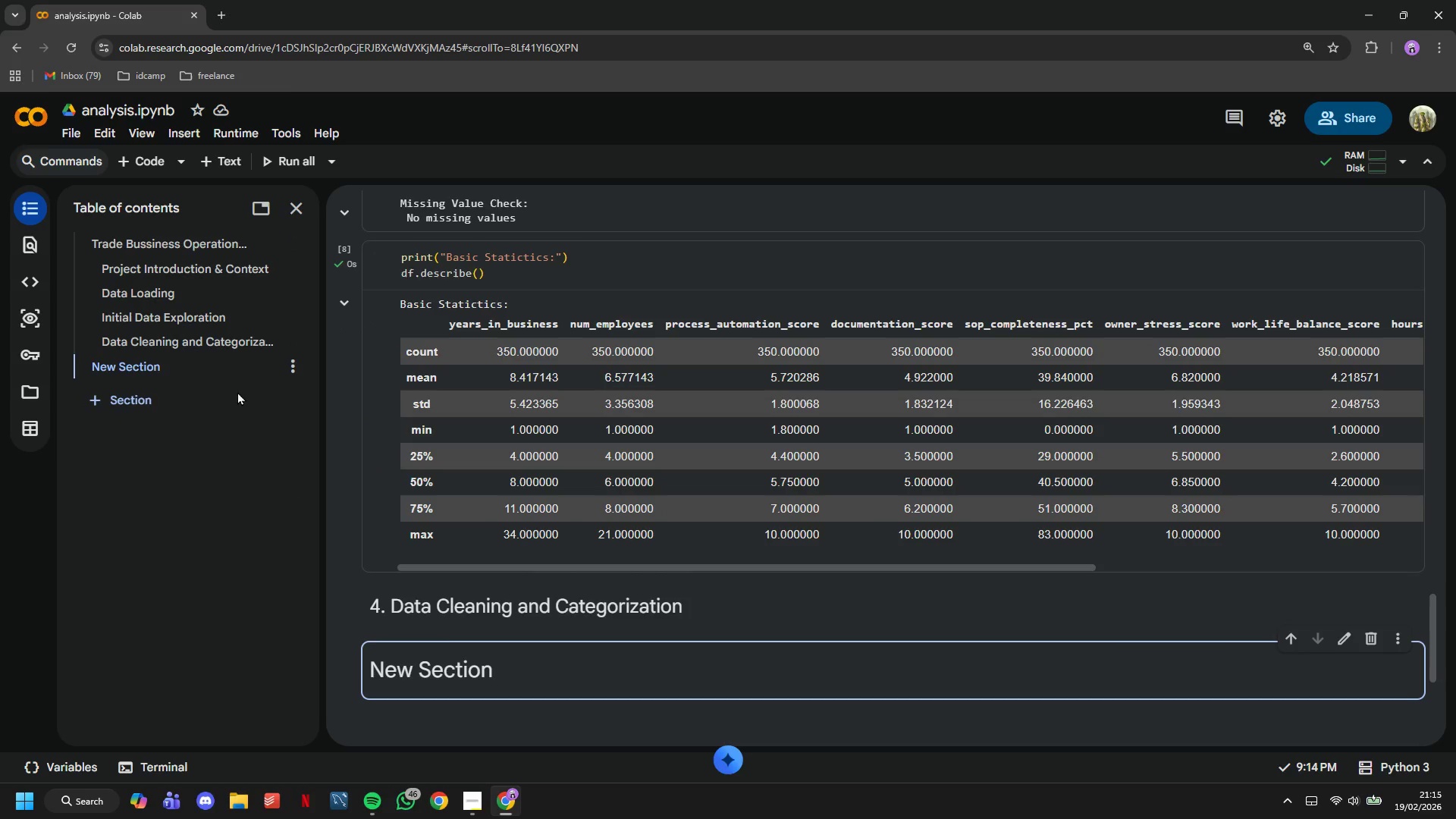 
double_click([445, 619])
 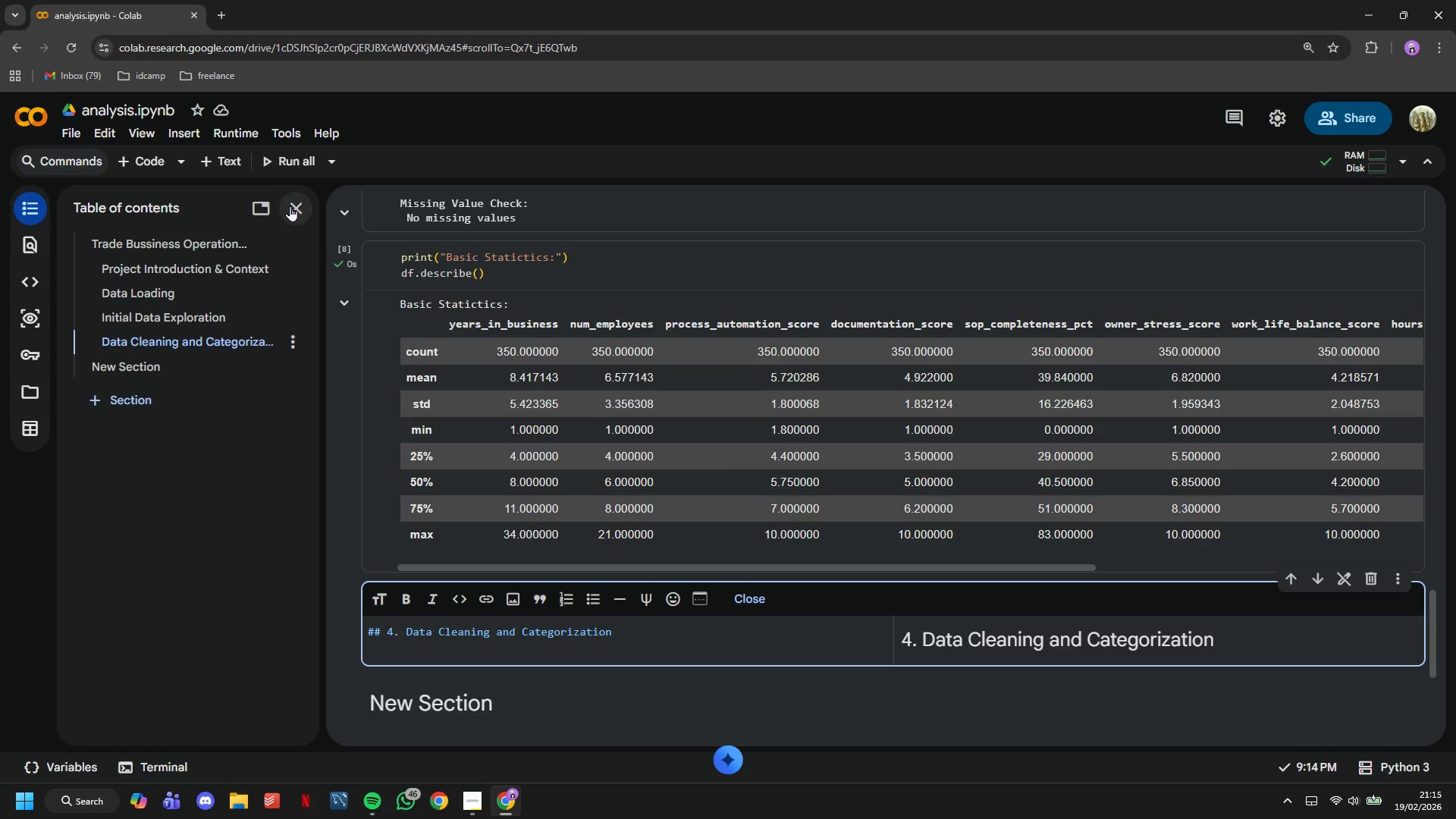 
left_click([293, 209])
 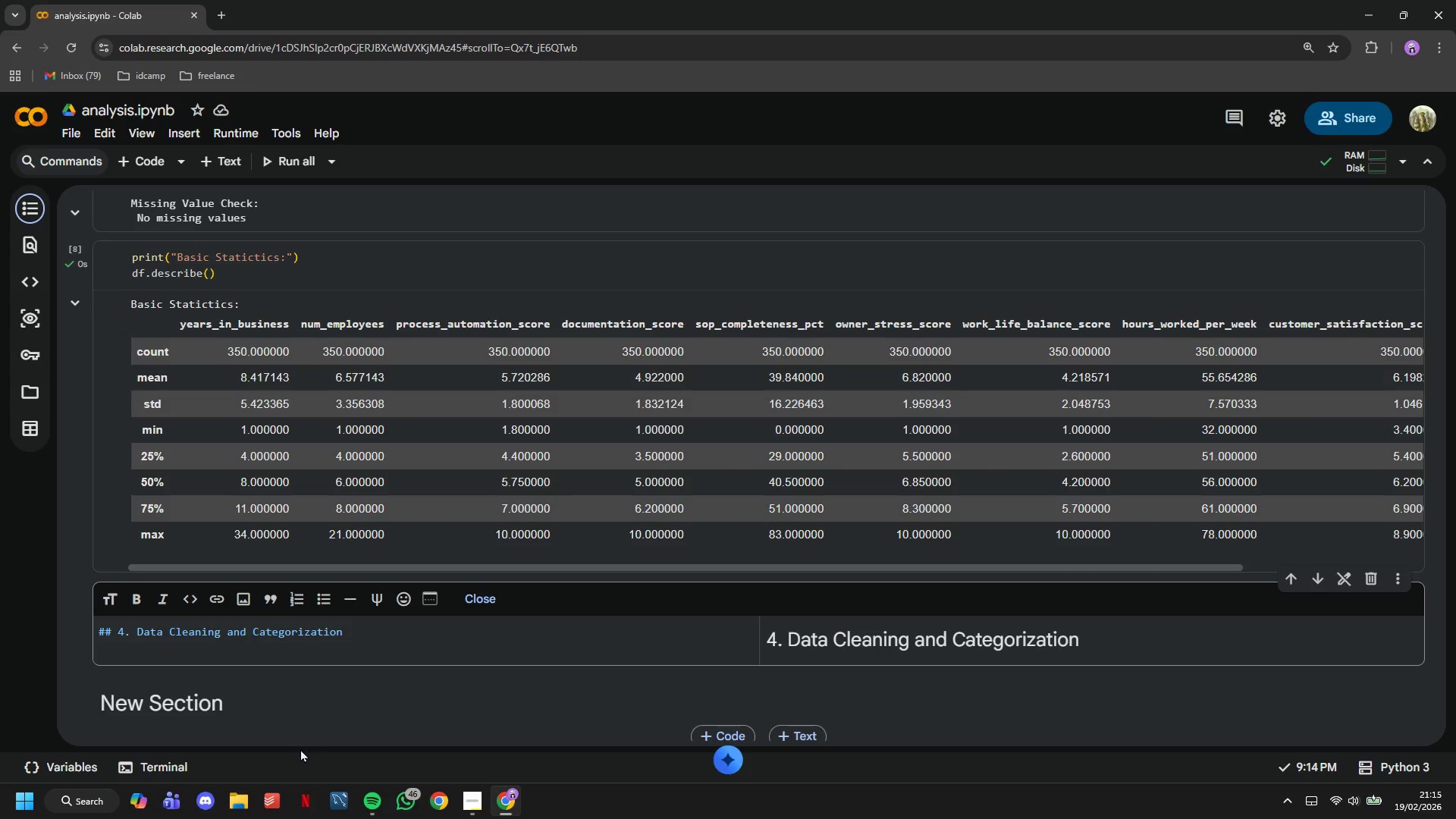 
left_click([276, 713])
 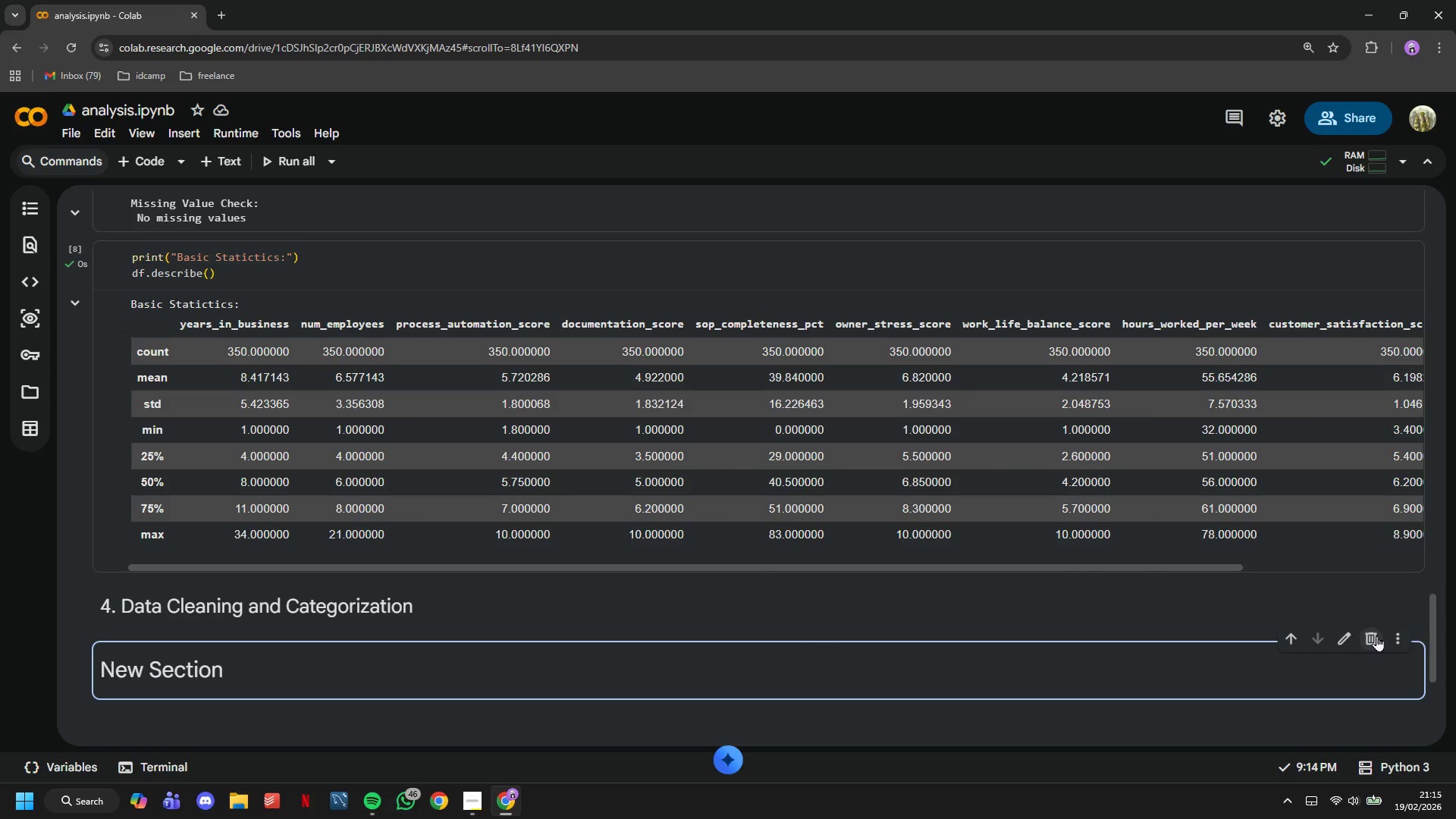 
left_click([1376, 636])
 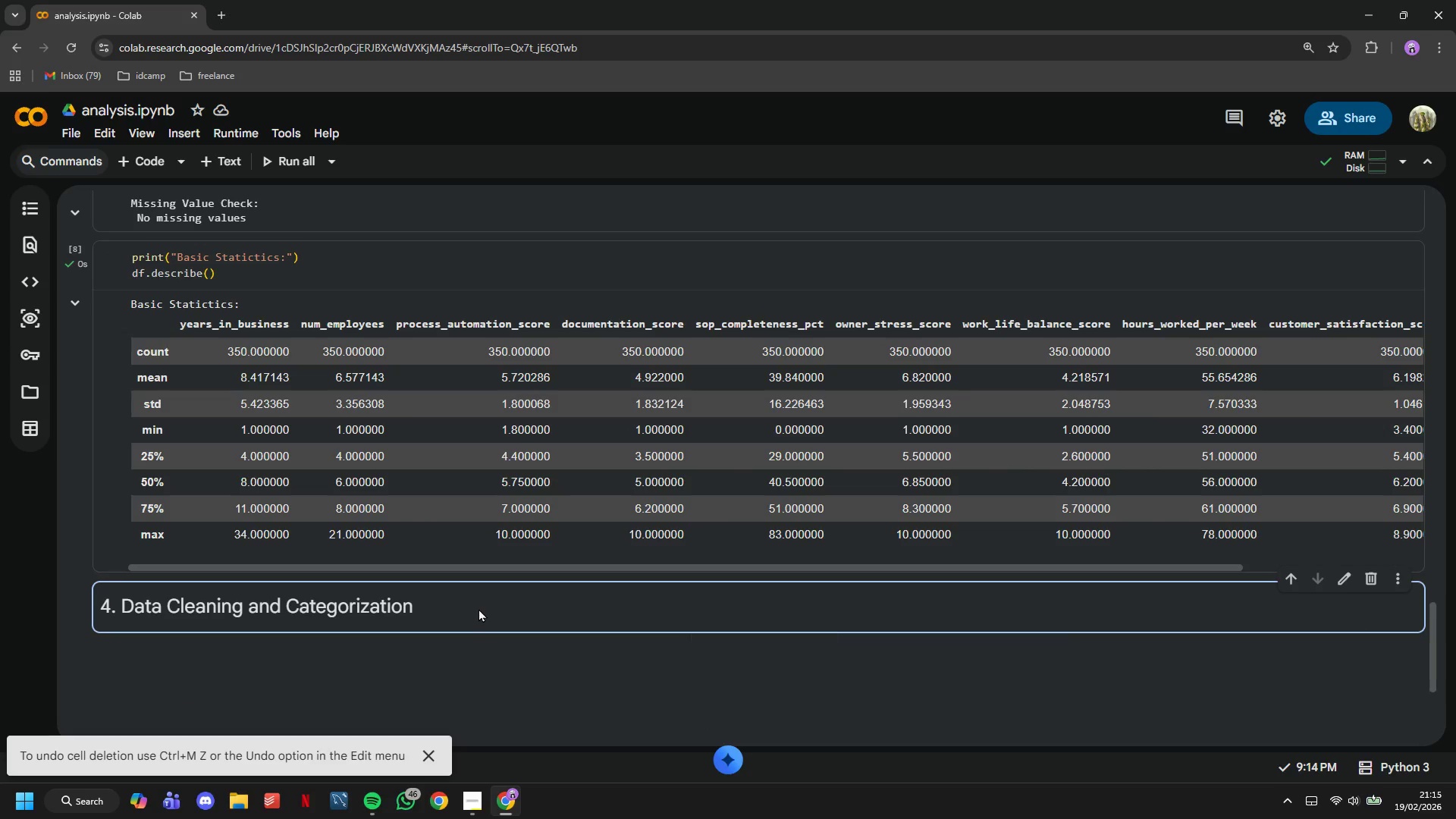 
double_click([479, 608])
 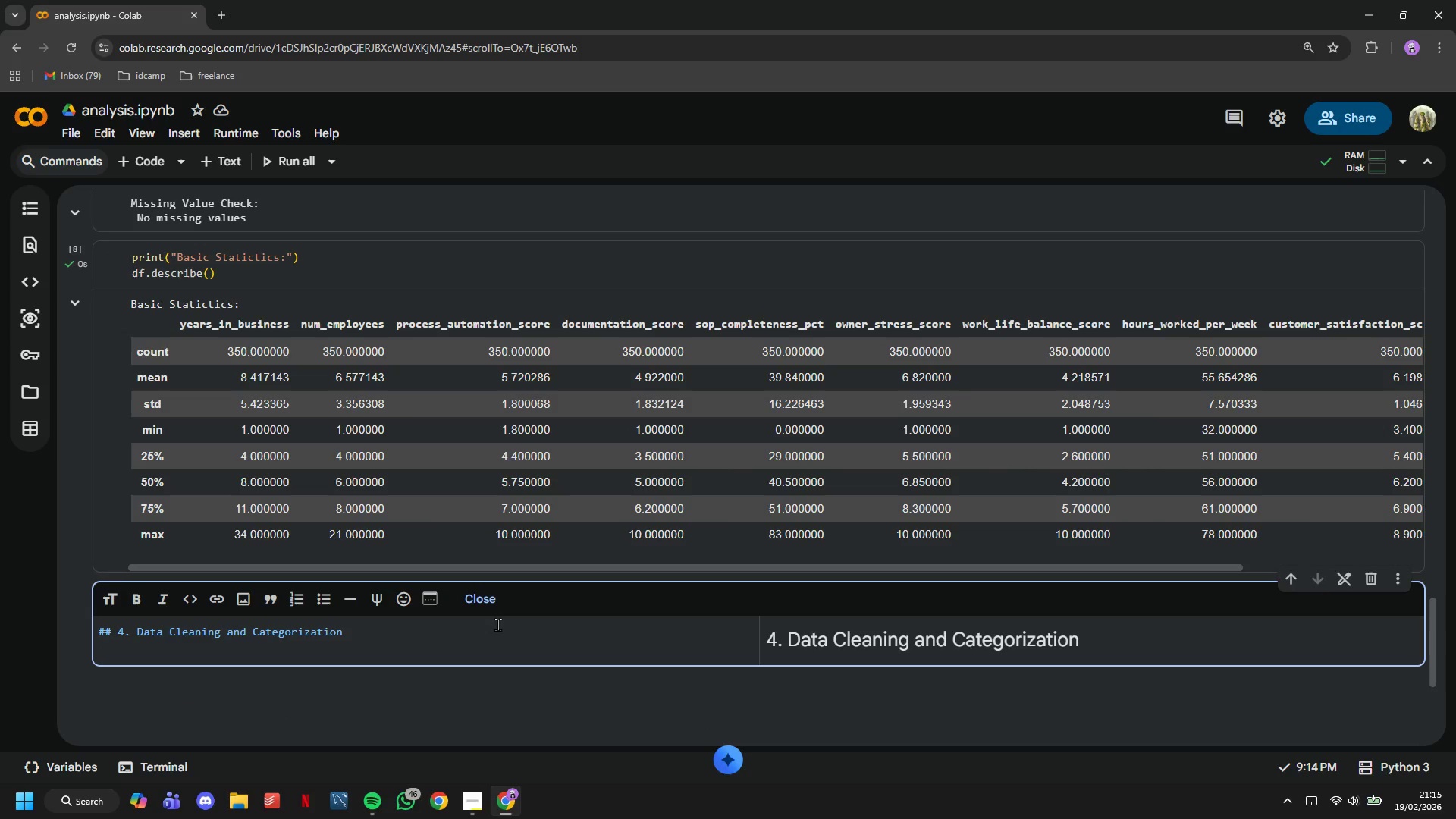 
wait(7.8)
 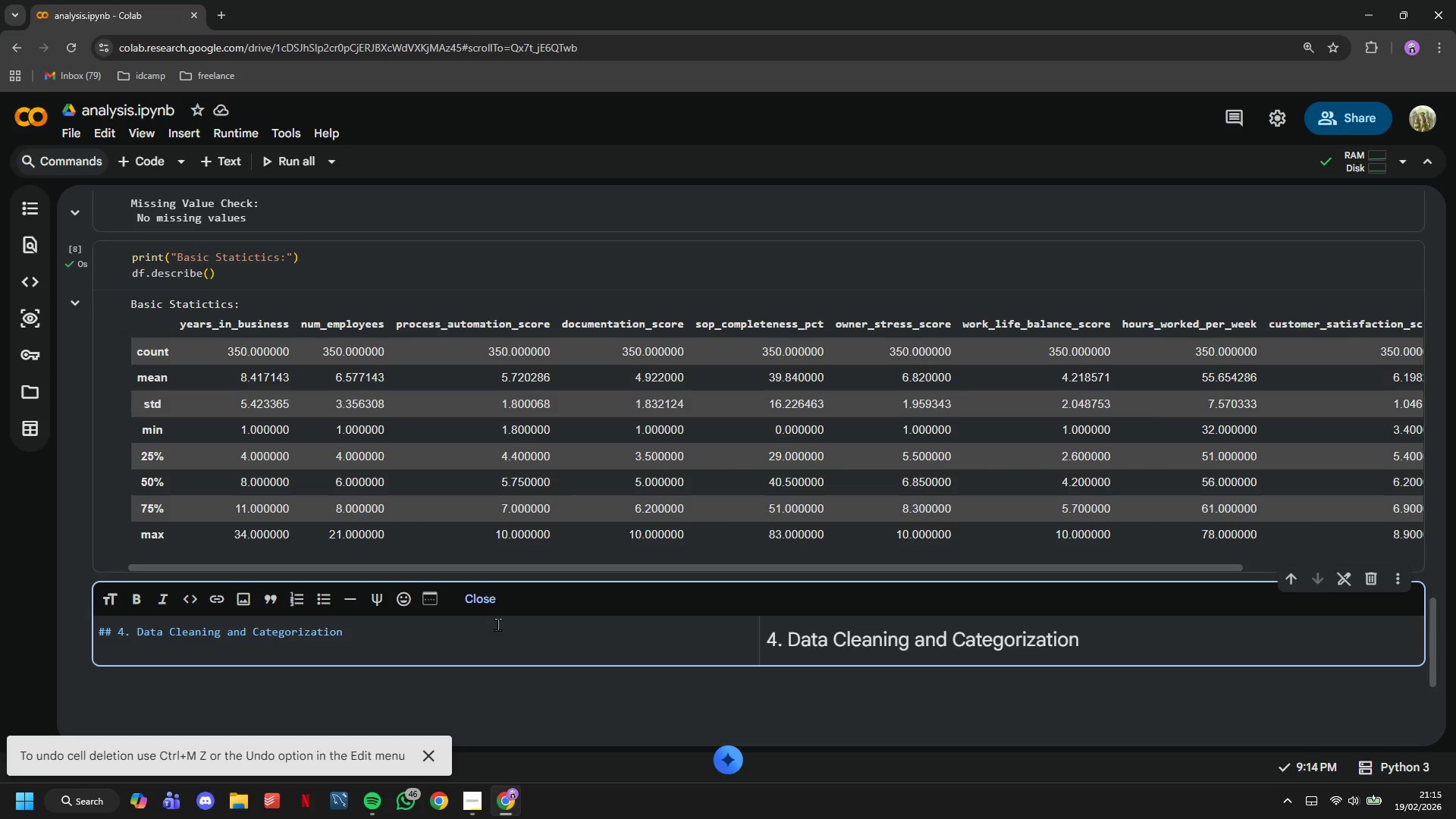 
key(Enter)
 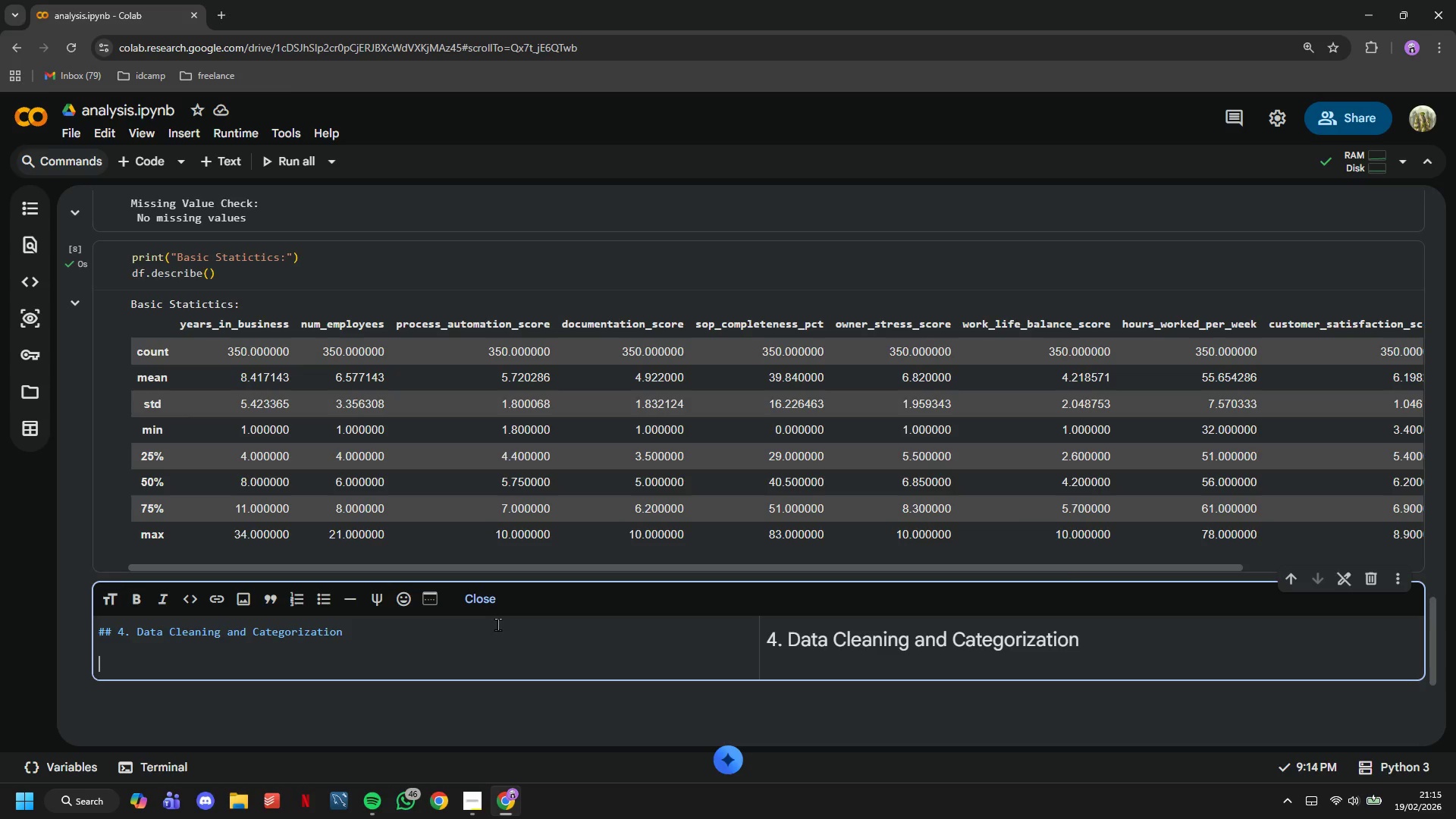 
type(### Purpose)
 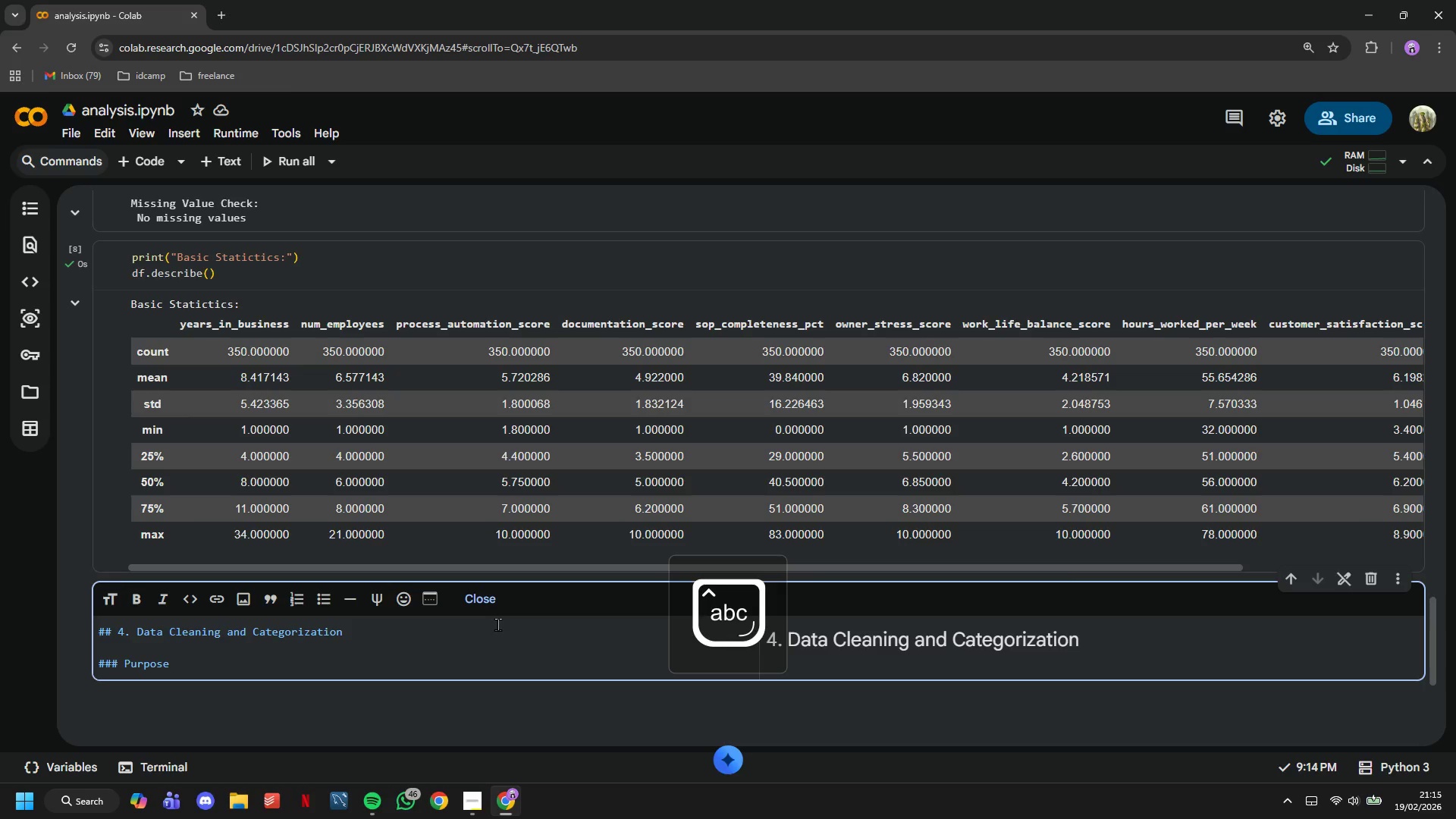 
key(Enter)
 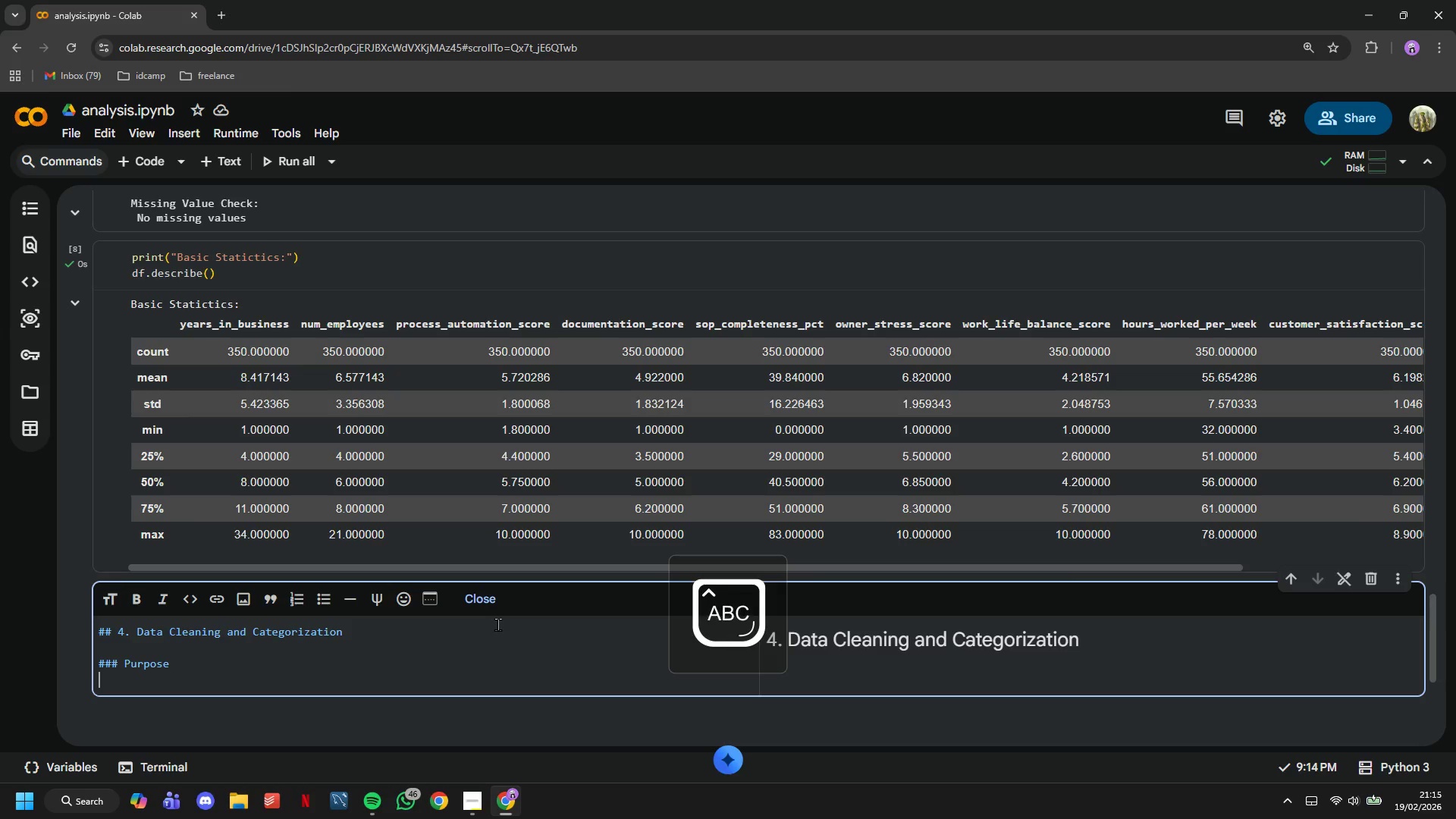 
type(To make our analysis more actionable for consultants, we'll create operational maturity categories,)
key(Backspace)
type(. This allows us to sat things like:)
 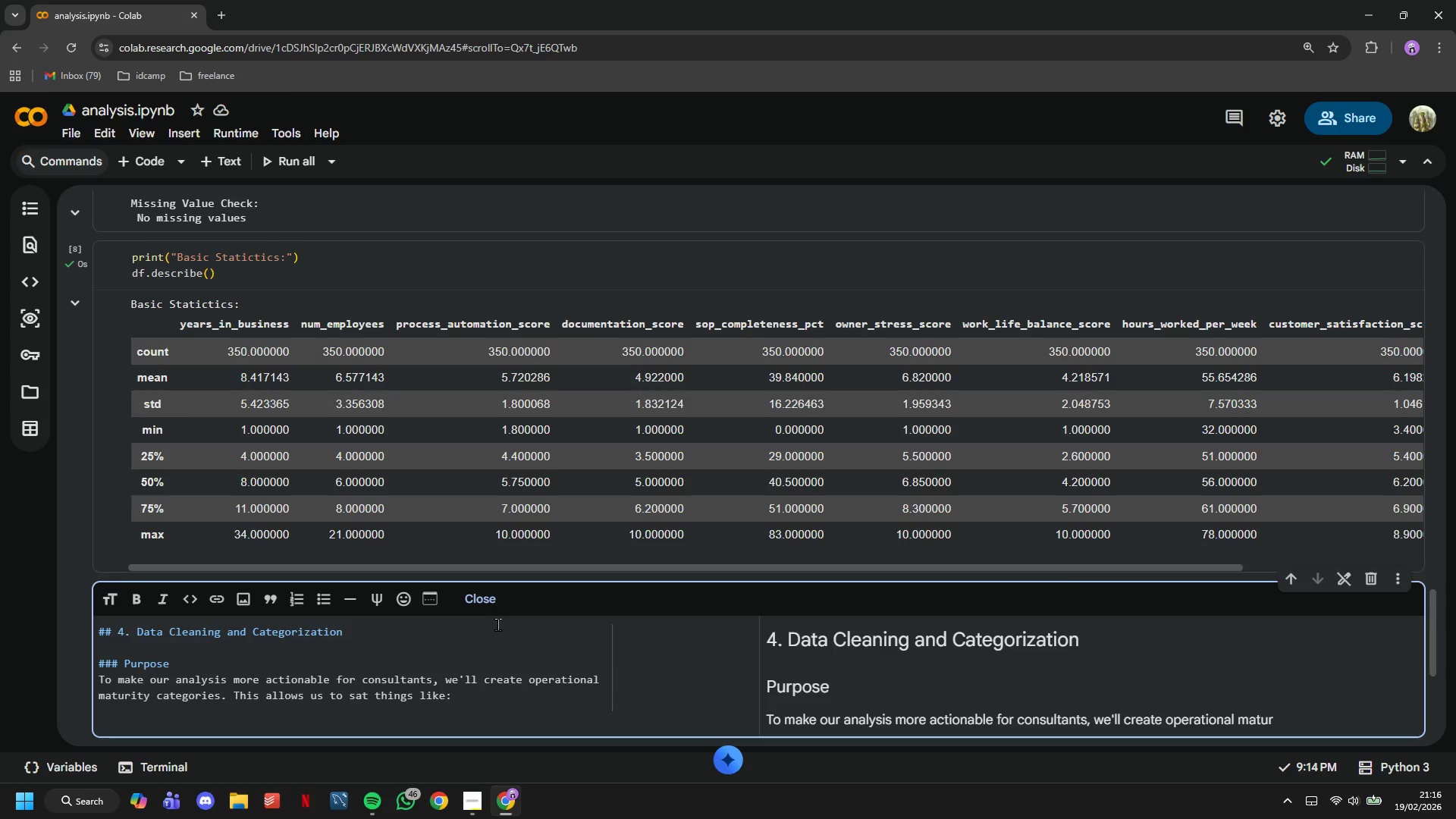 
hold_key(key=ArrowLeft, duration=0.97)
 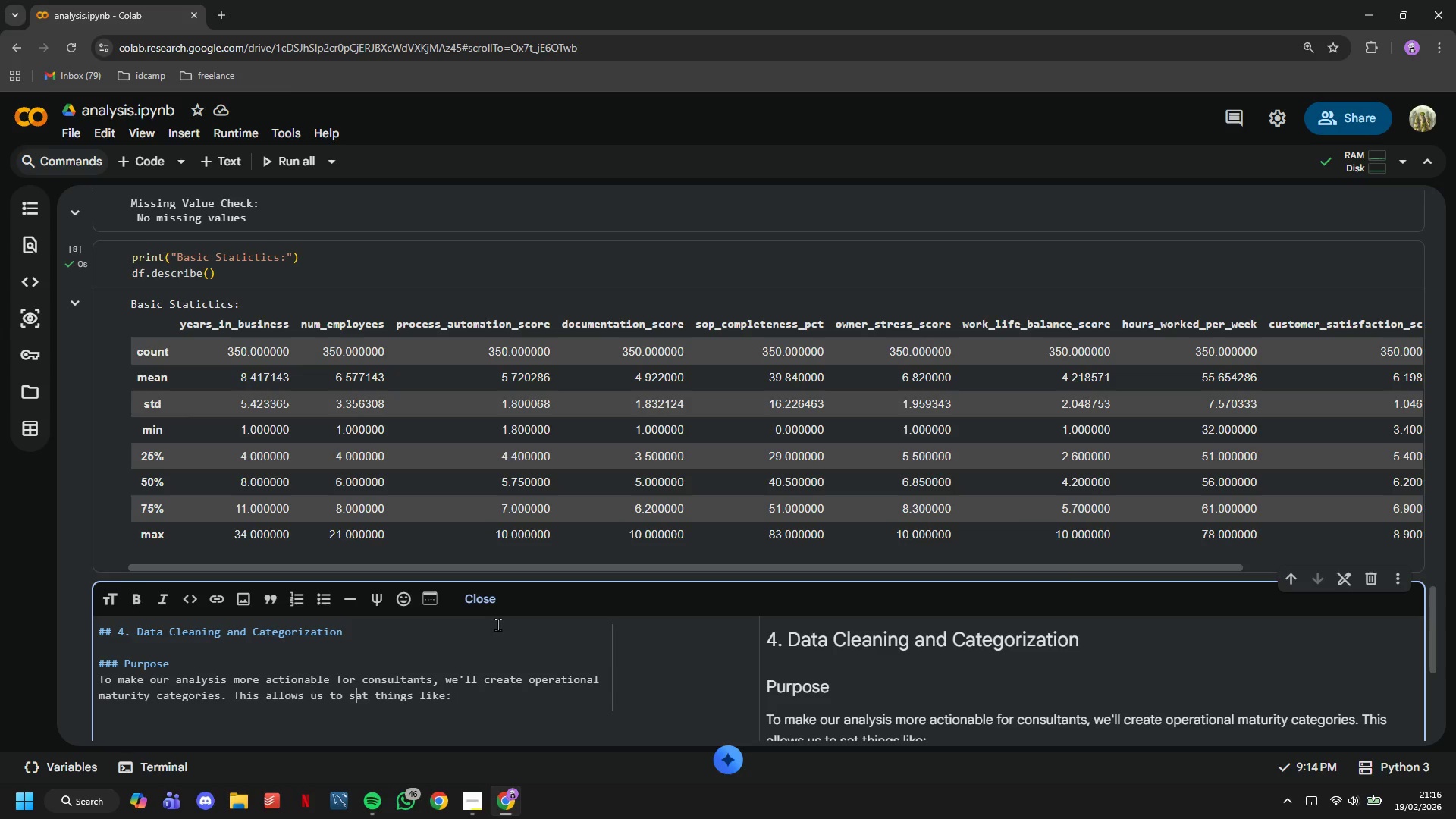 
key(ArrowRight)
 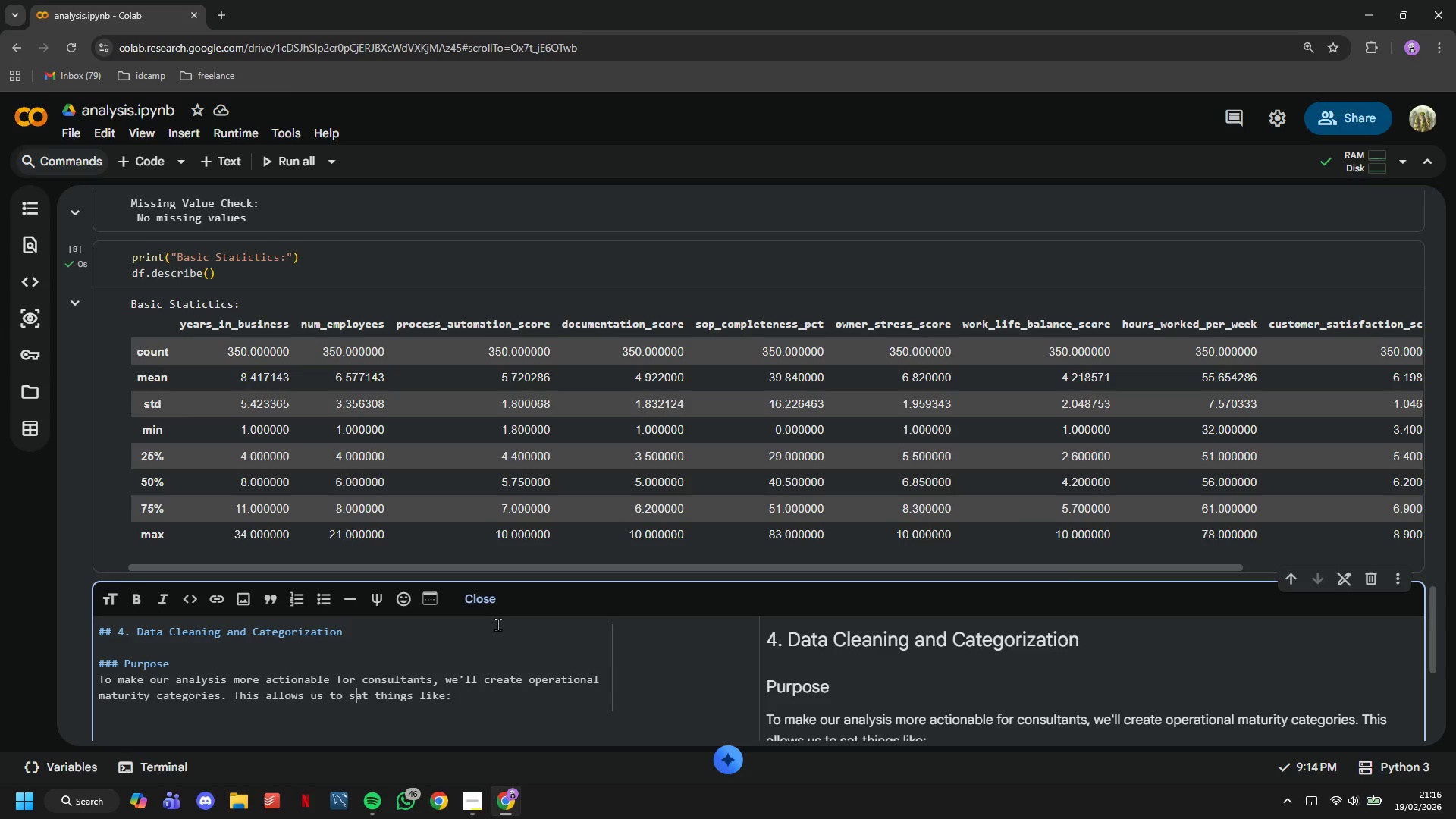 
key(ArrowRight)
 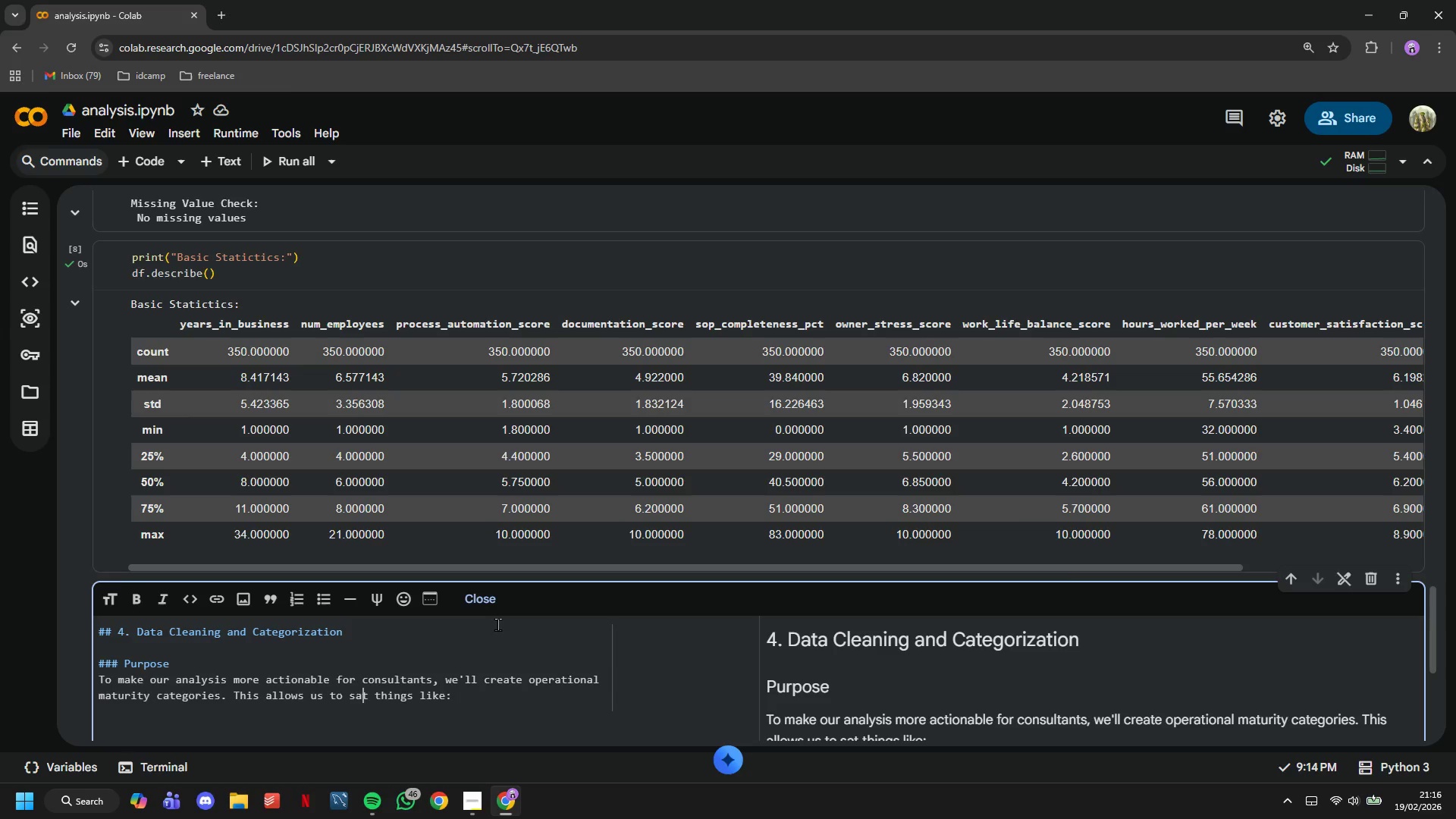 
key(ArrowRight)
 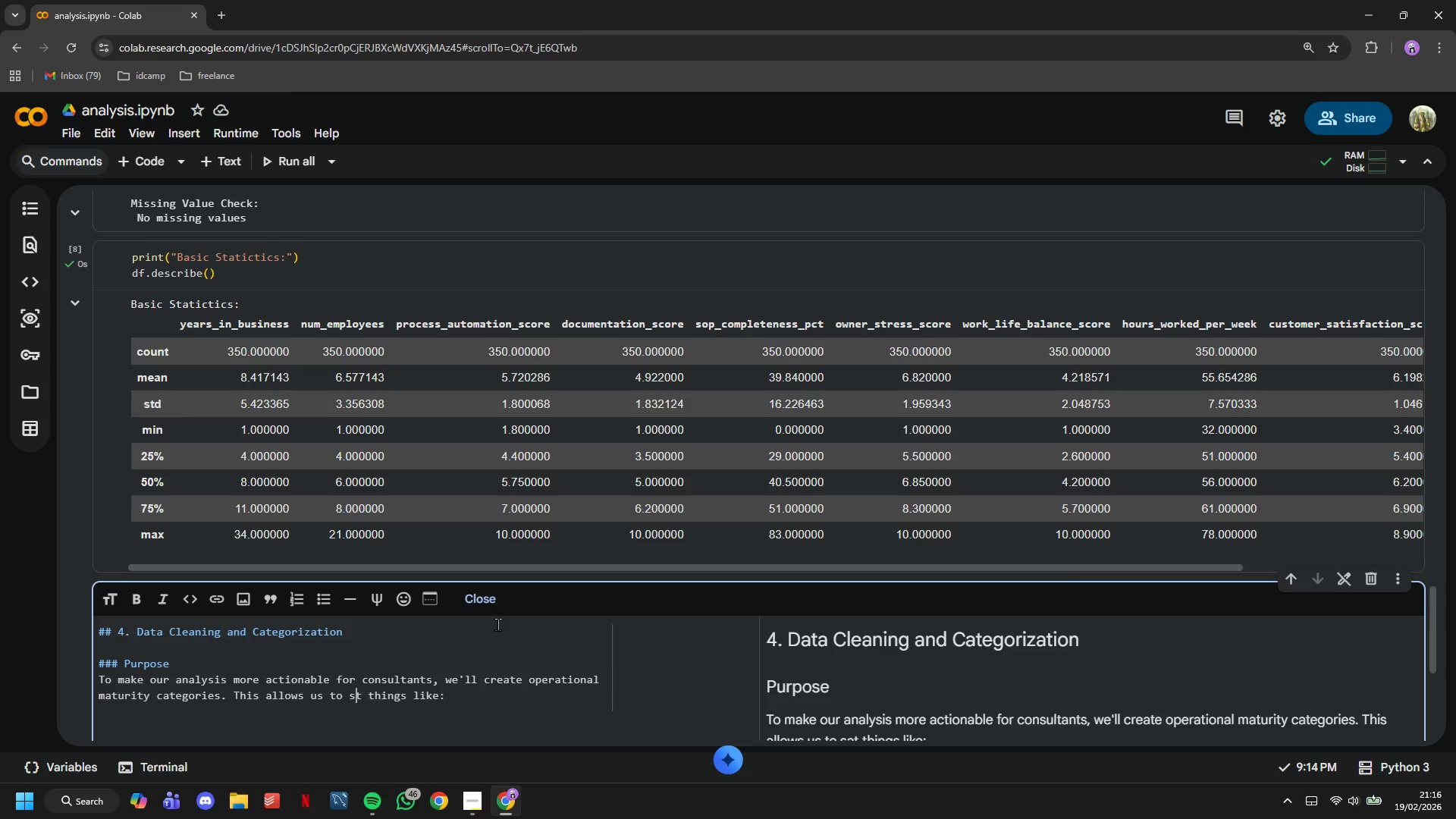 
key(Backspace)
 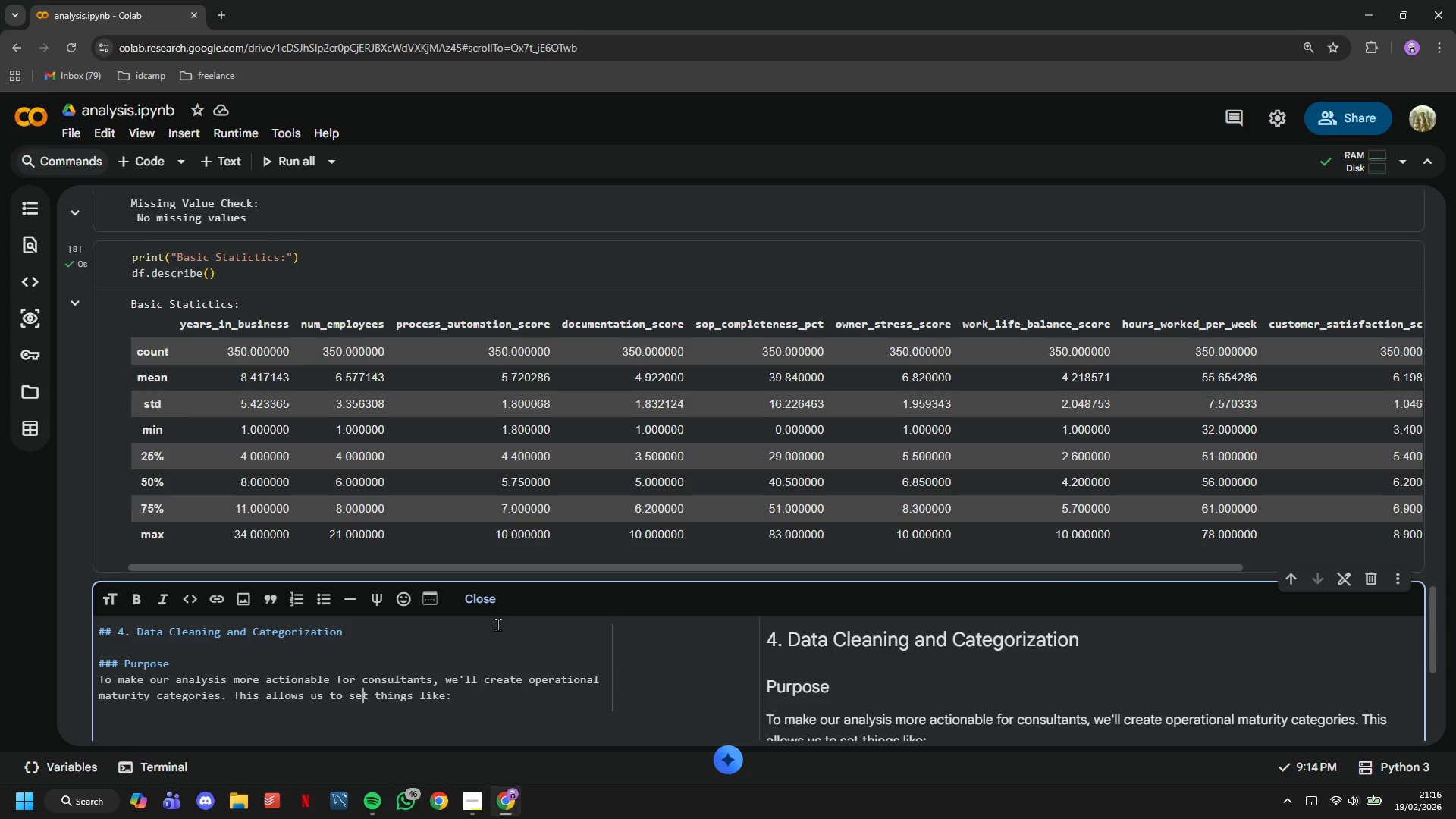 
key(E)
 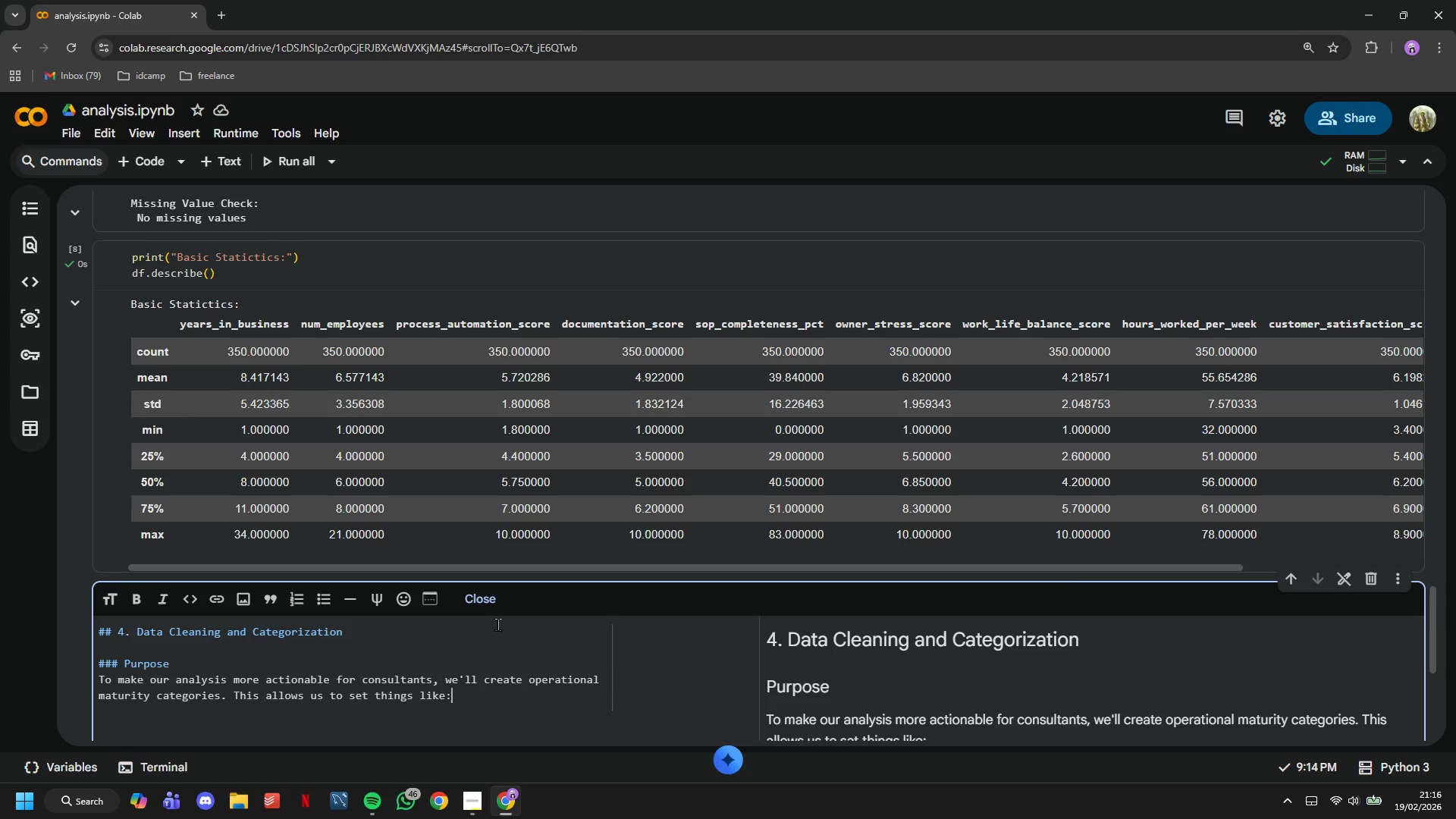 
key(ArrowDown)
 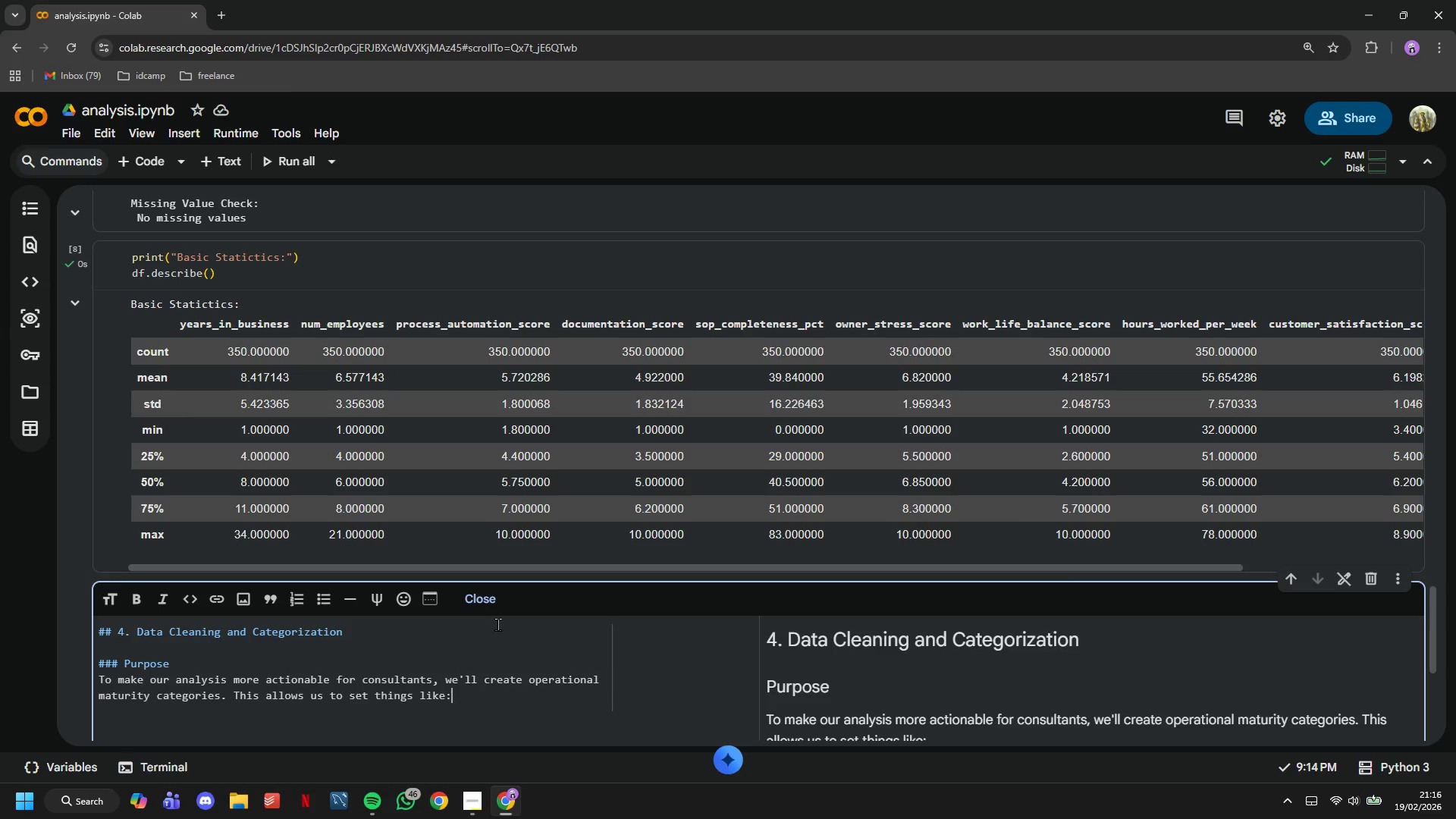 
key(Enter)
 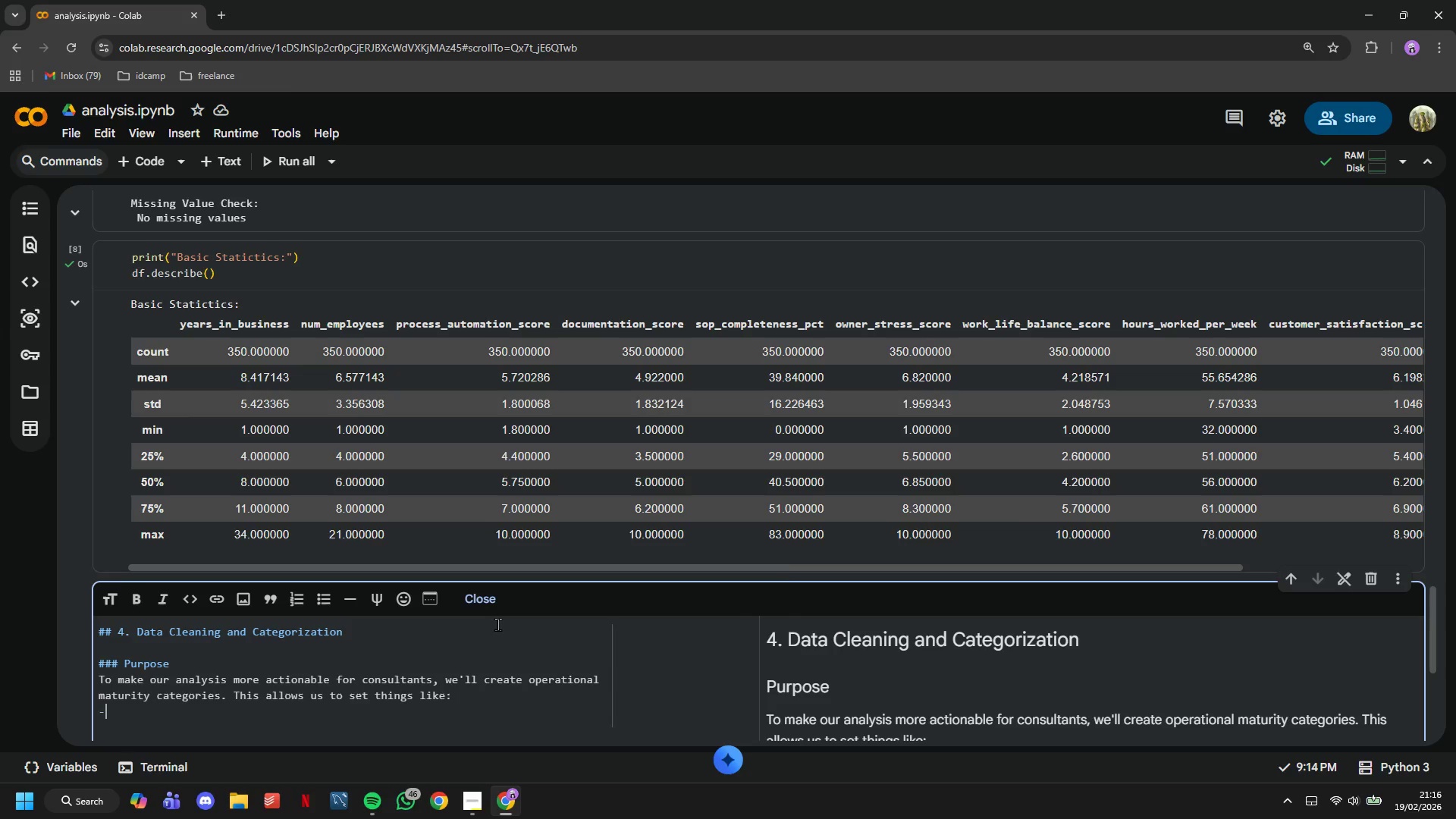 
type(- Bussiness is)
key(Backspace)
type(n tg)
key(Backspace)
type(he LOW maturity group experience X% more stress)
 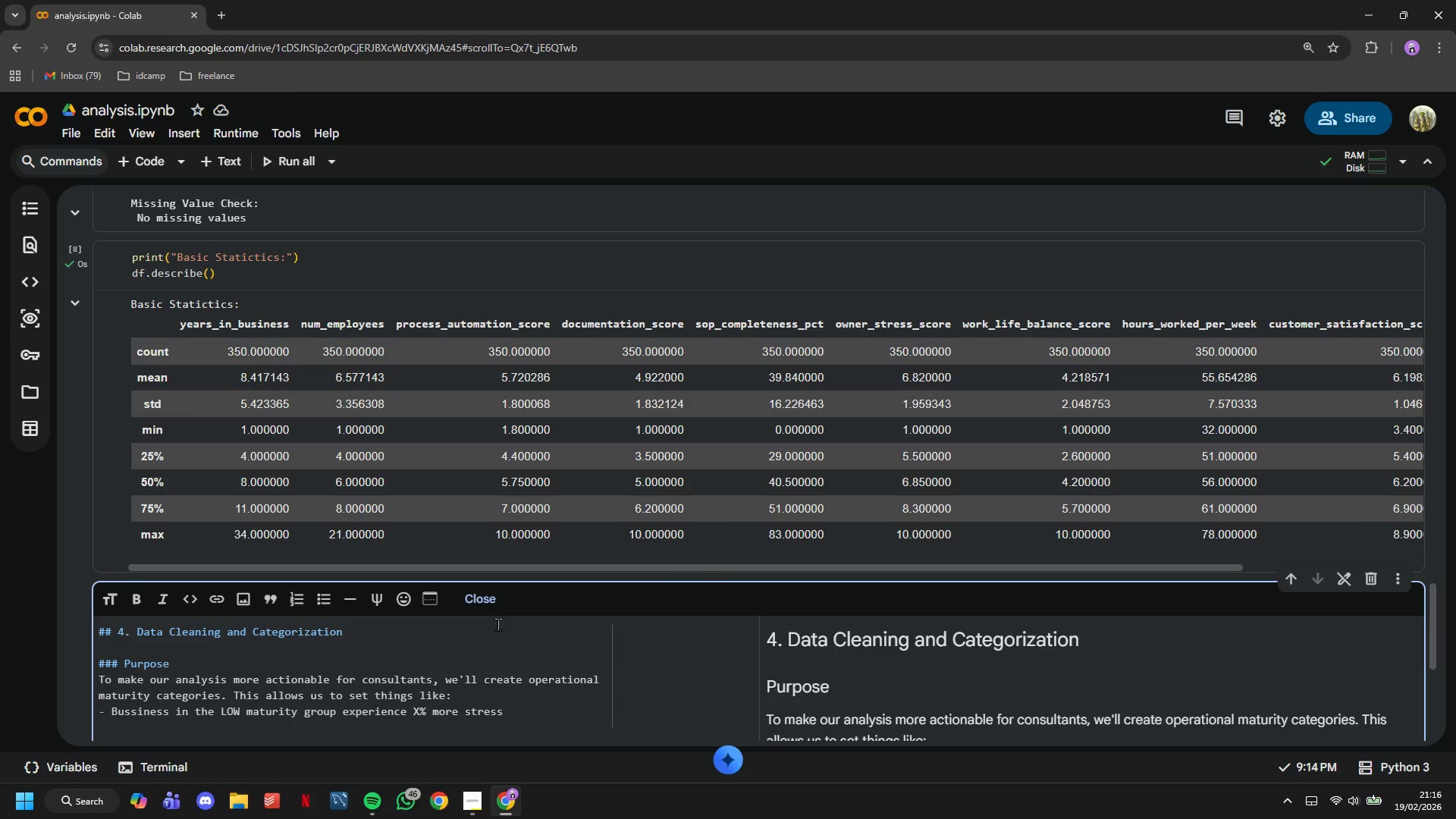 
key(Enter)
 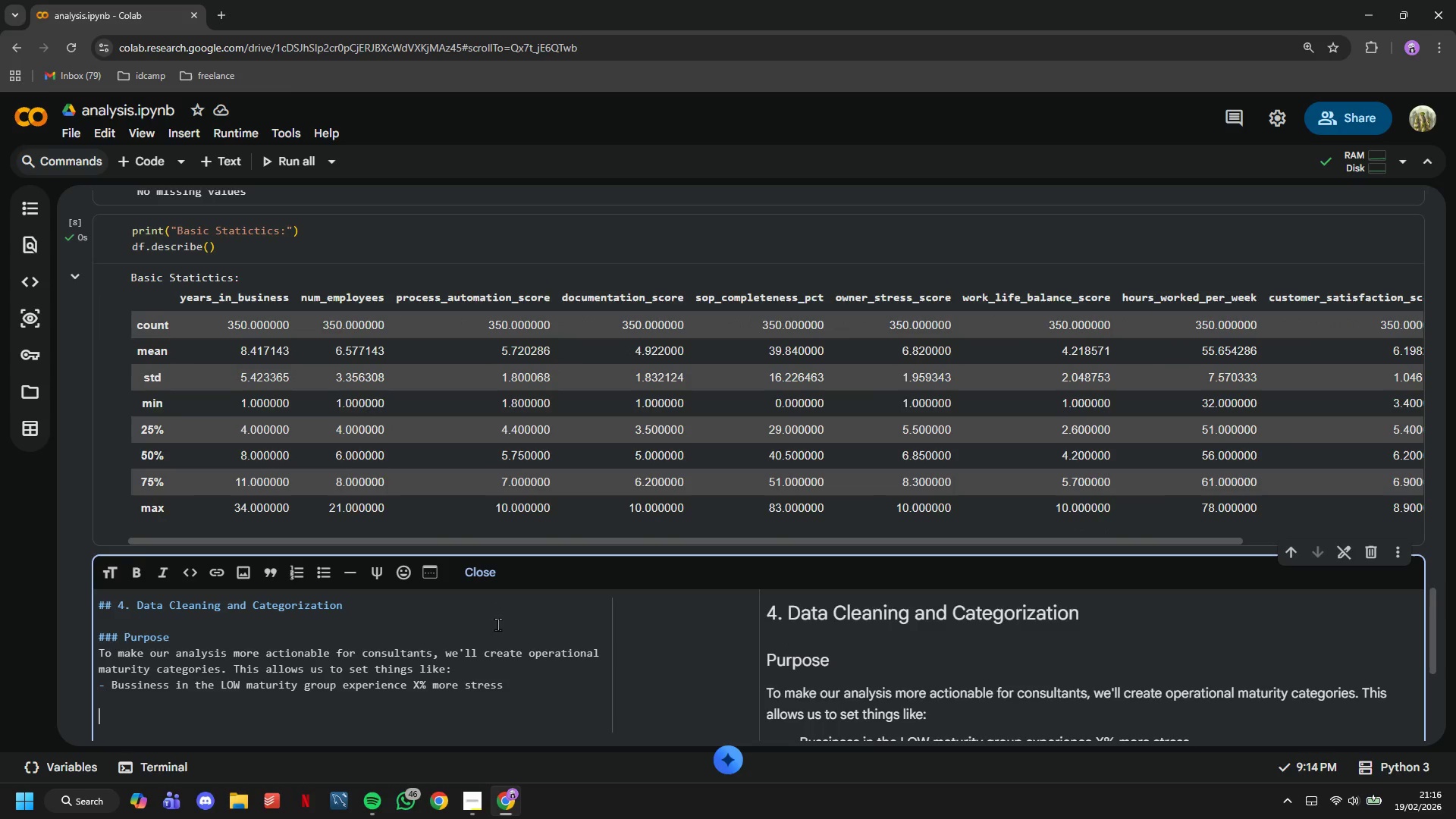 
key(Enter)
 